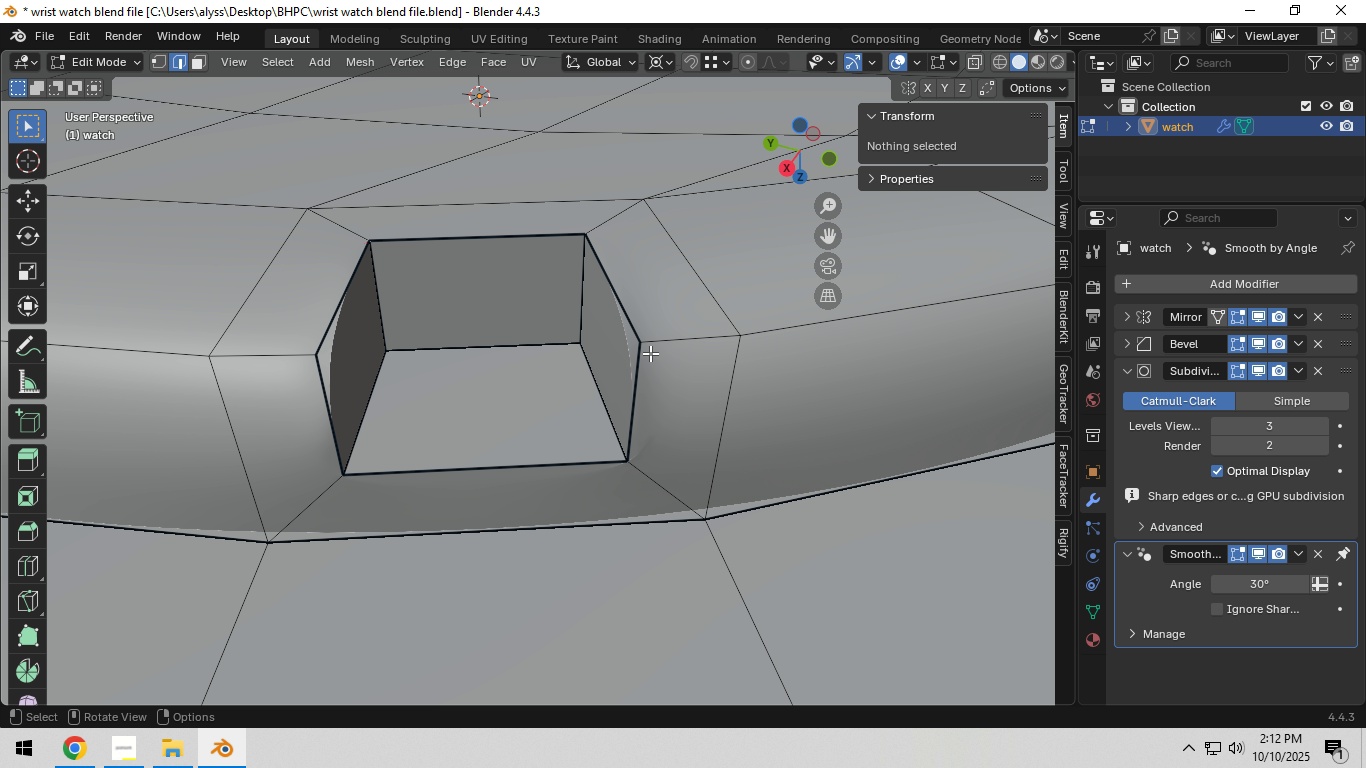 
scroll: coordinate [649, 352], scroll_direction: down, amount: 1.0
 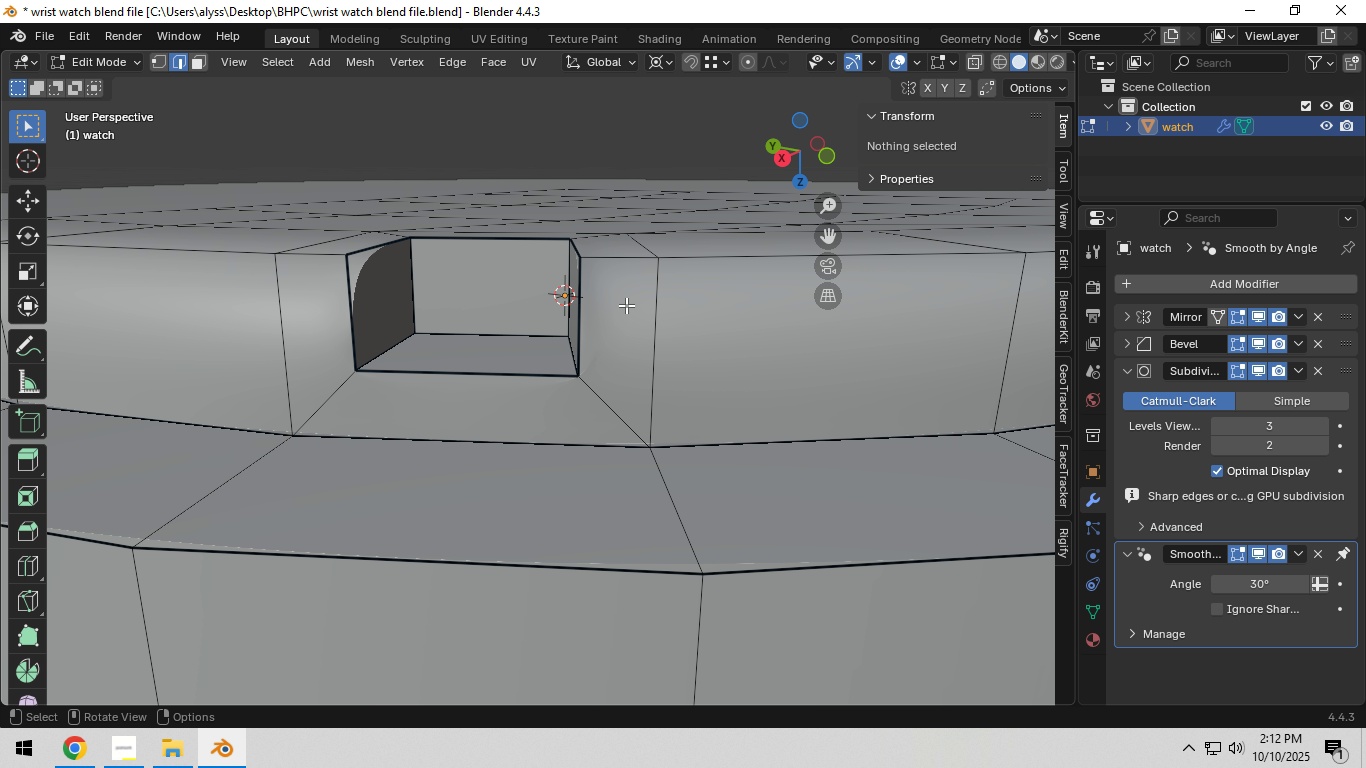 
scroll: coordinate [638, 342], scroll_direction: up, amount: 1.0
 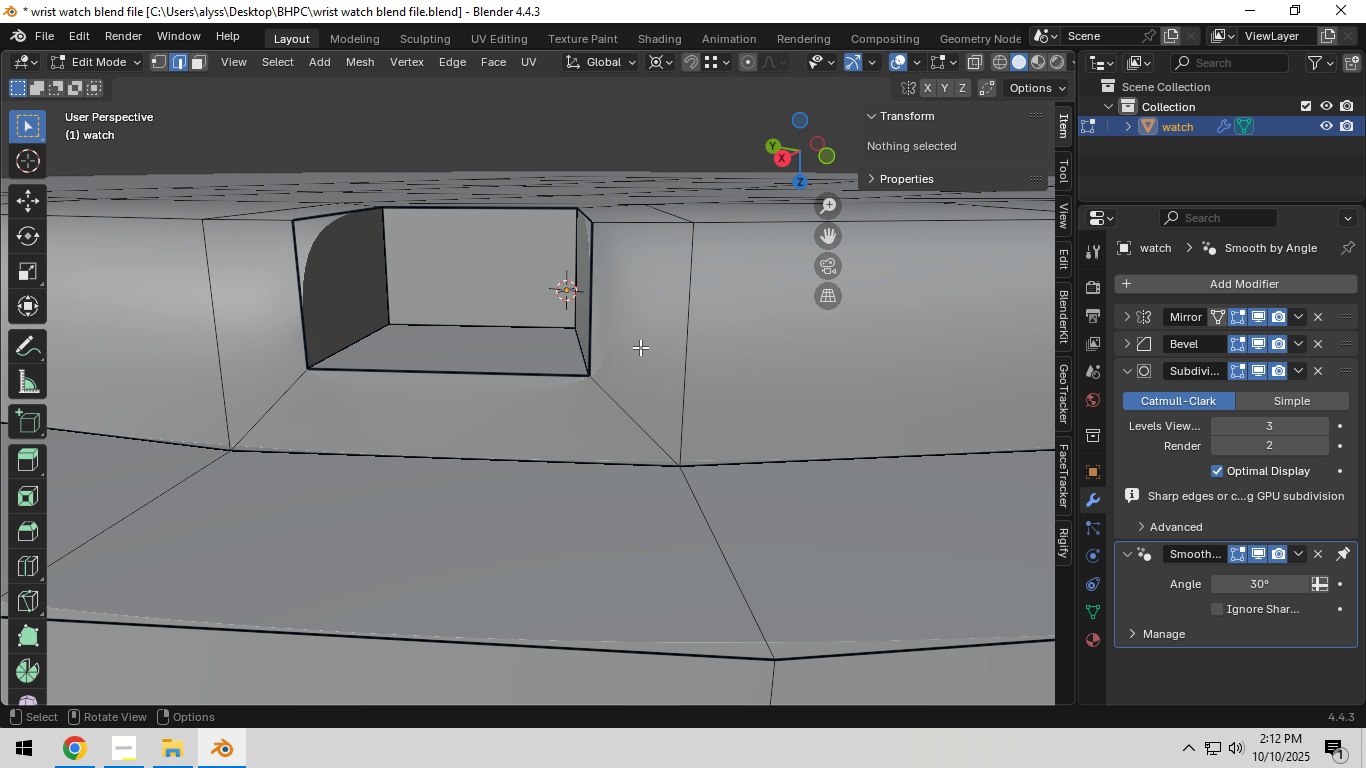 
scroll: coordinate [640, 347], scroll_direction: down, amount: 4.0
 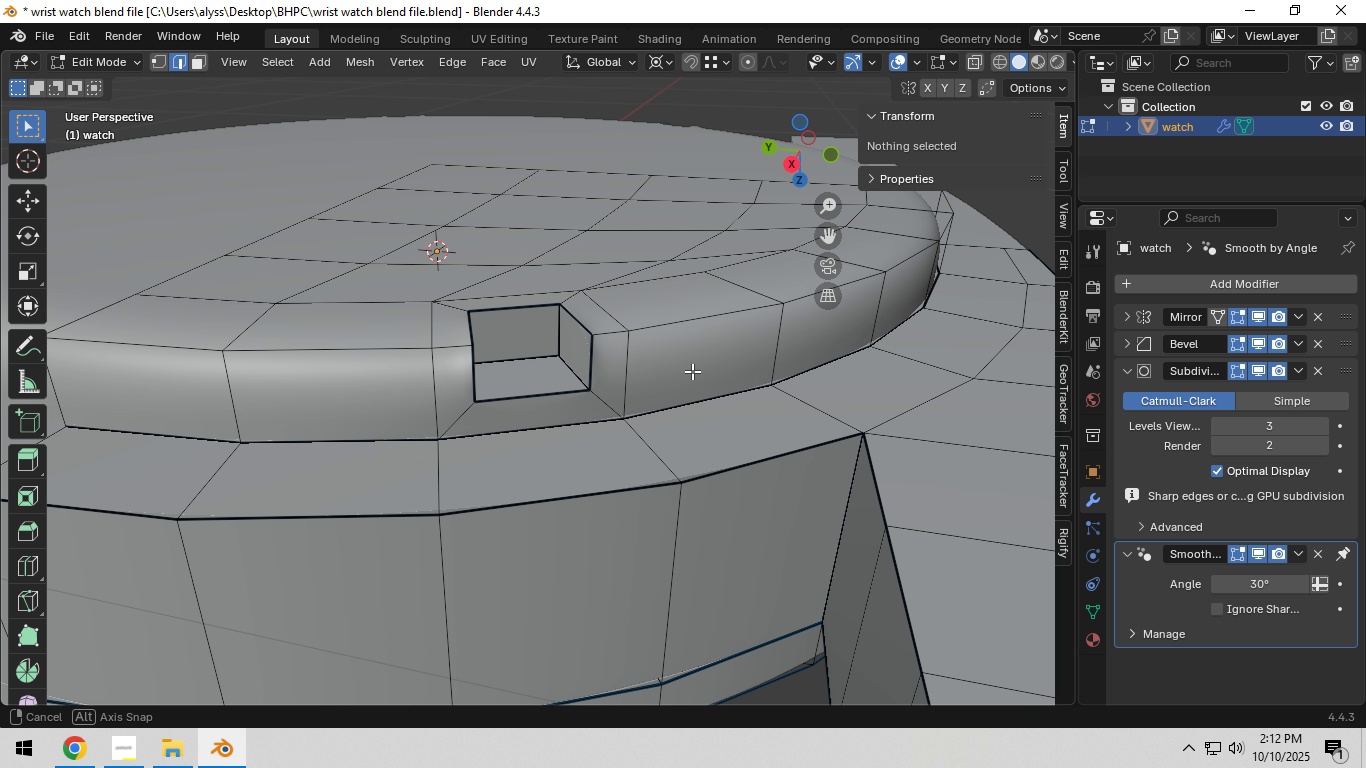 
key(Tab)
 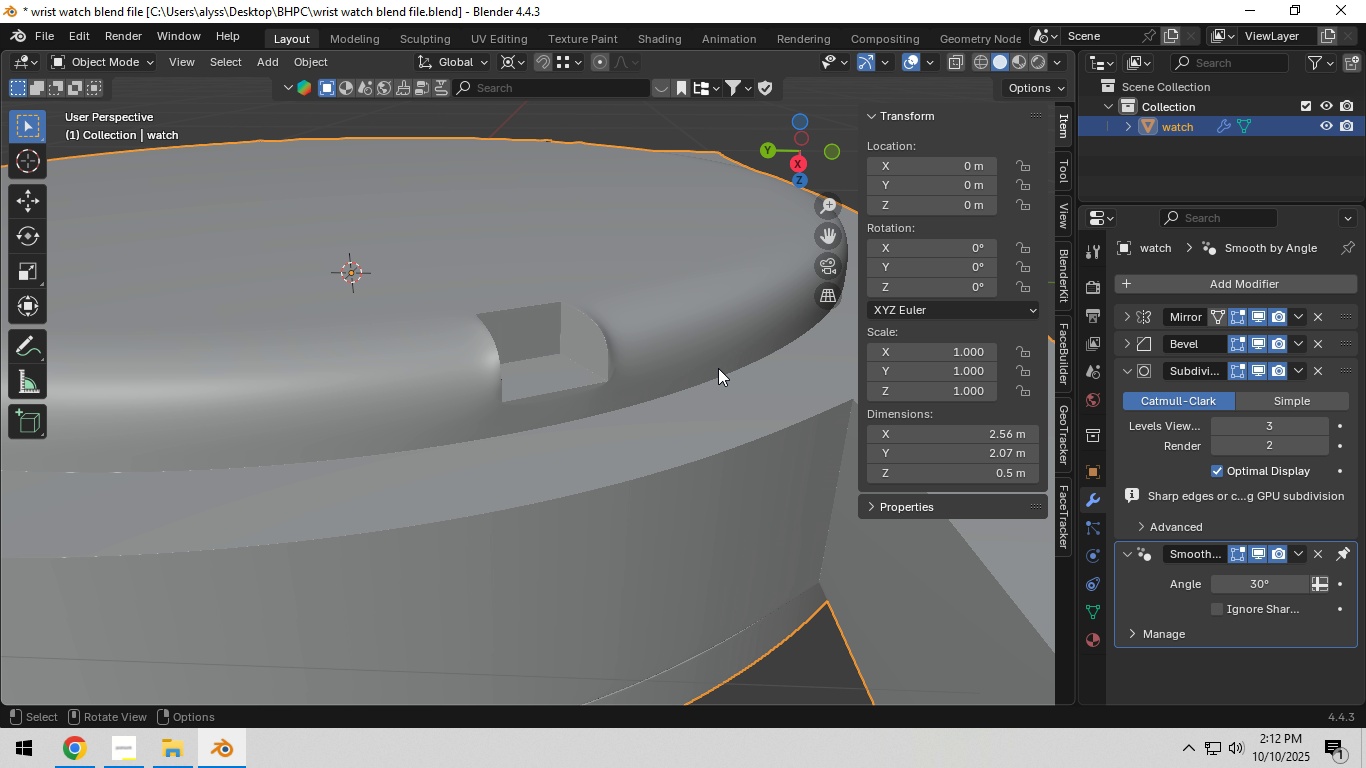 
scroll: coordinate [718, 368], scroll_direction: up, amount: 4.0
 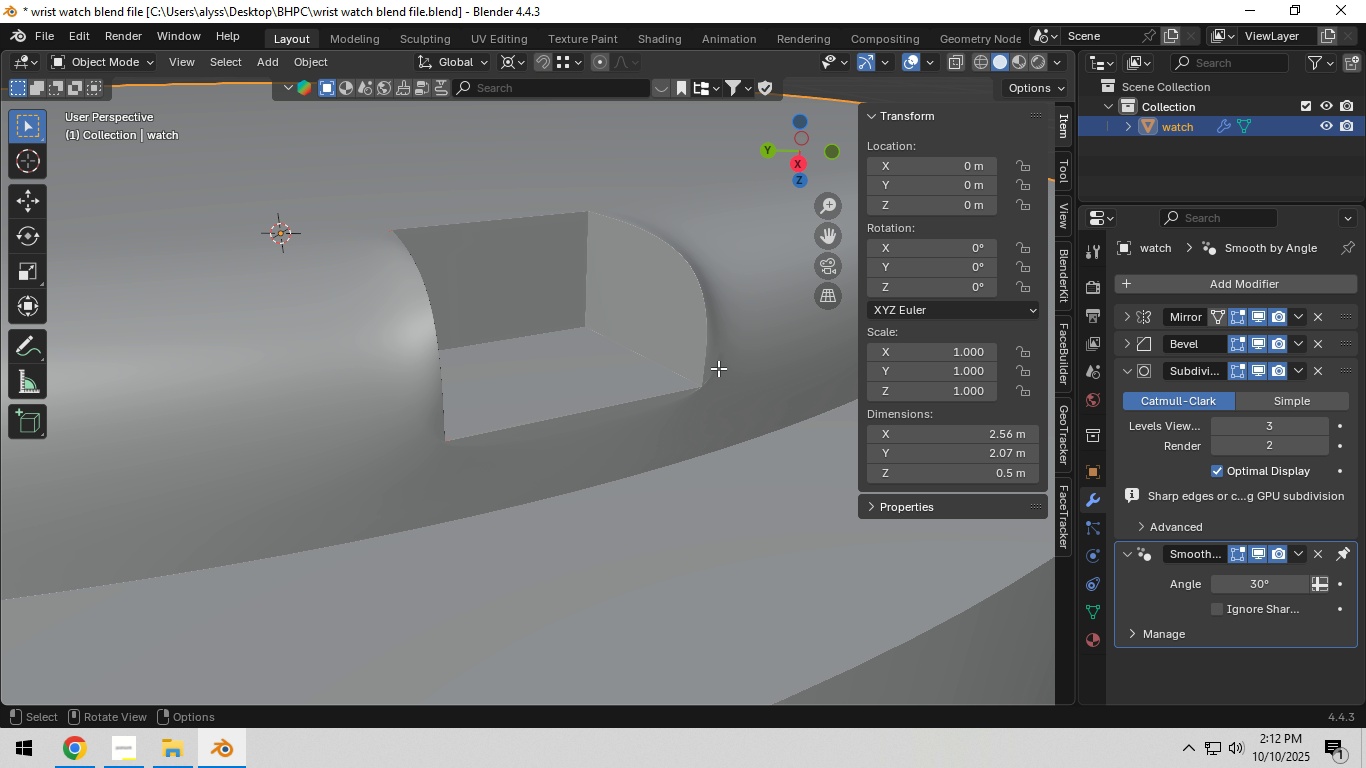 
key(Tab)
 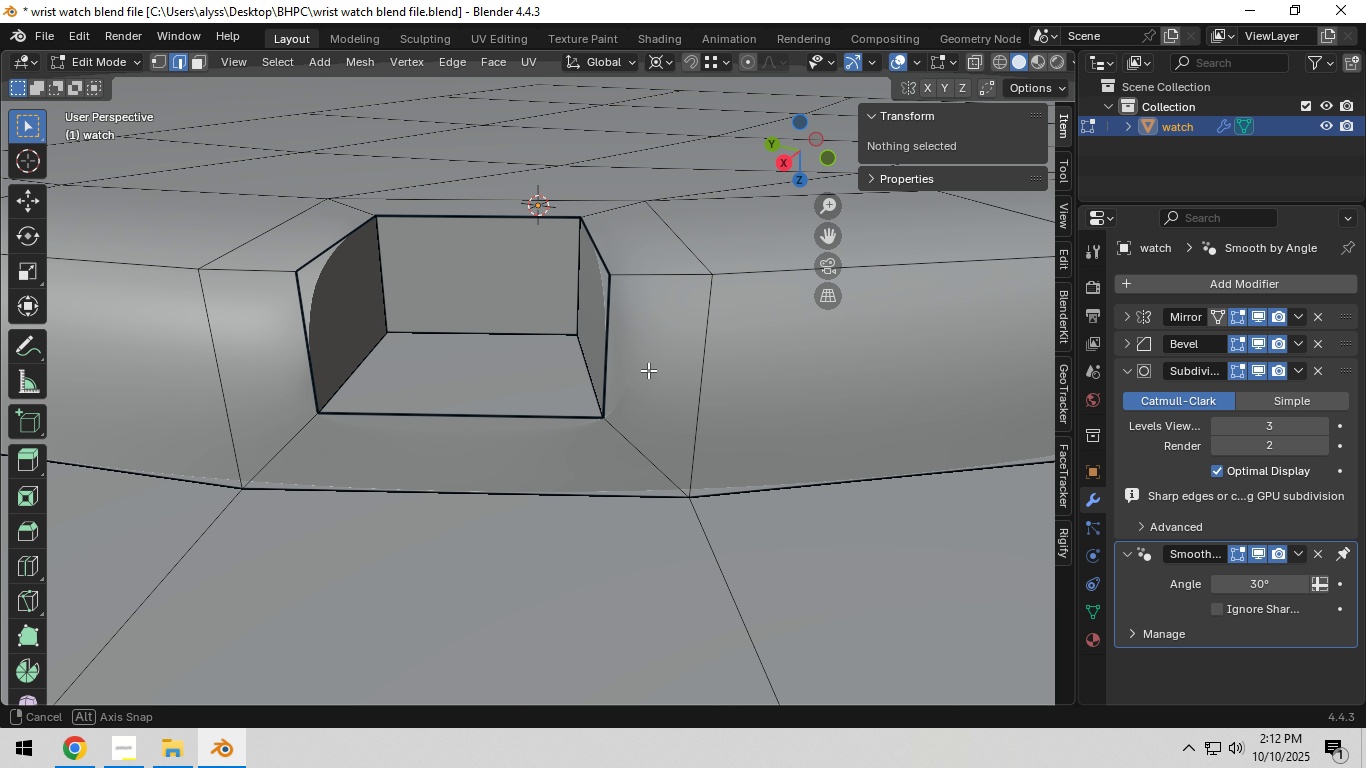 
hold_key(key=ShiftLeft, duration=0.7)
 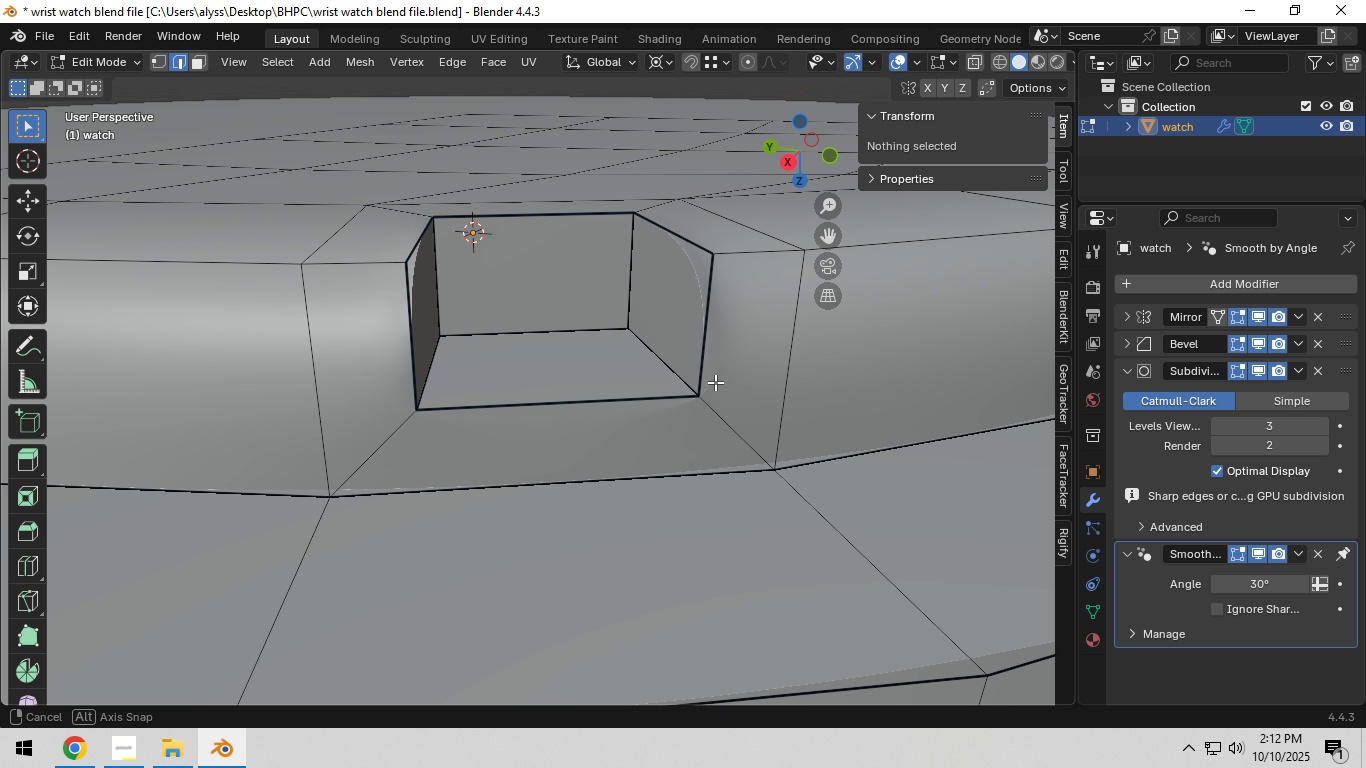 
hold_key(key=ShiftLeft, duration=0.38)
 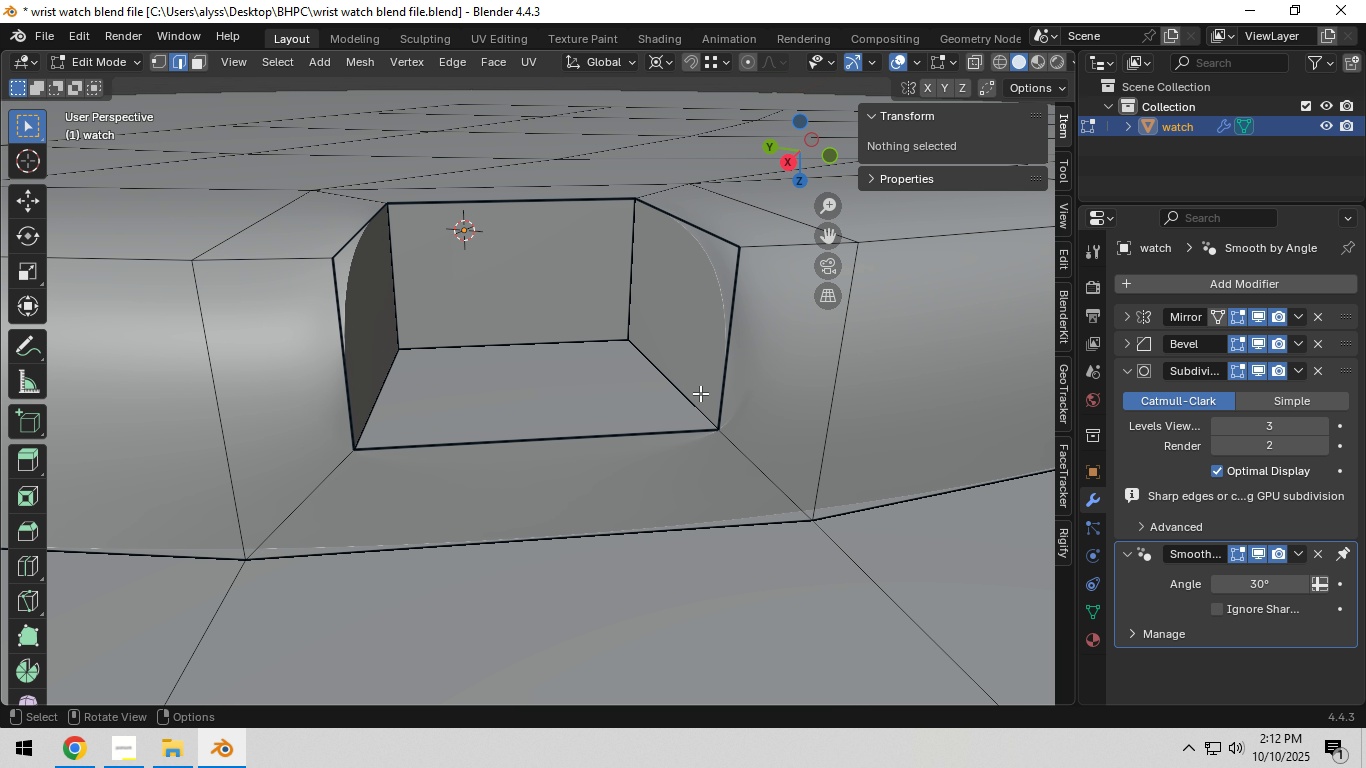 
scroll: coordinate [700, 393], scroll_direction: up, amount: 1.0
 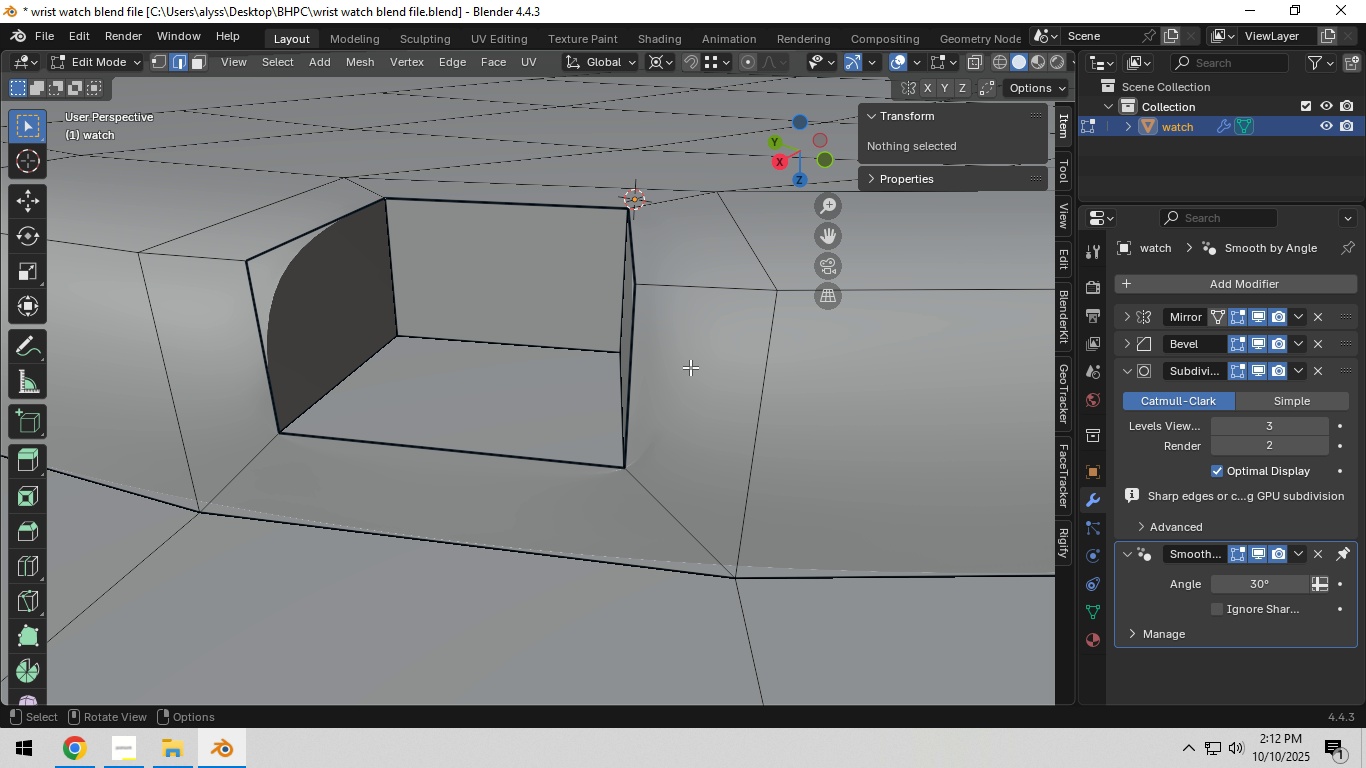 
wait(6.43)
 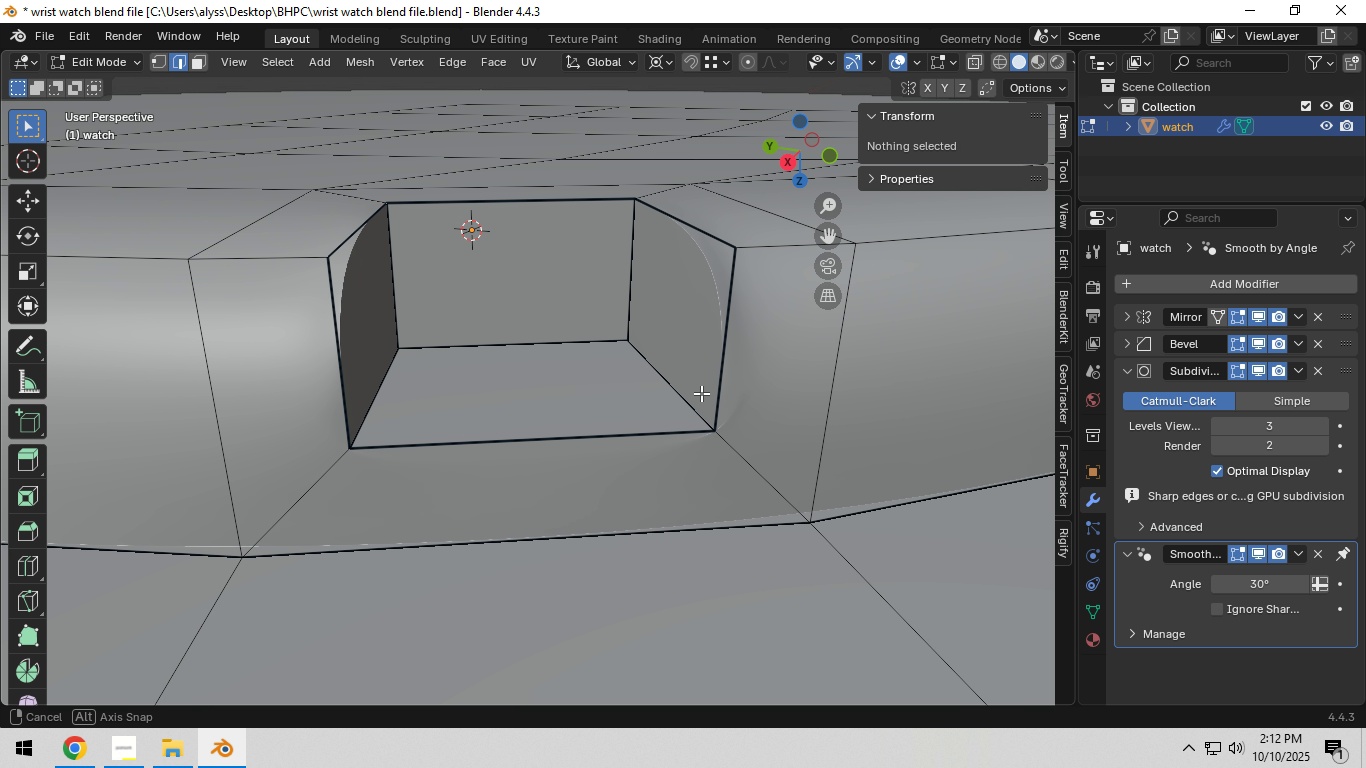 
key(3)
 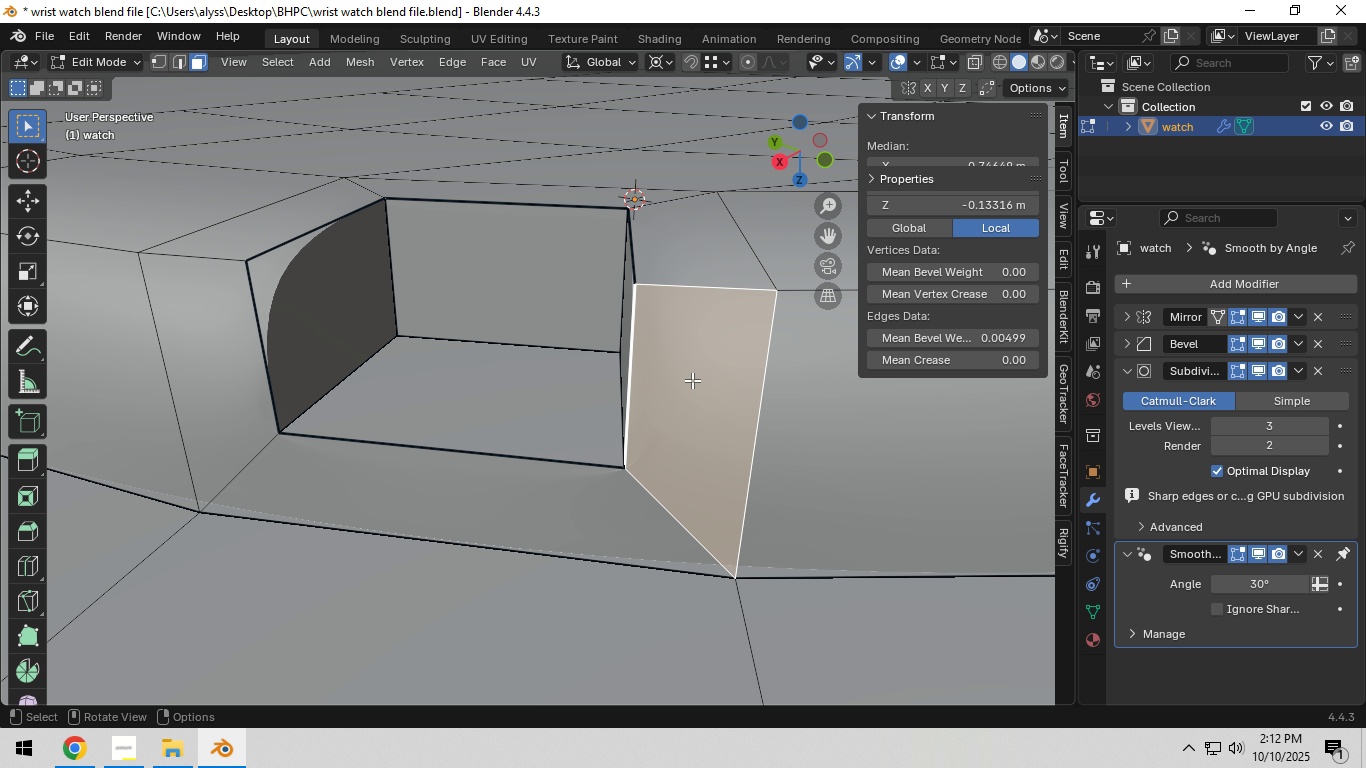 
left_click([692, 380])
 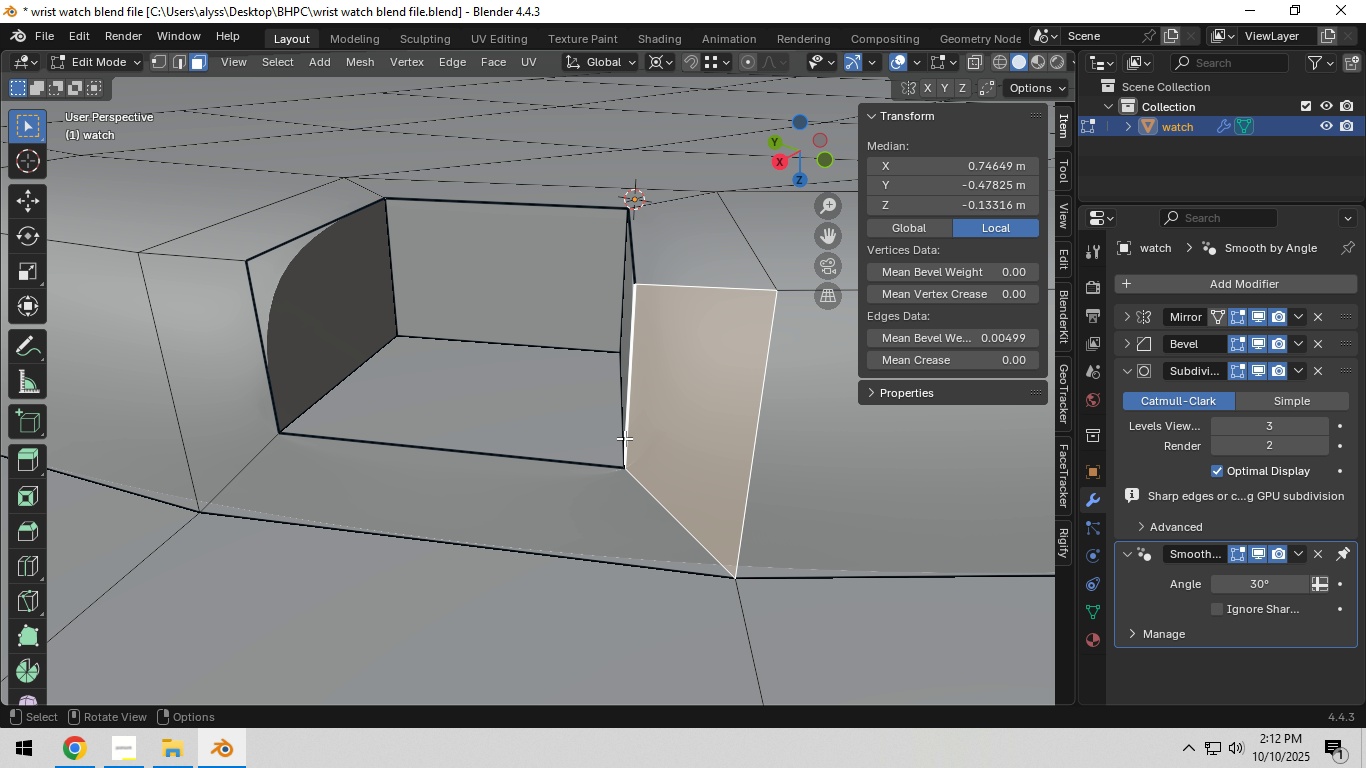 
hold_key(key=ShiftLeft, duration=0.53)
 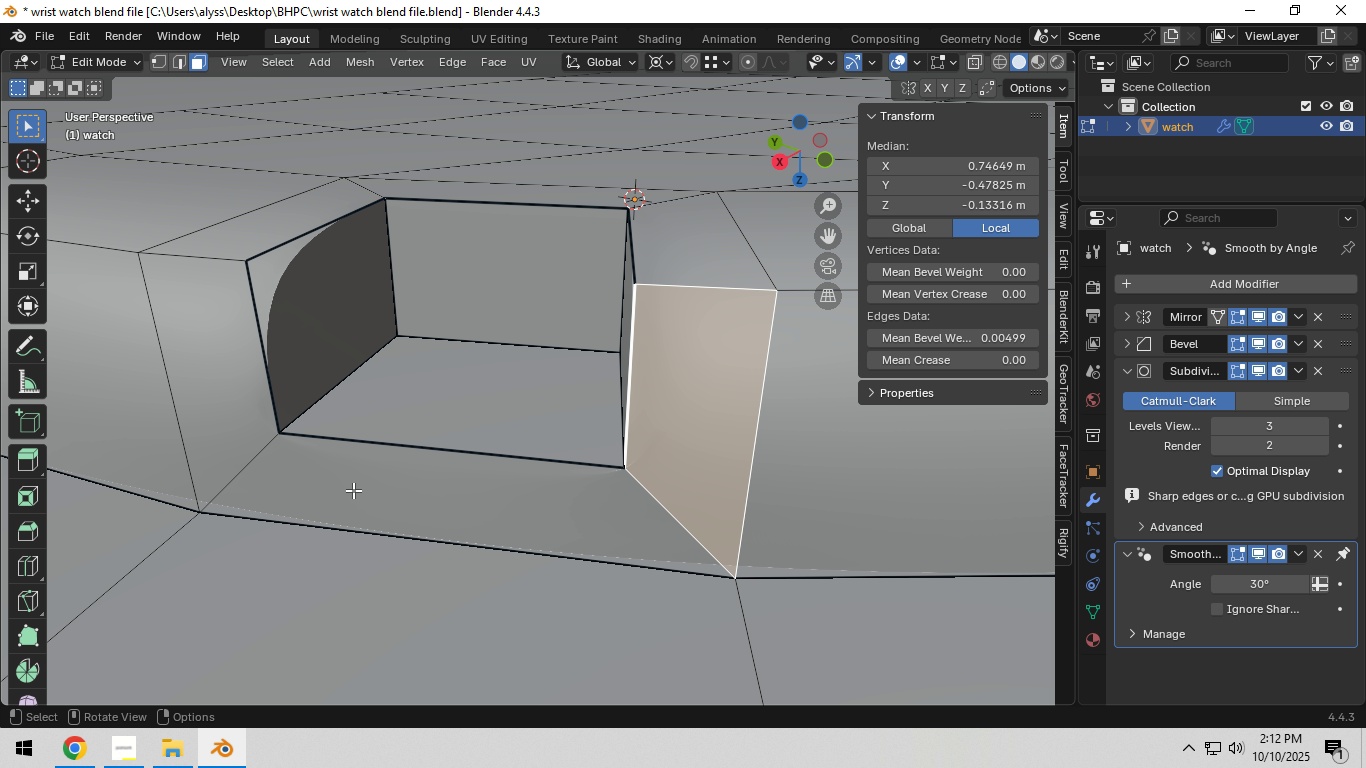 
hold_key(key=ControlLeft, duration=1.53)
left_click([223, 409])
 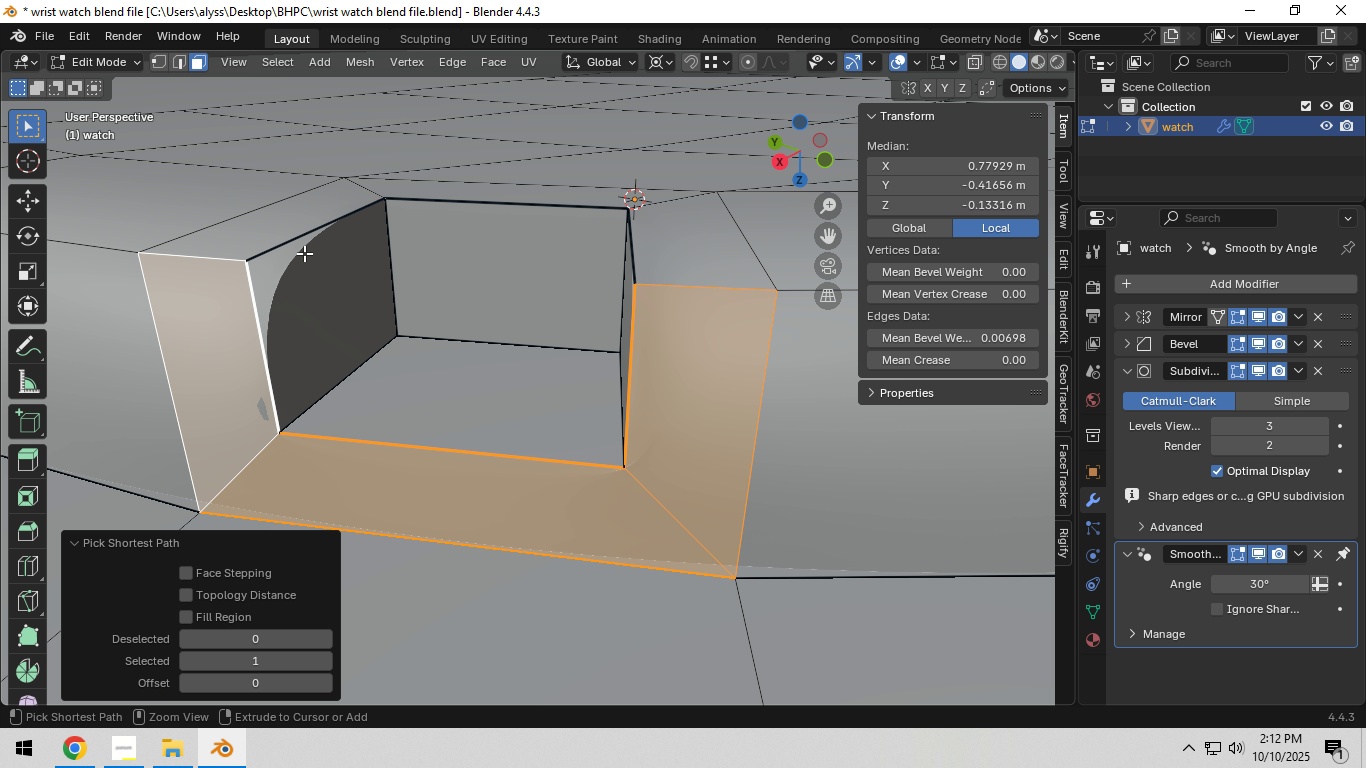 
hold_key(key=ControlLeft, duration=1.21)
left_click([445, 190])
 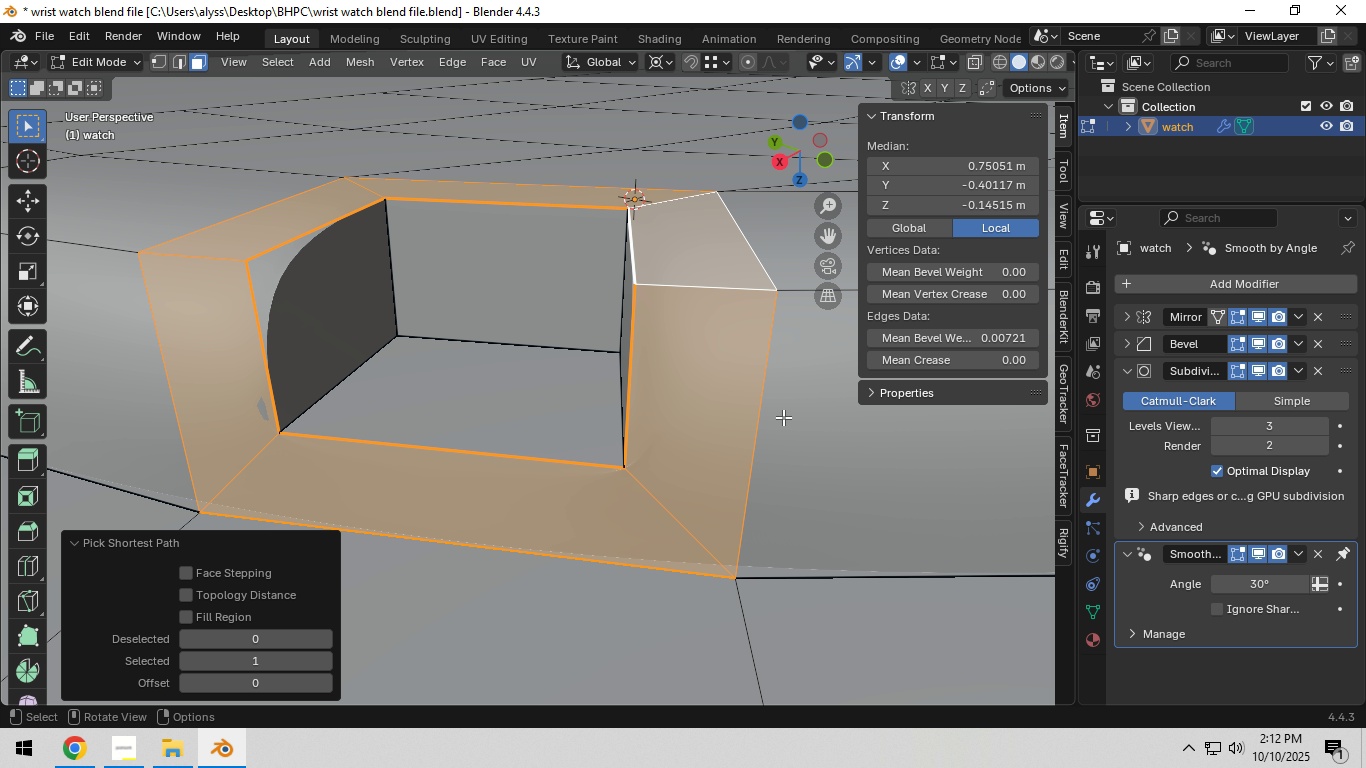 
key(I)
 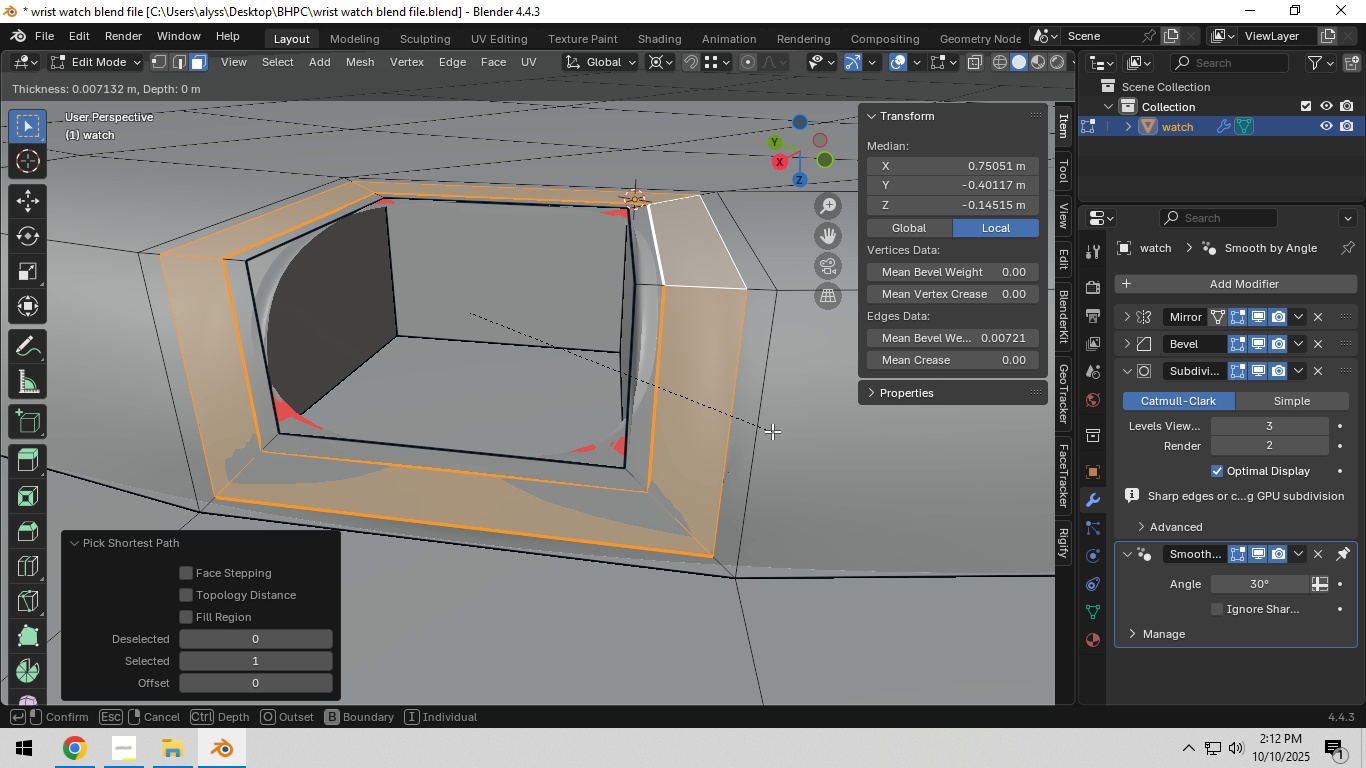 
right_click([772, 431])
 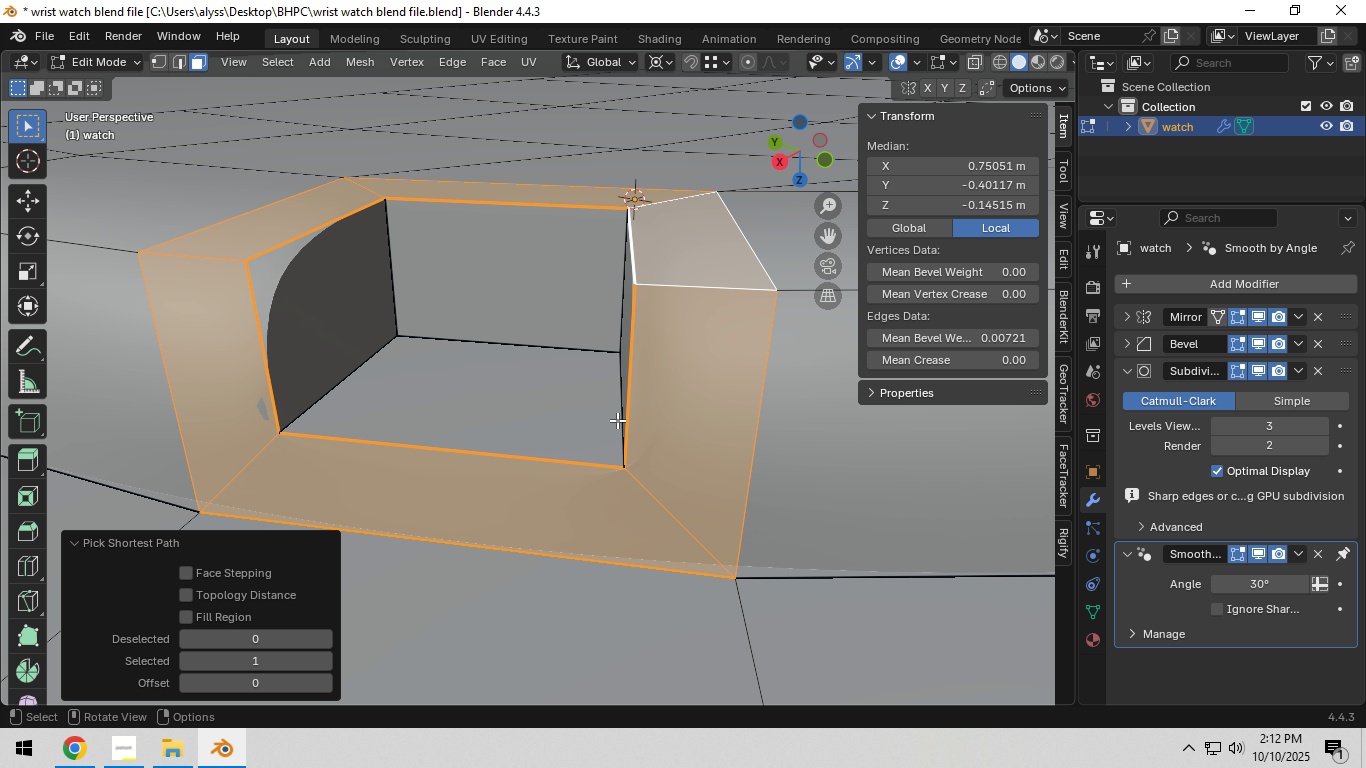 
key(G)
 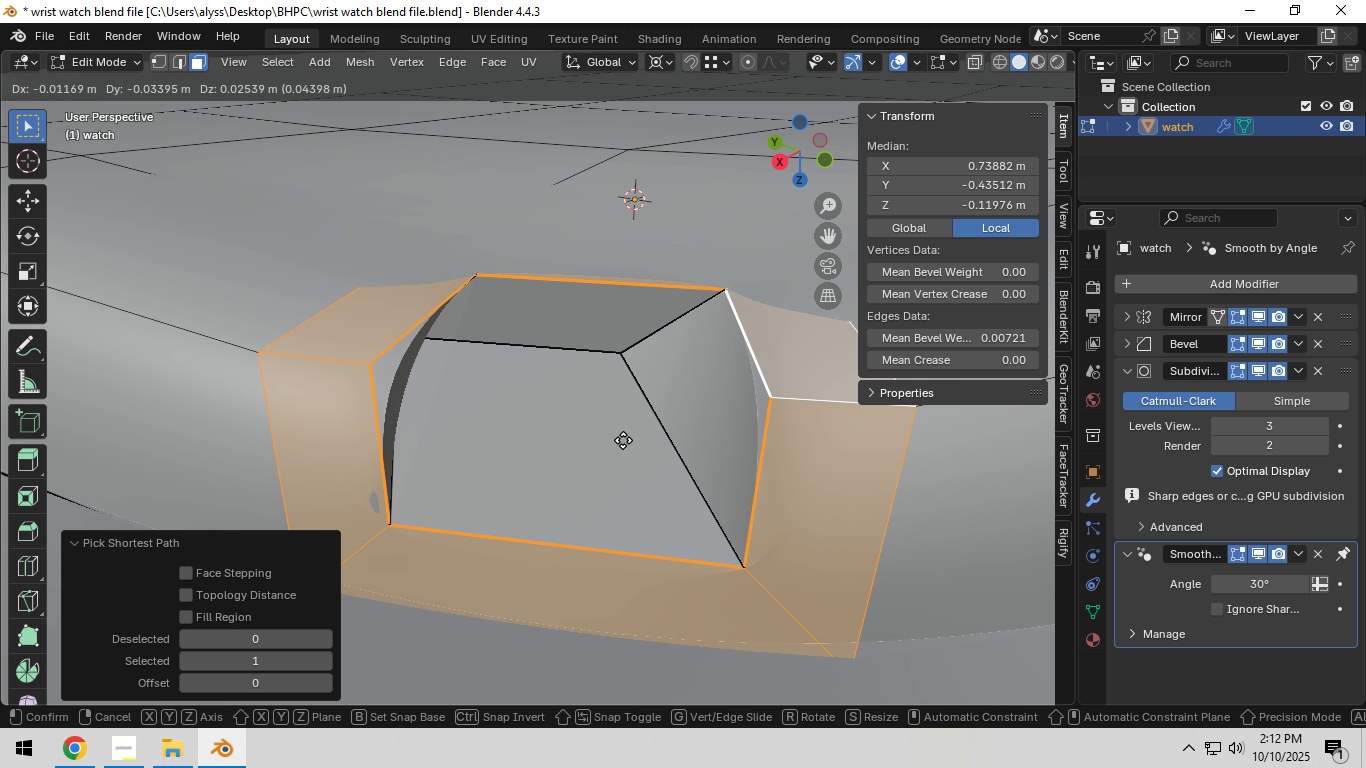 
right_click([621, 440])
 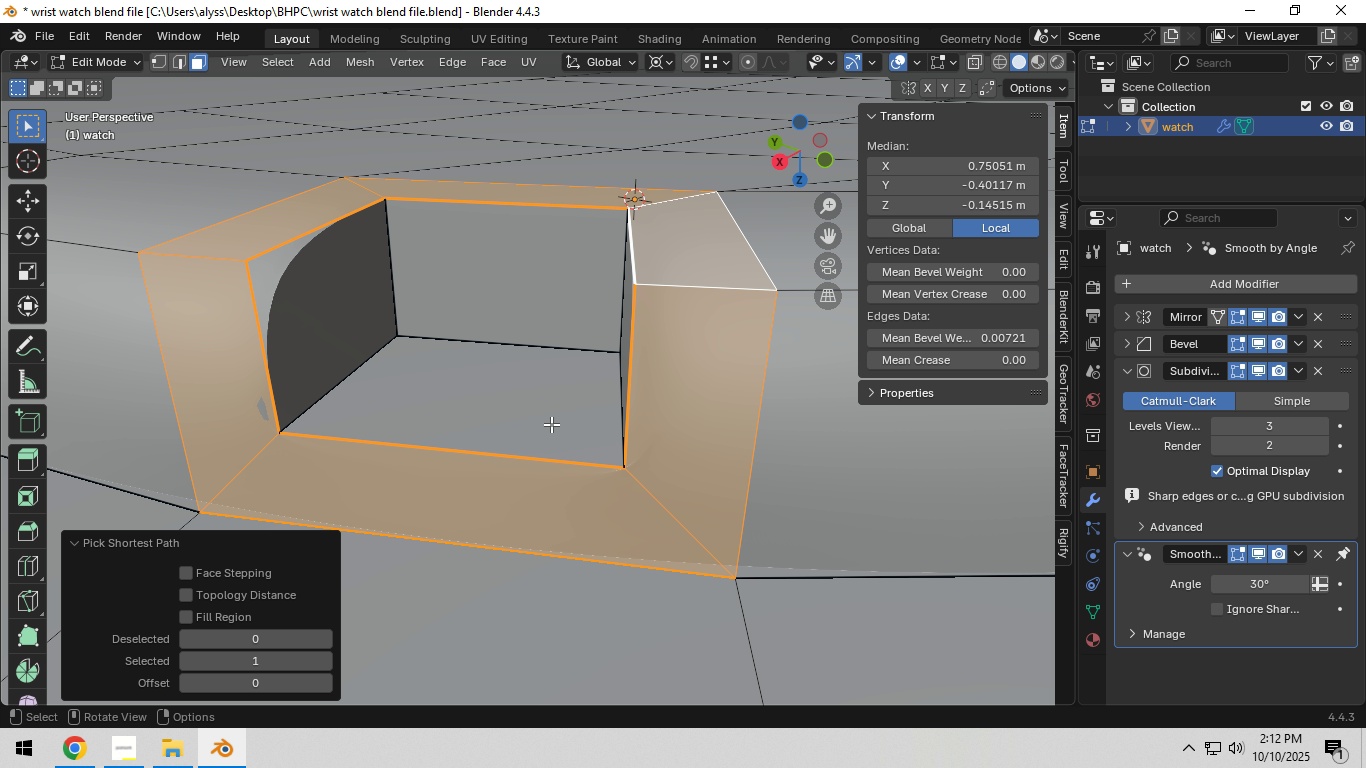 
hold_key(key=ShiftLeft, duration=1.28)
triple_click([440, 297])
 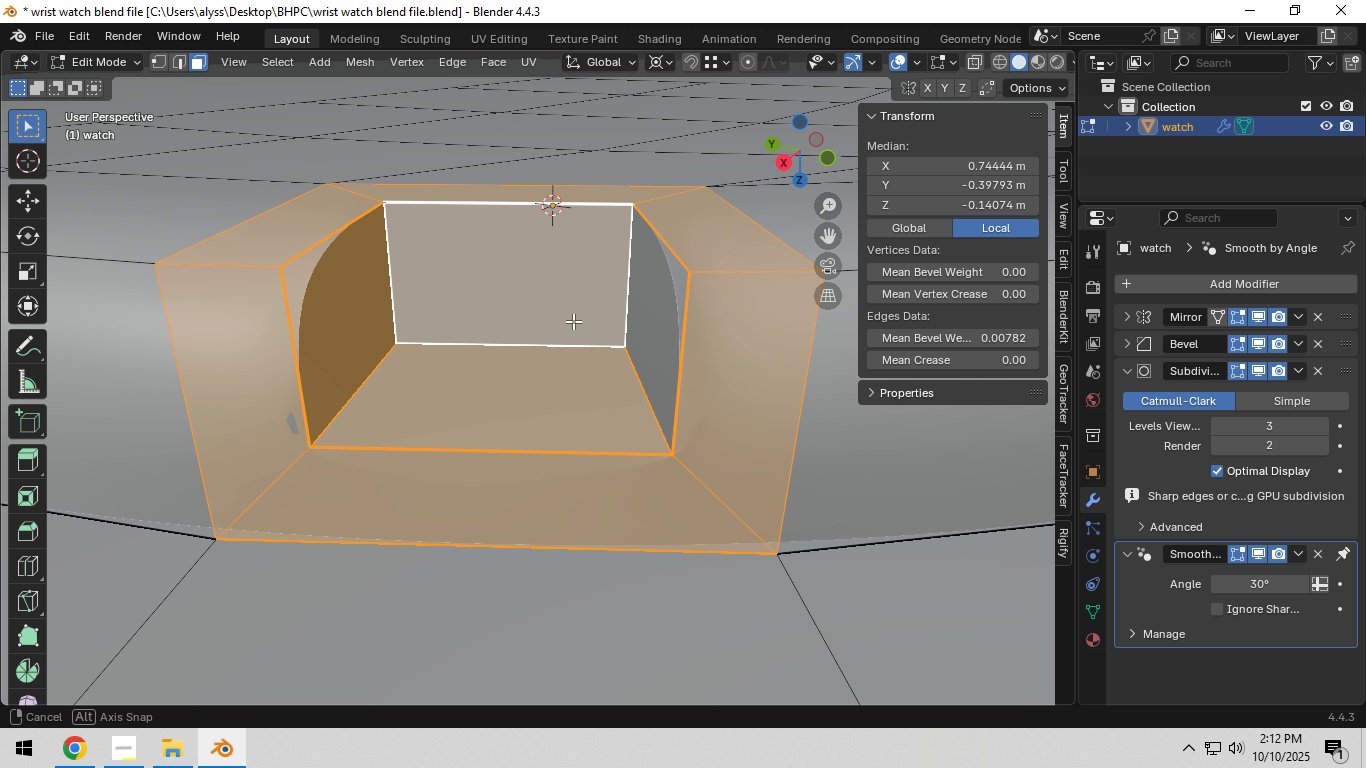 
hold_key(key=ShiftLeft, duration=0.51)
left_click([643, 313])
 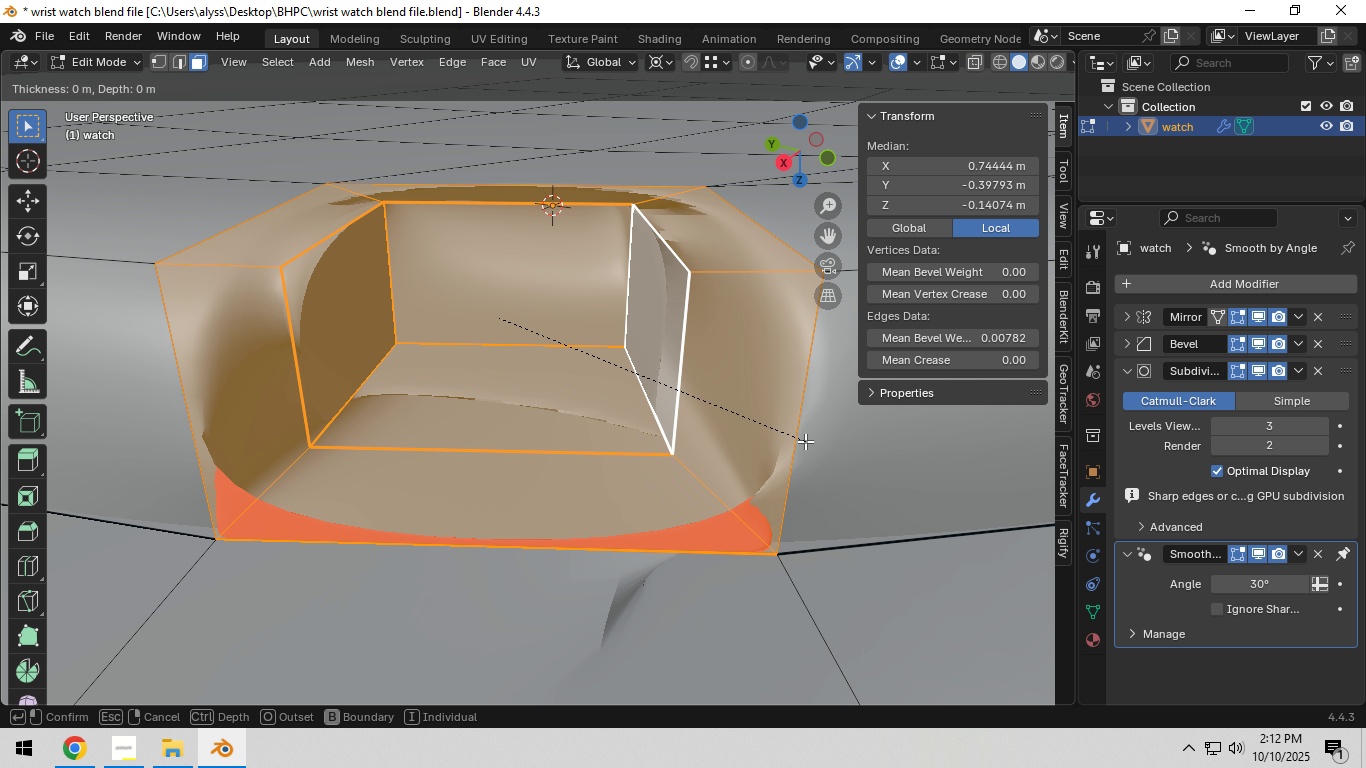 
key(I)
 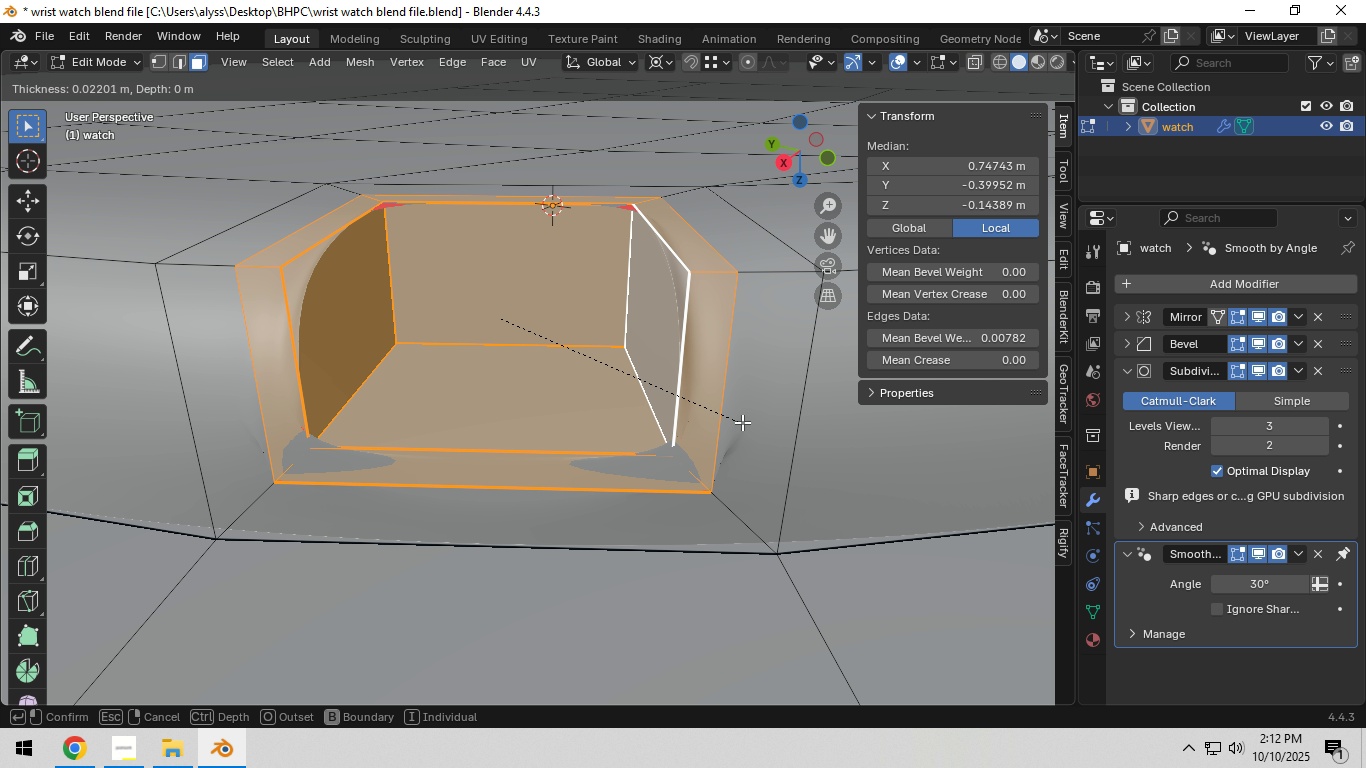 
wait(6.29)
 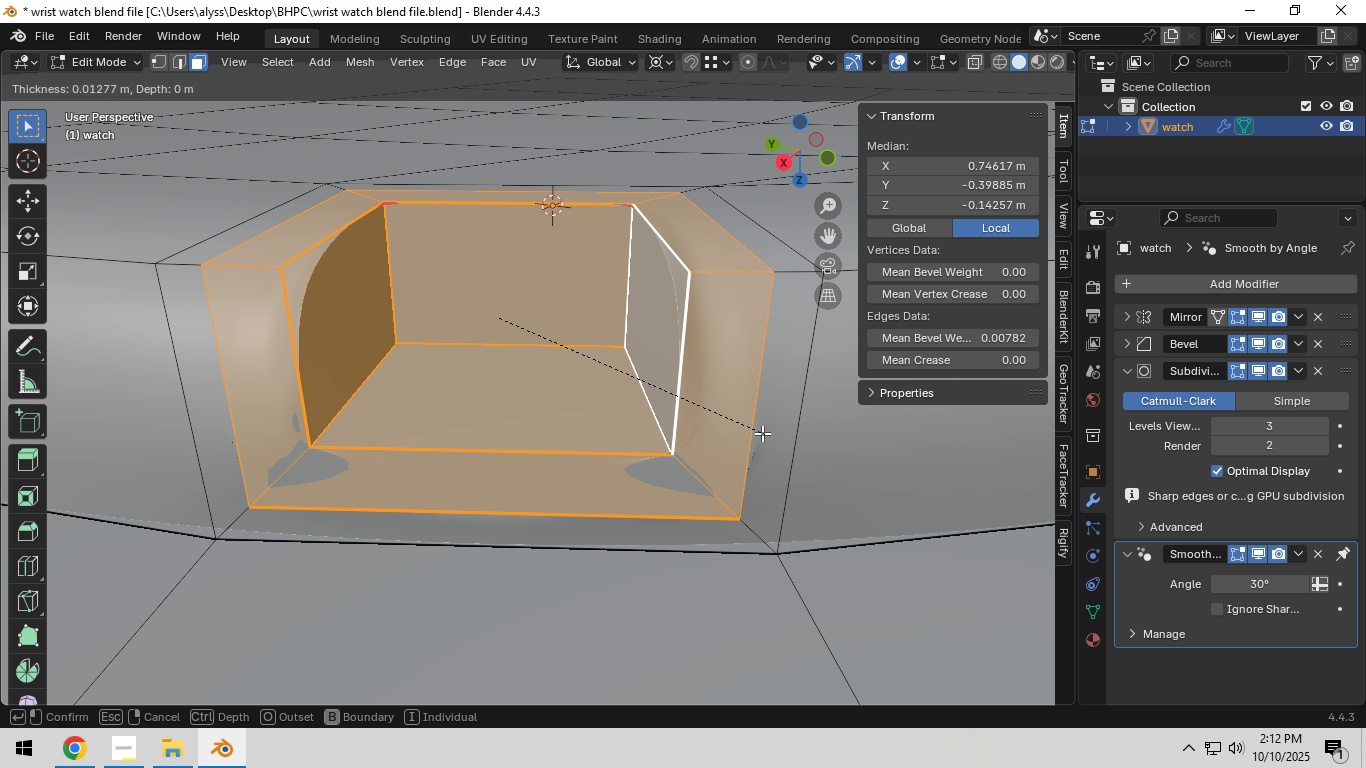 
left_click([751, 424])
 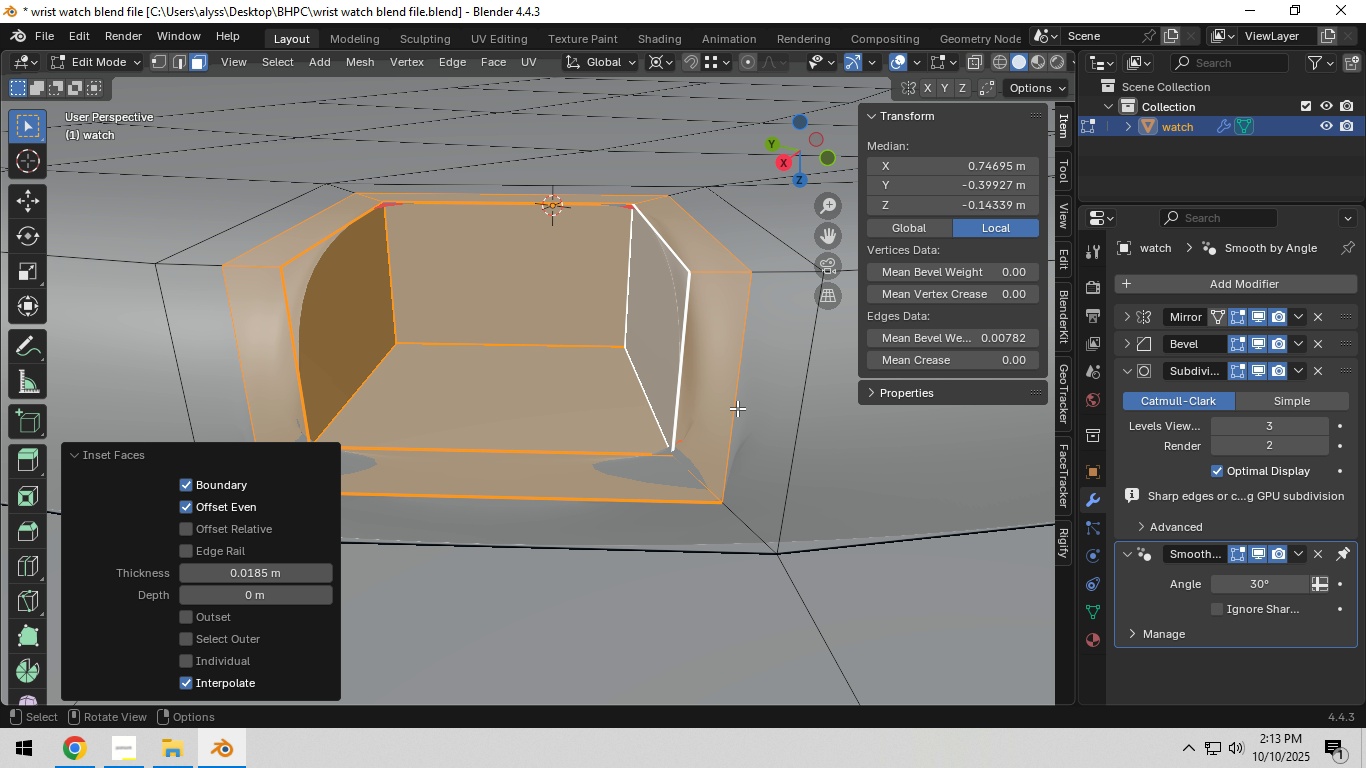 
key(Tab)
 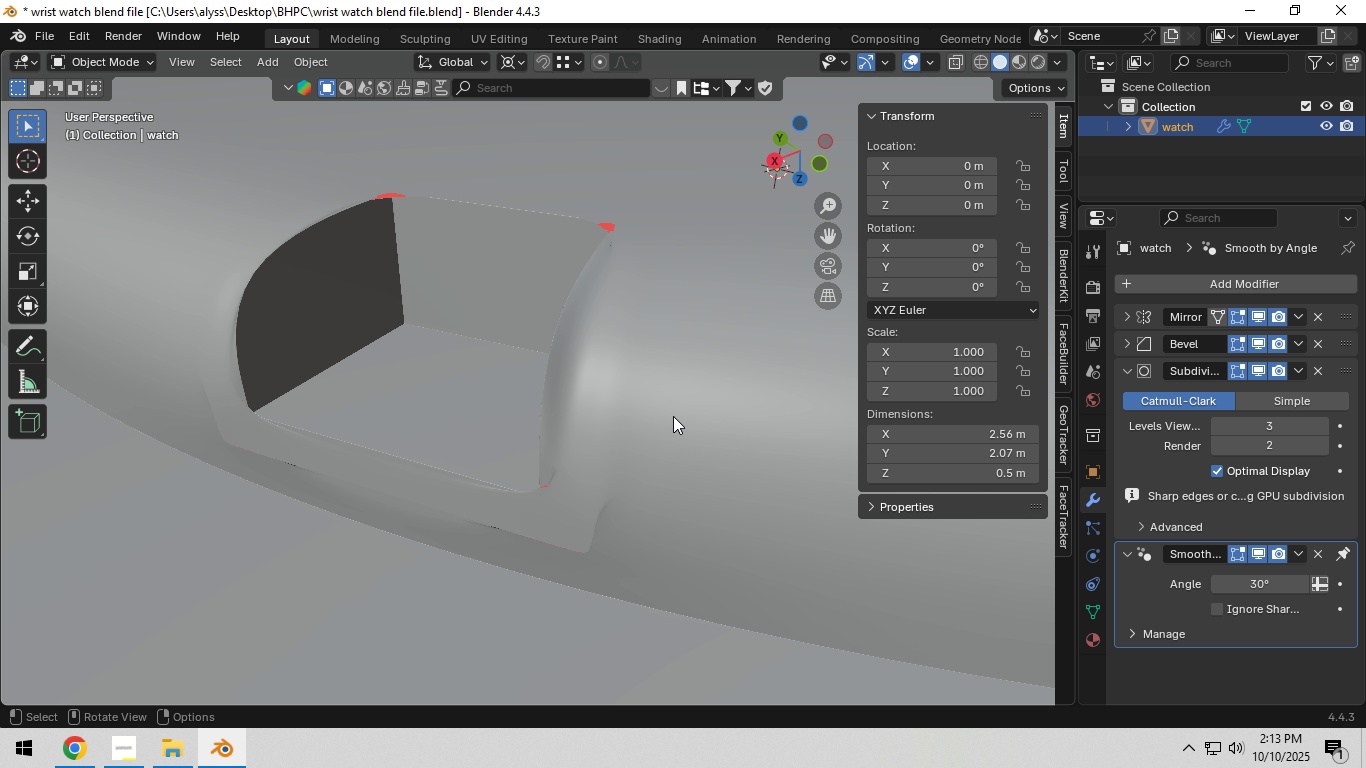 
key(Control+Z)
 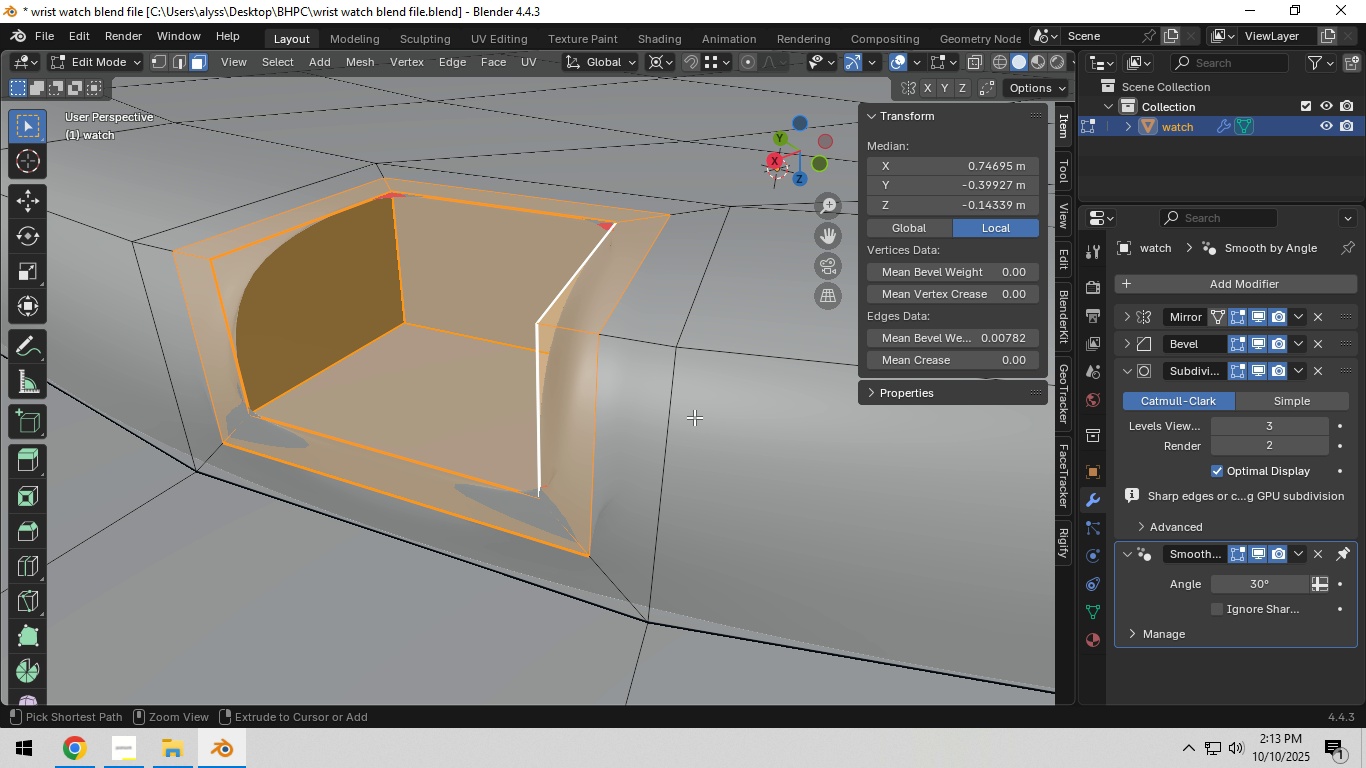 
key(Control+Z)
 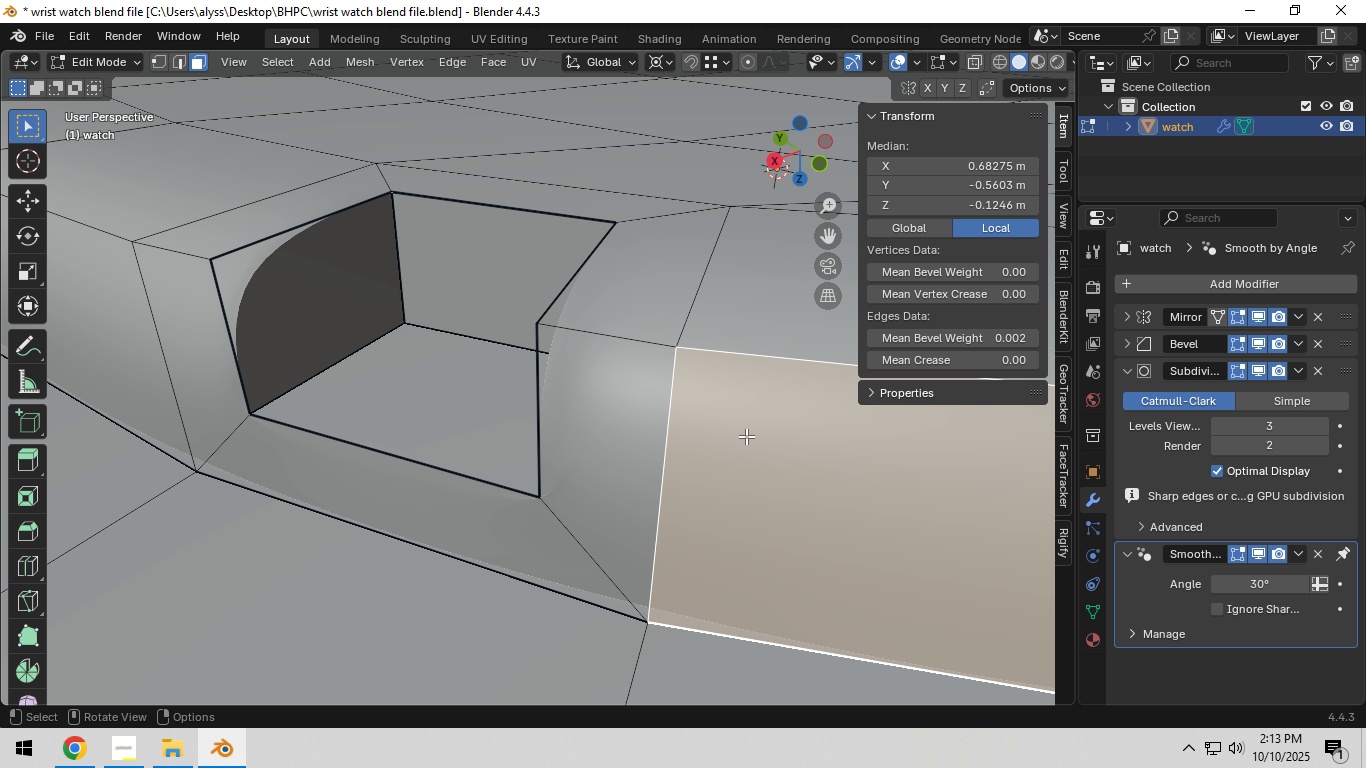 
key(Tab)
 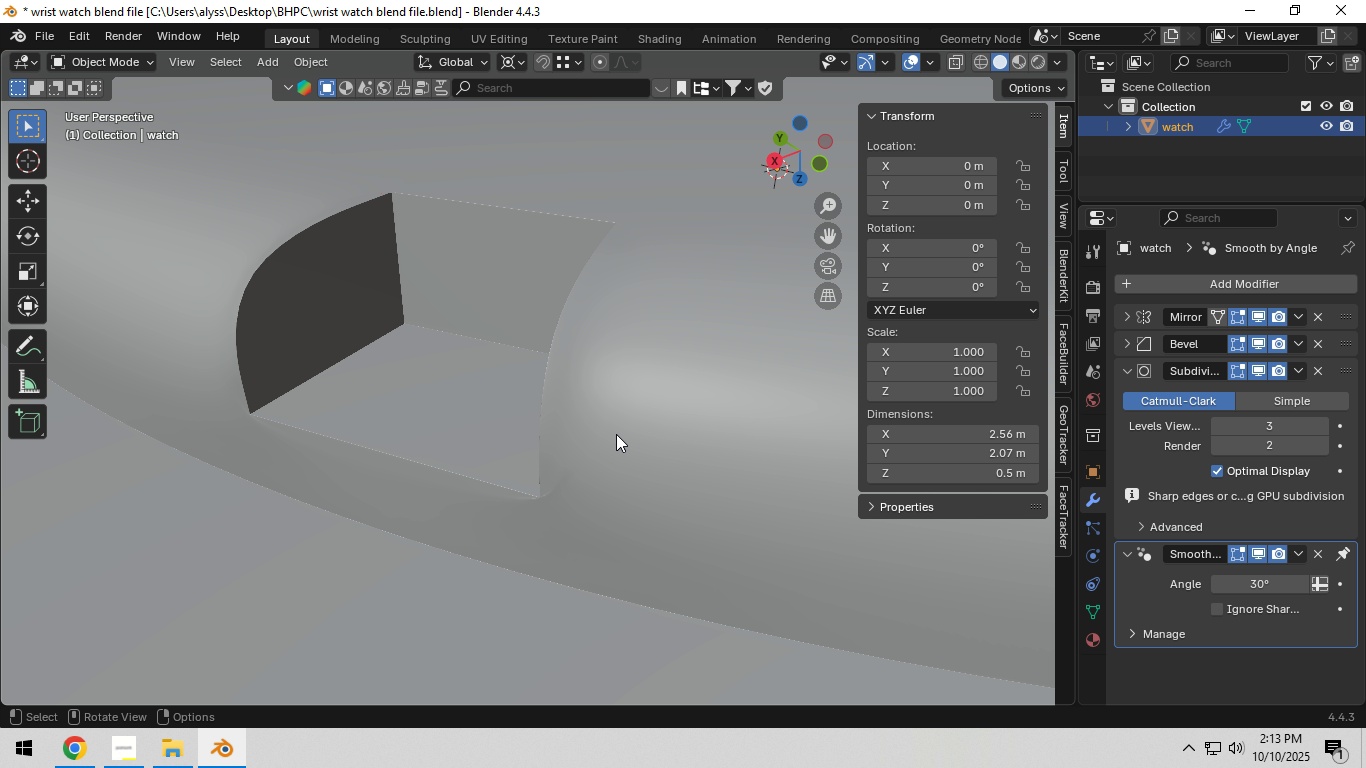 
scroll: coordinate [616, 434], scroll_direction: down, amount: 4.0
 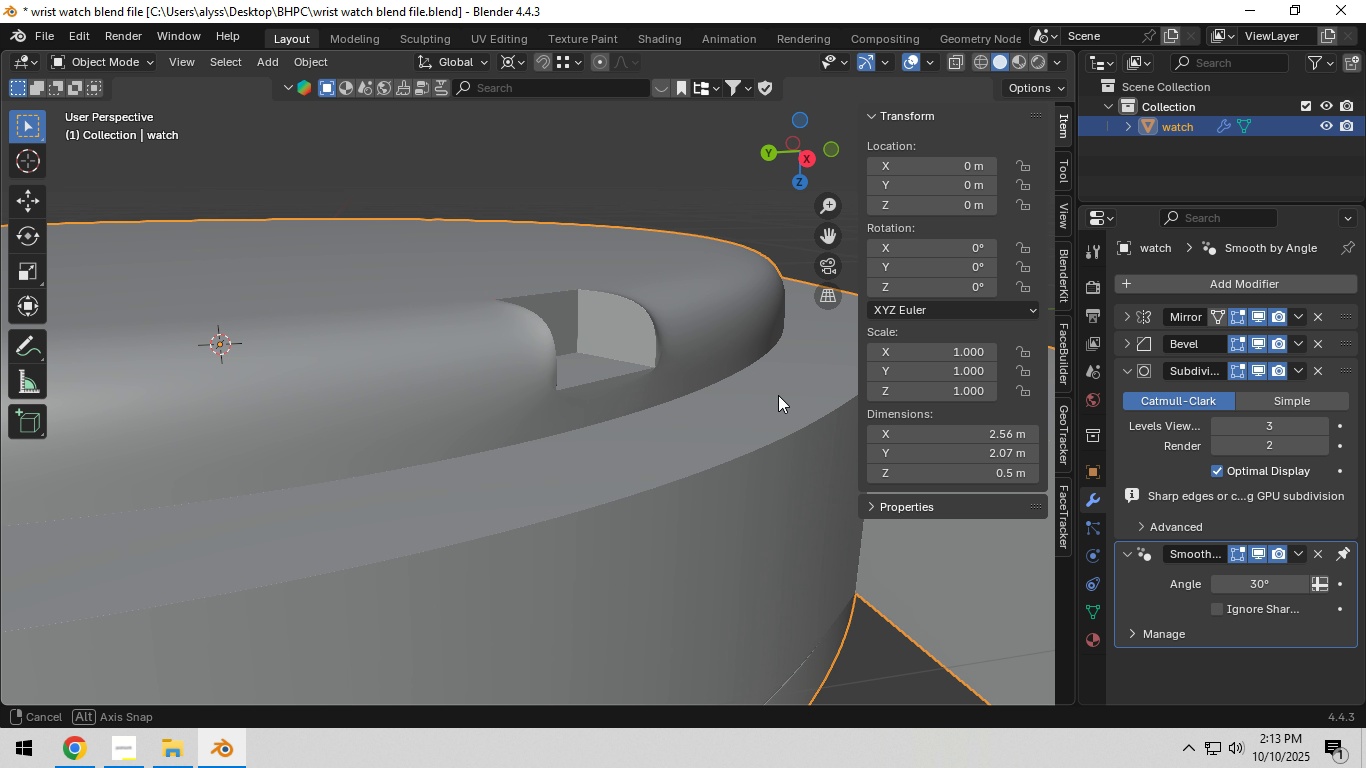 
scroll: coordinate [625, 408], scroll_direction: up, amount: 6.0
 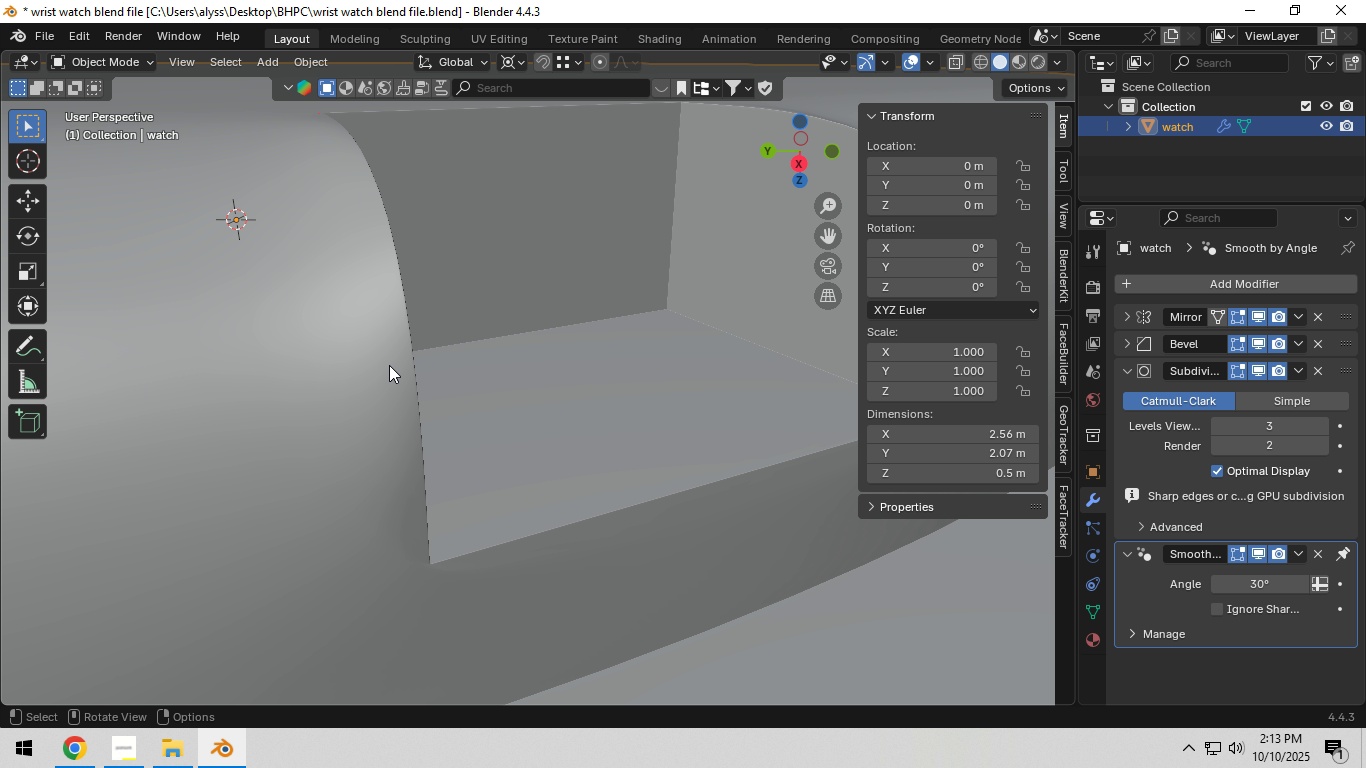 
key(Tab)
 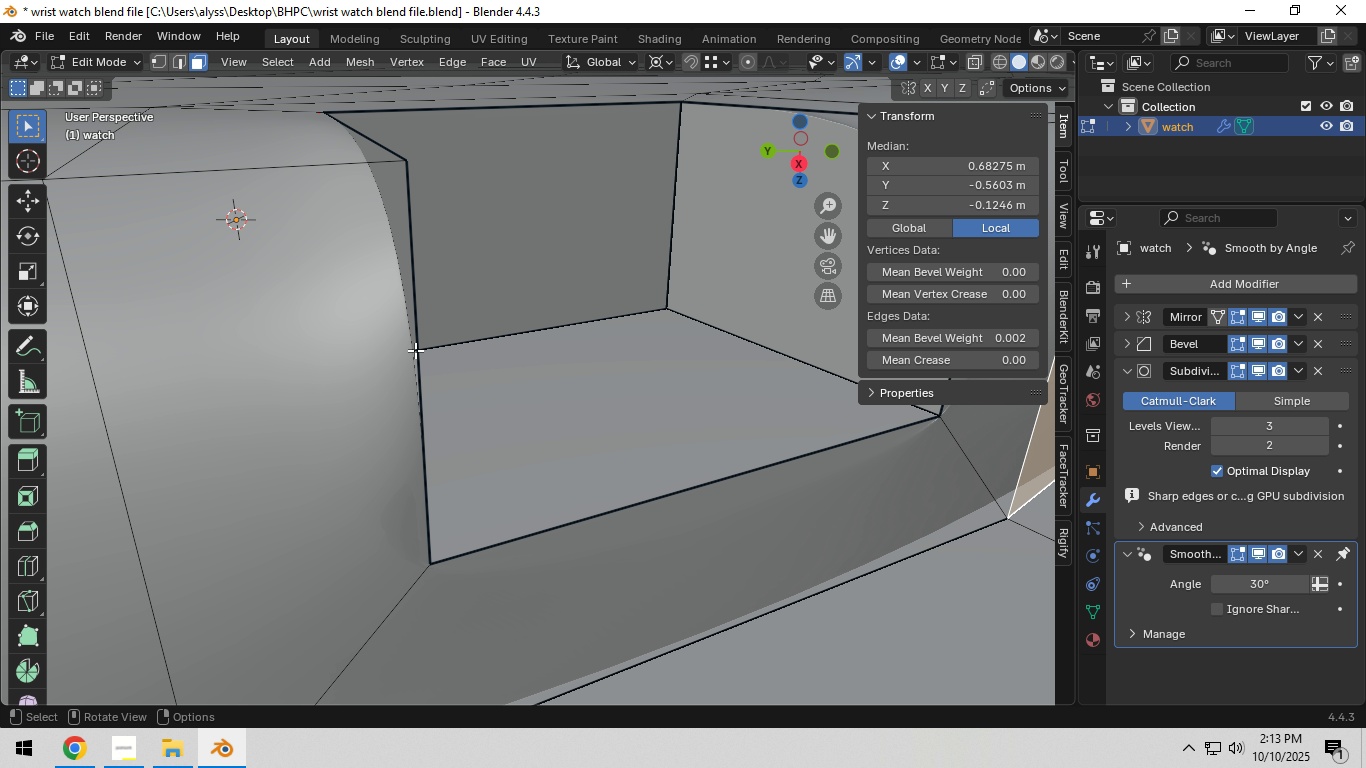 
hold_key(key=AltLeft, duration=1.22)
left_click([417, 350])
 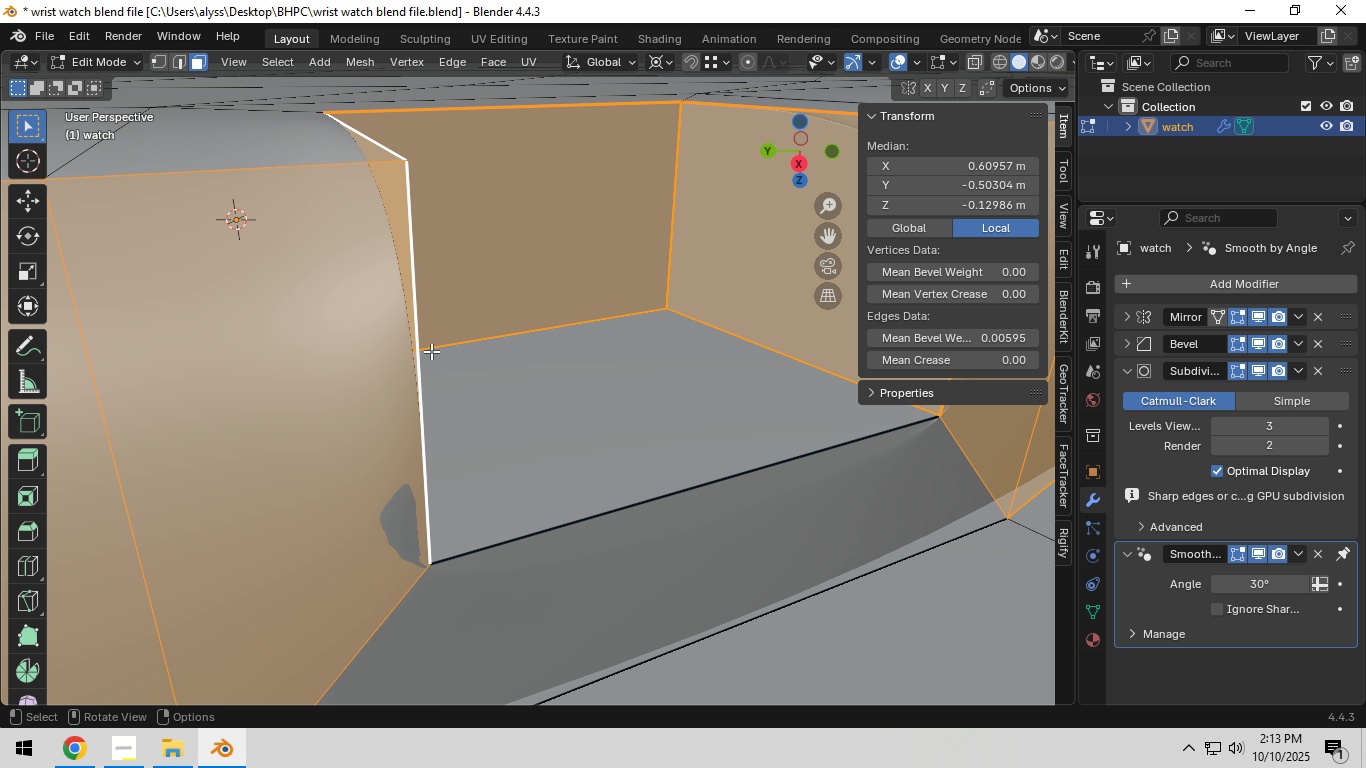 
left_click([416, 353])
 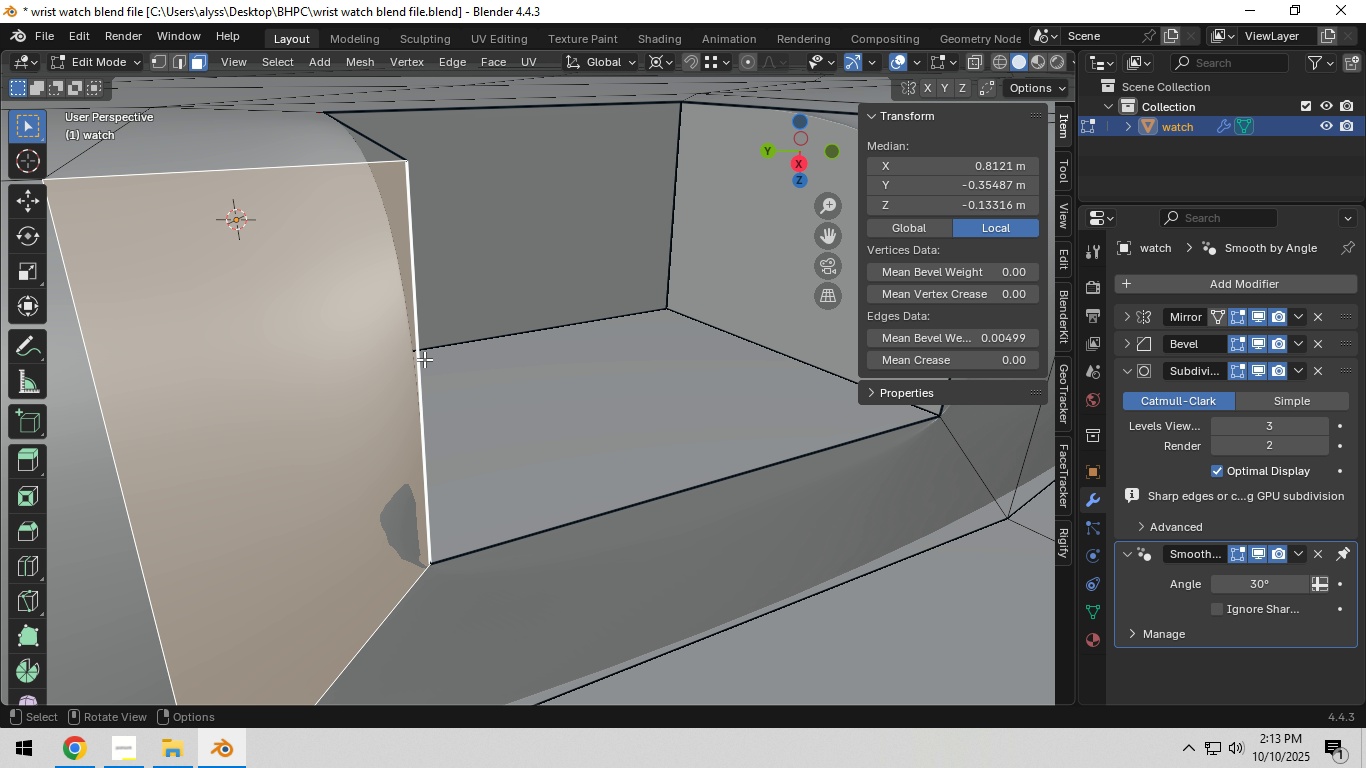 
key(2)
 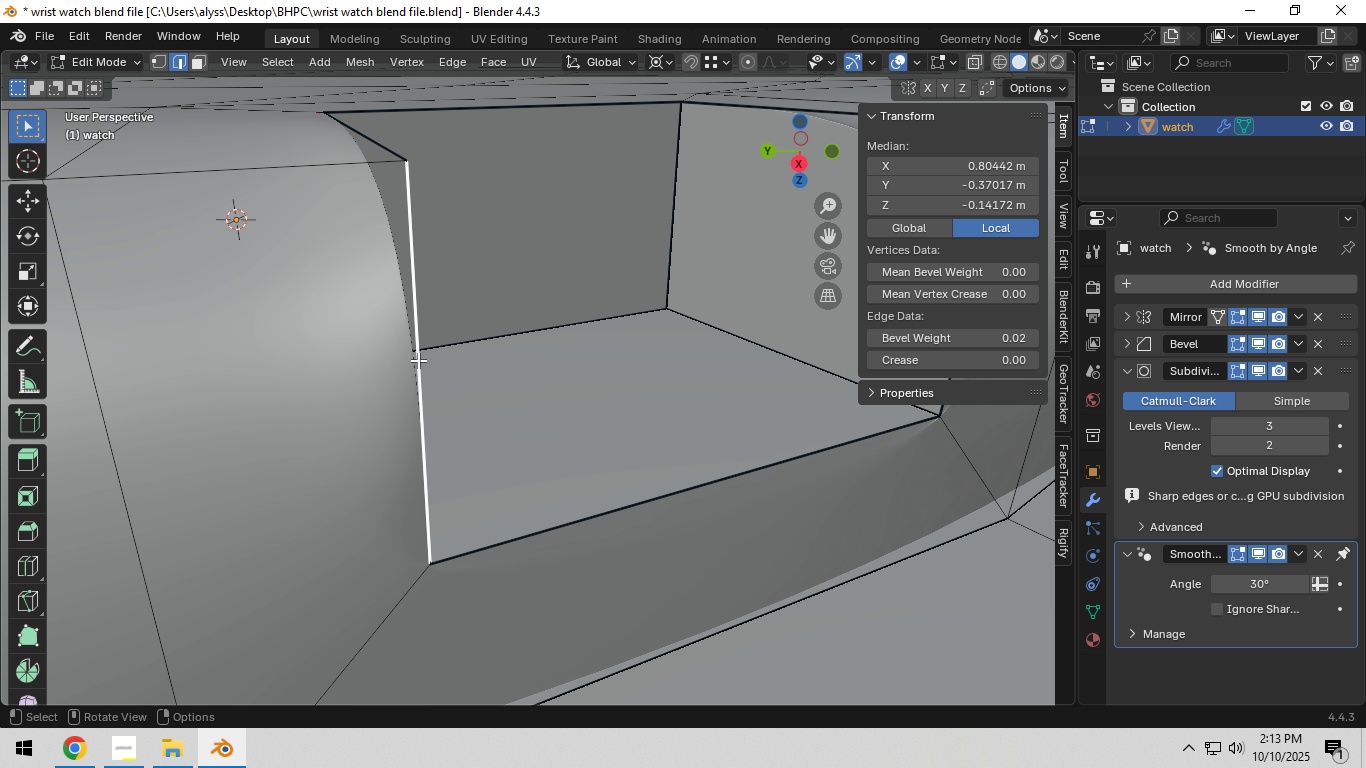 
left_click([418, 360])
 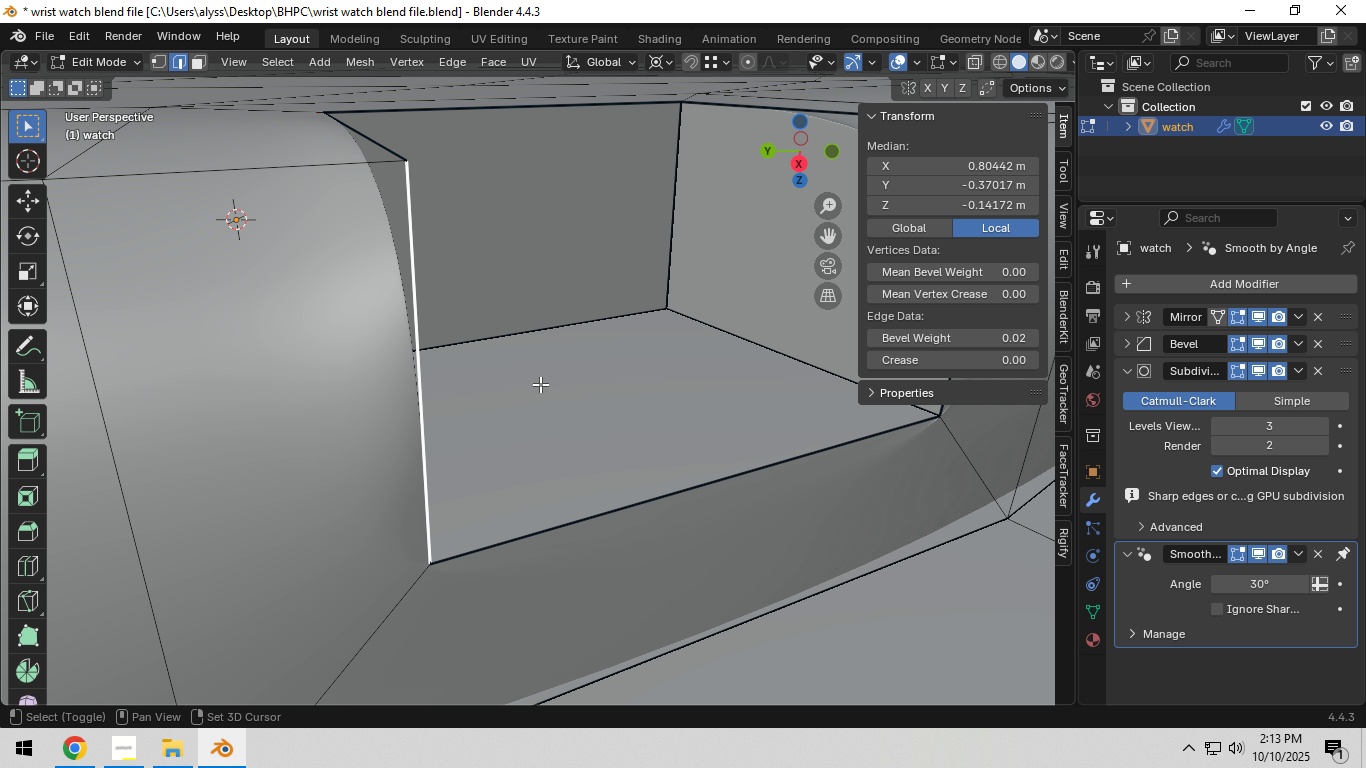 
key(Shift+G)
 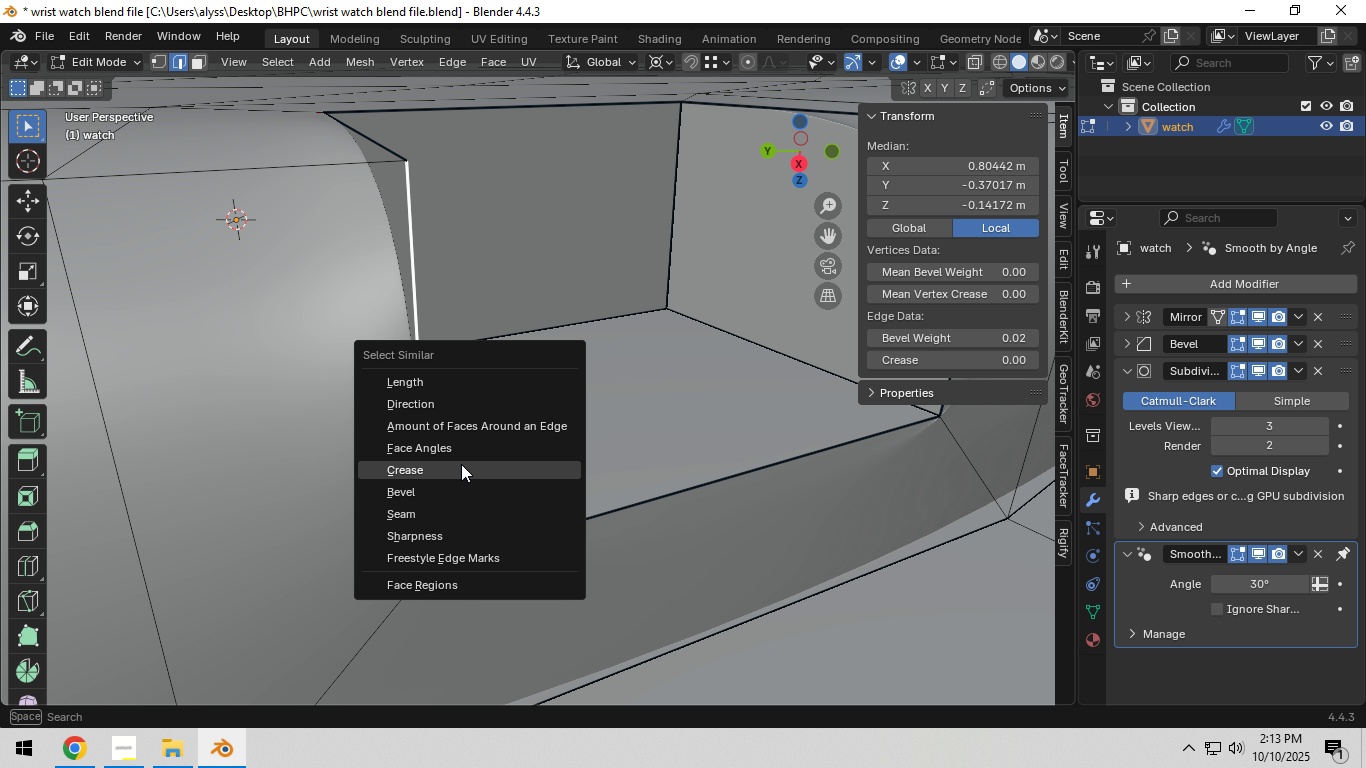 
left_click([461, 464])
 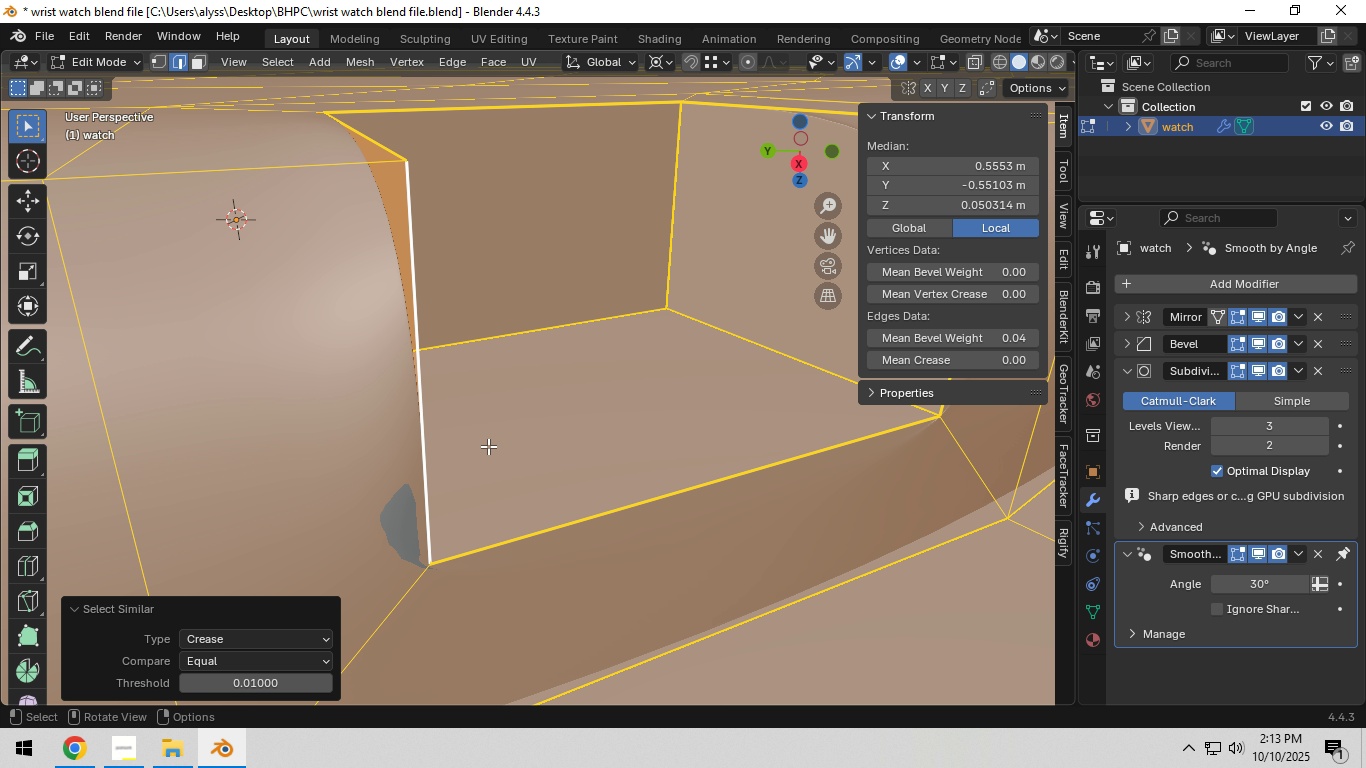 
scroll: coordinate [495, 443], scroll_direction: down, amount: 1.0
 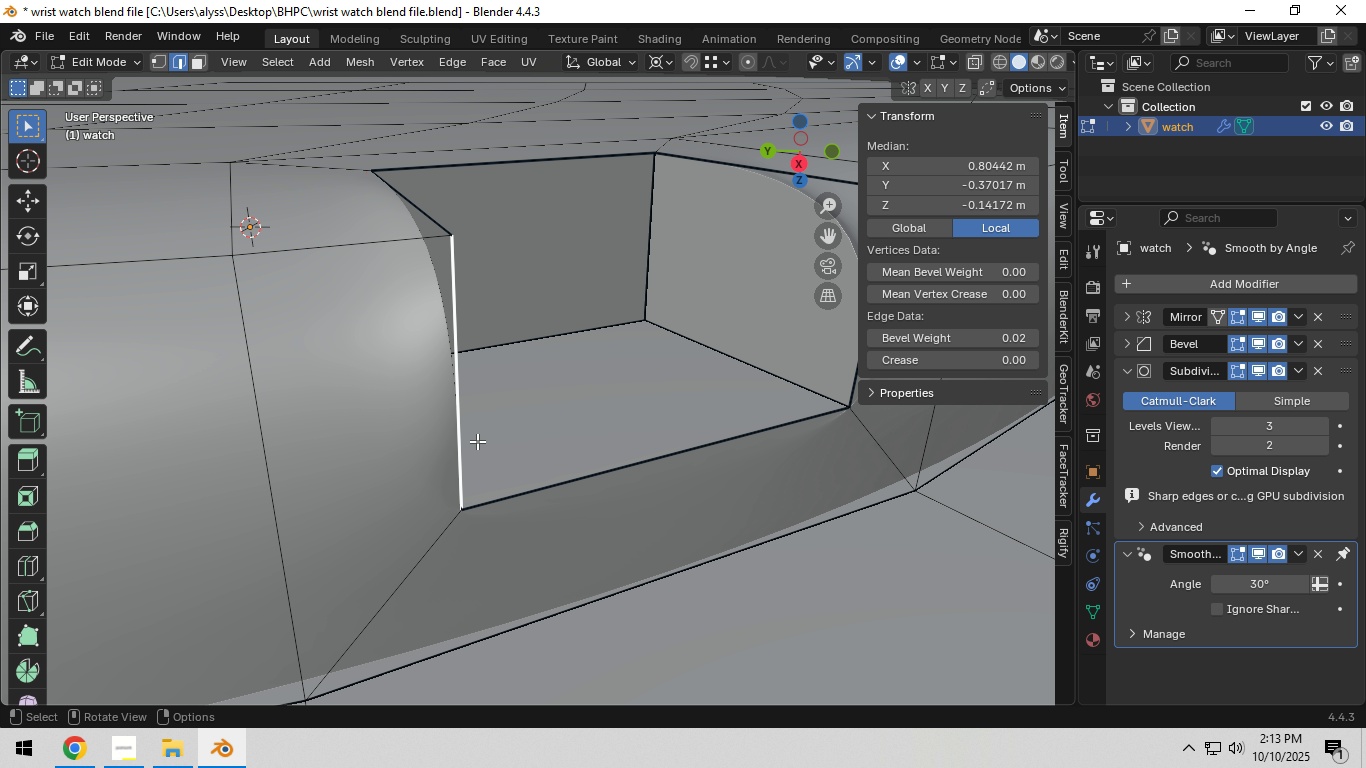 
double_click([458, 426])
 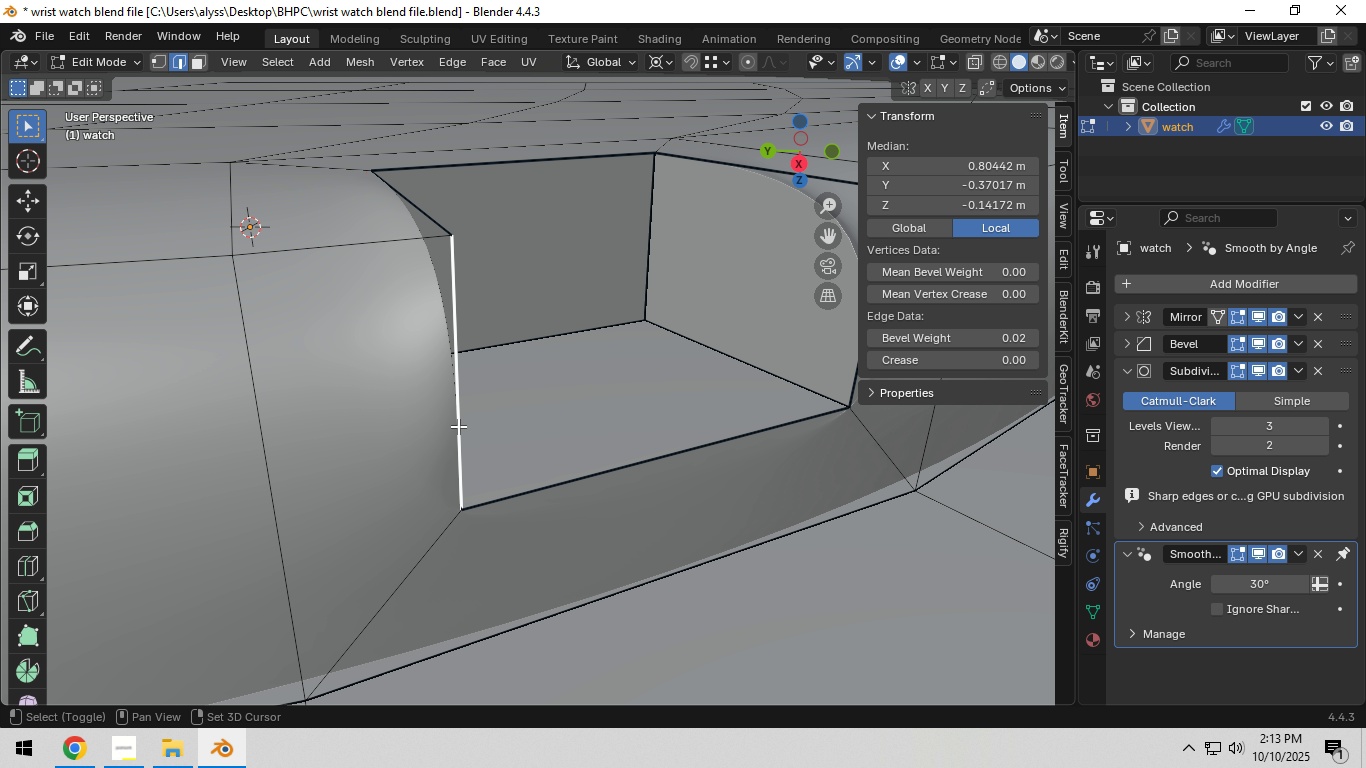 
key(Shift+ShiftLeft)
 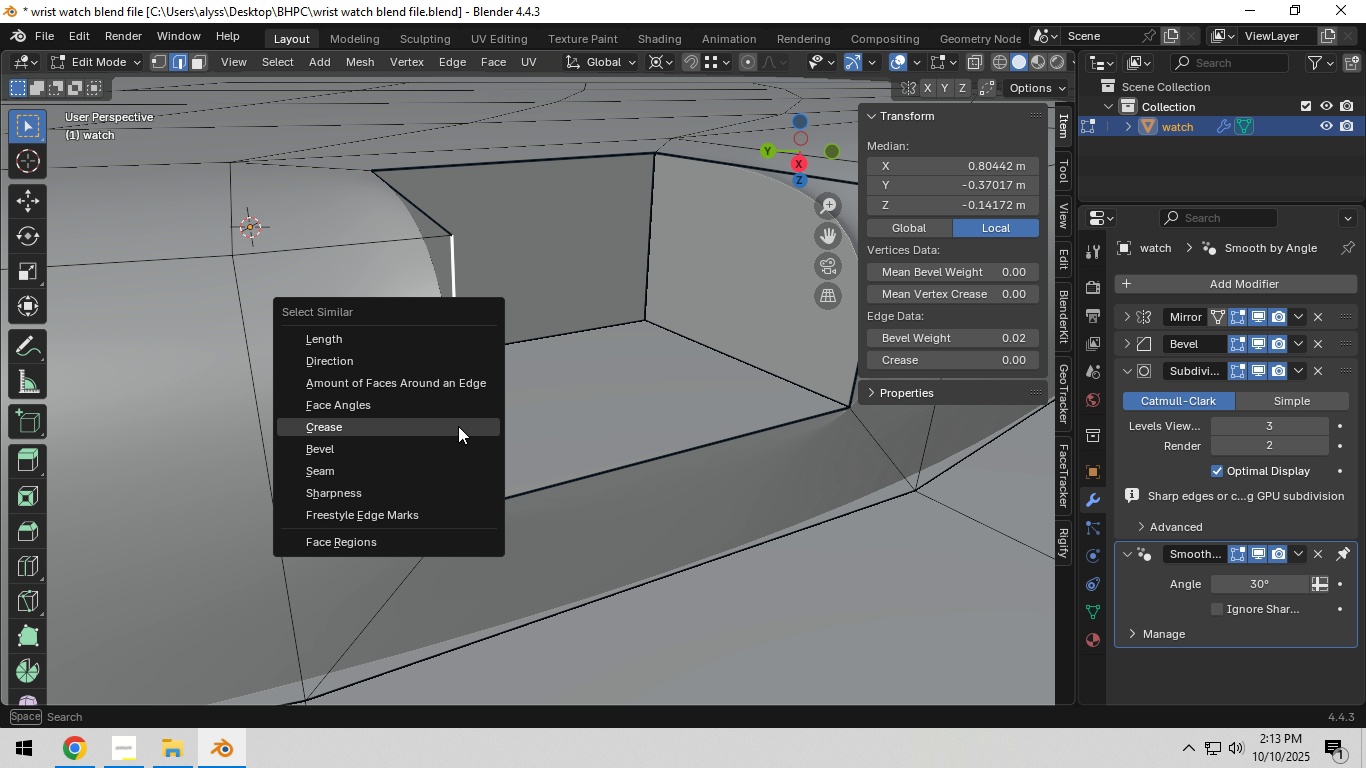 
key(Shift+G)
 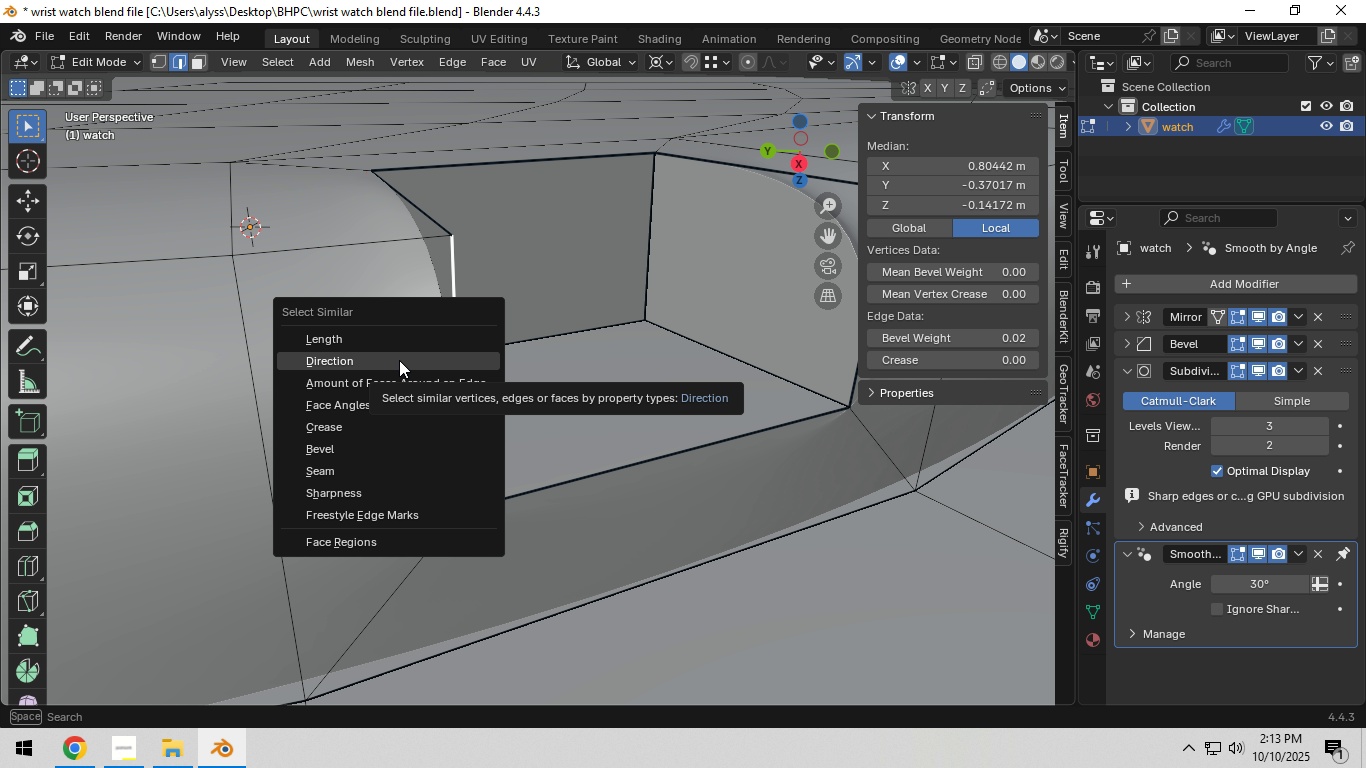 
wait(6.65)
 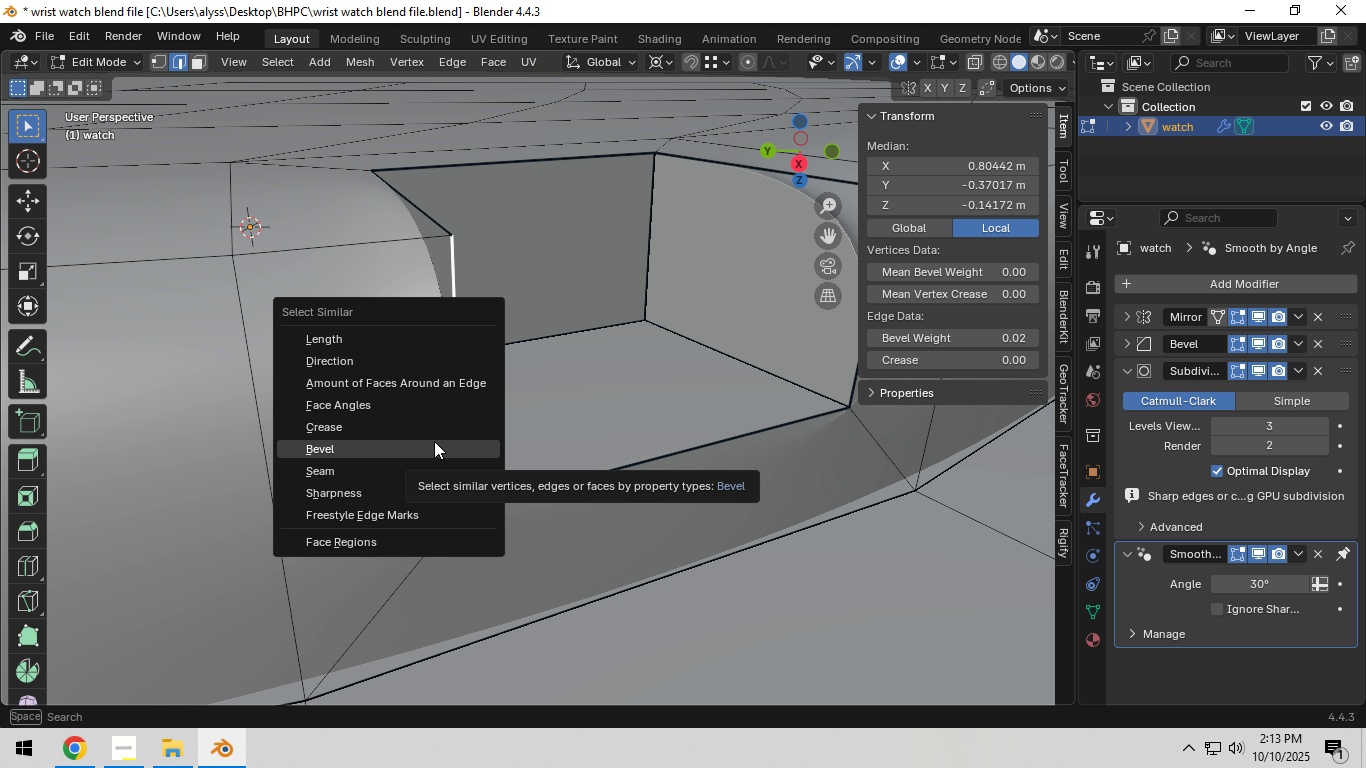 
hold_key(key=ShiftLeft, duration=1.5)
left_click([443, 460])
 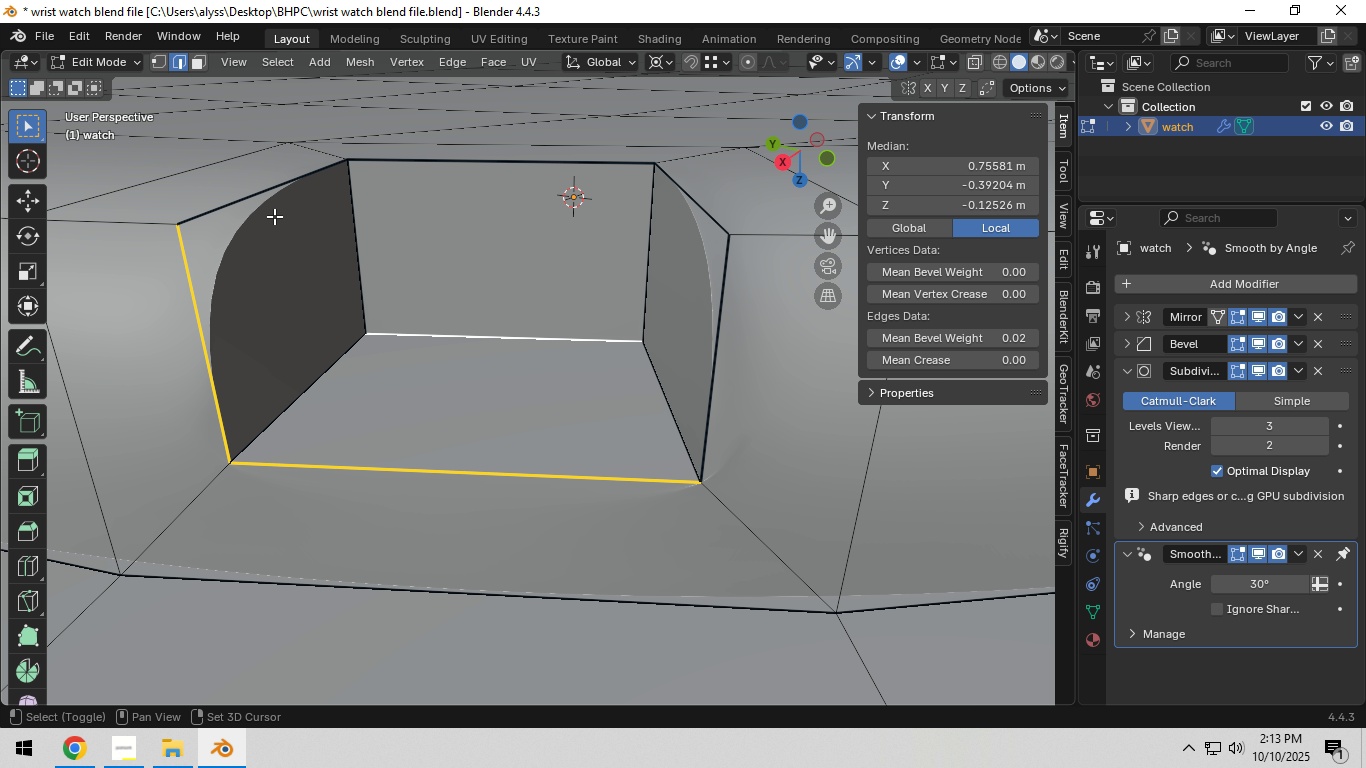 
left_click([264, 201])
 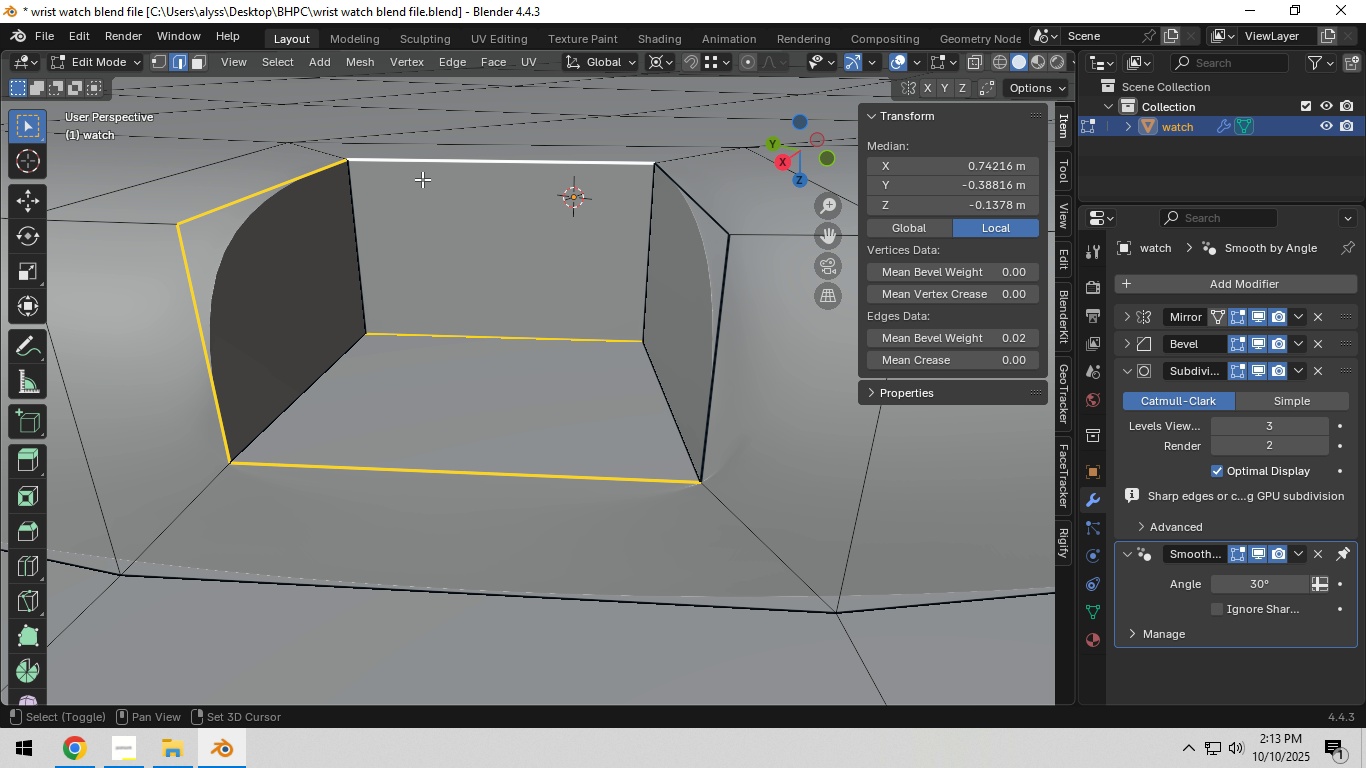 
double_click([416, 179])
 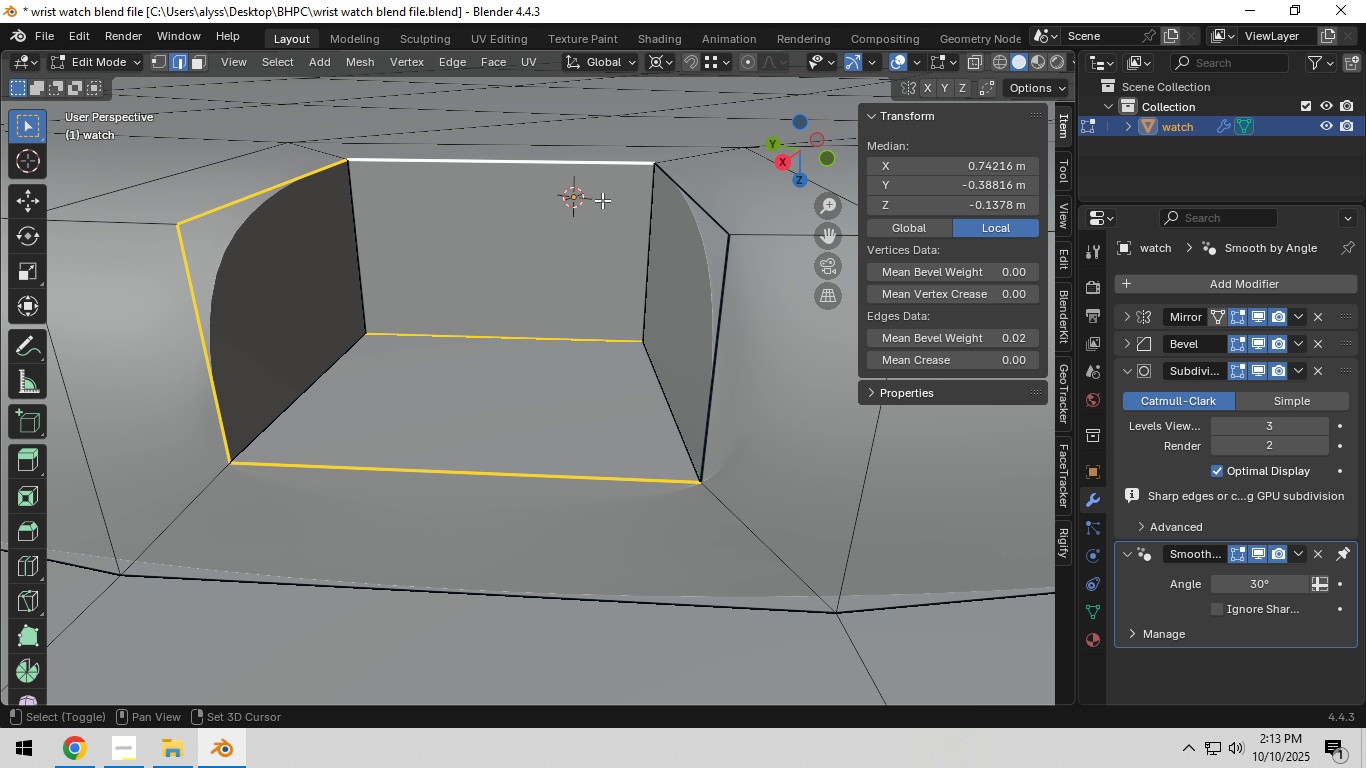 
hold_key(key=ShiftLeft, duration=1.5)
double_click([710, 363])
 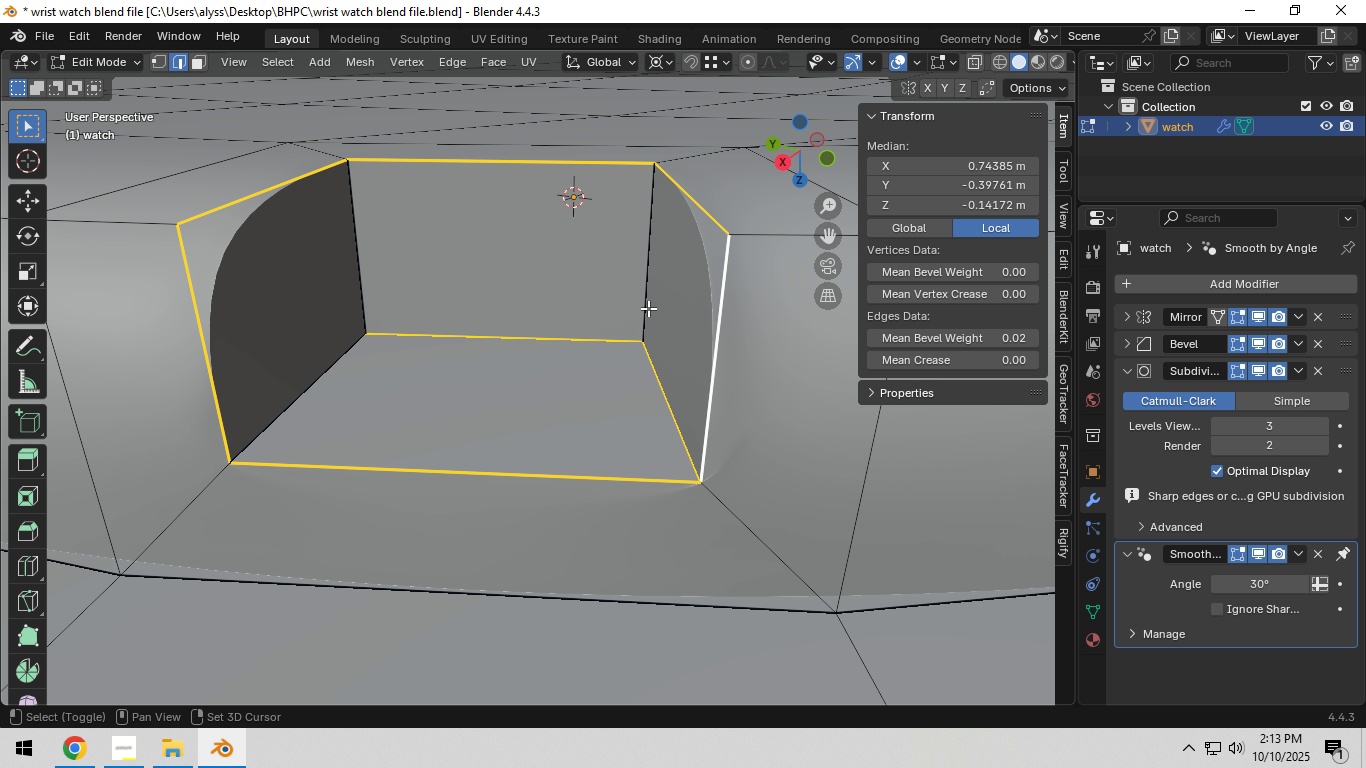 
hold_key(key=ShiftLeft, duration=1.12)
triple_click([641, 262])
 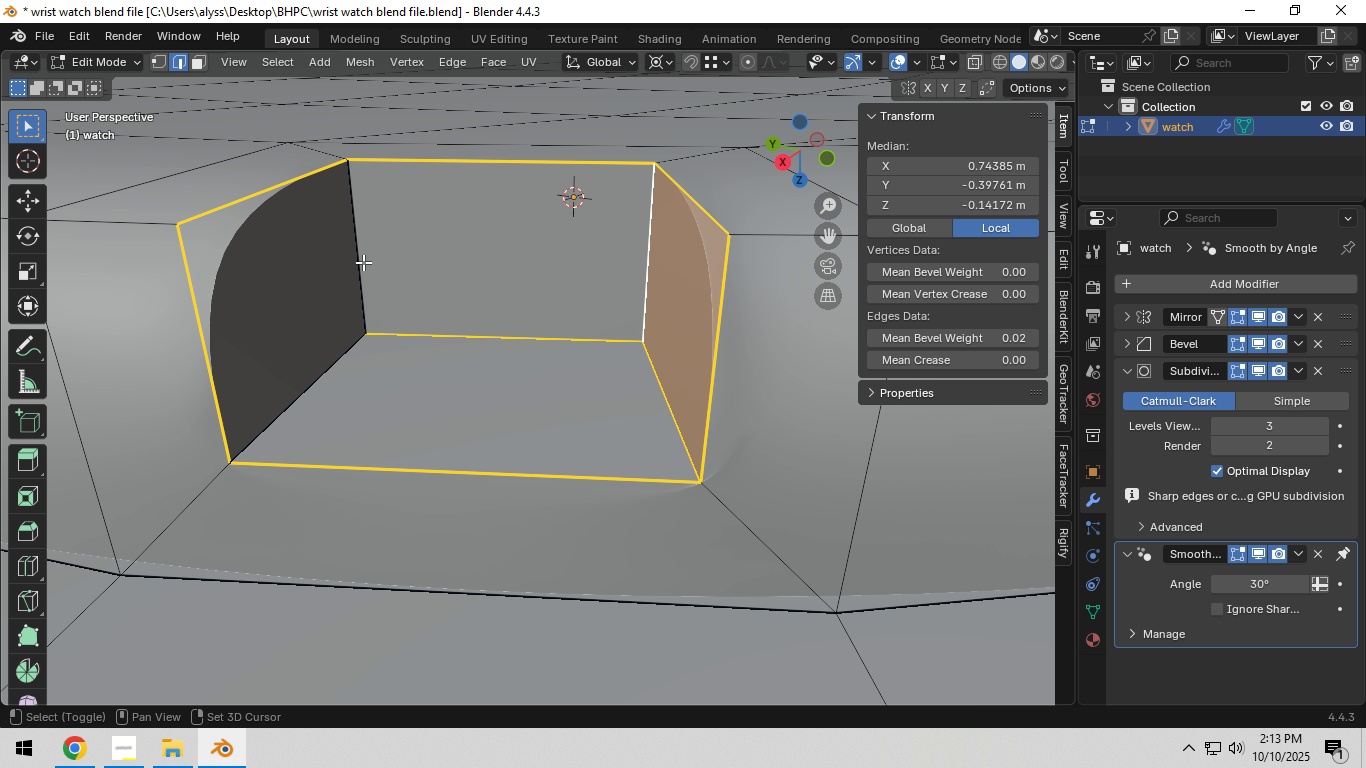 
left_click([361, 262])
 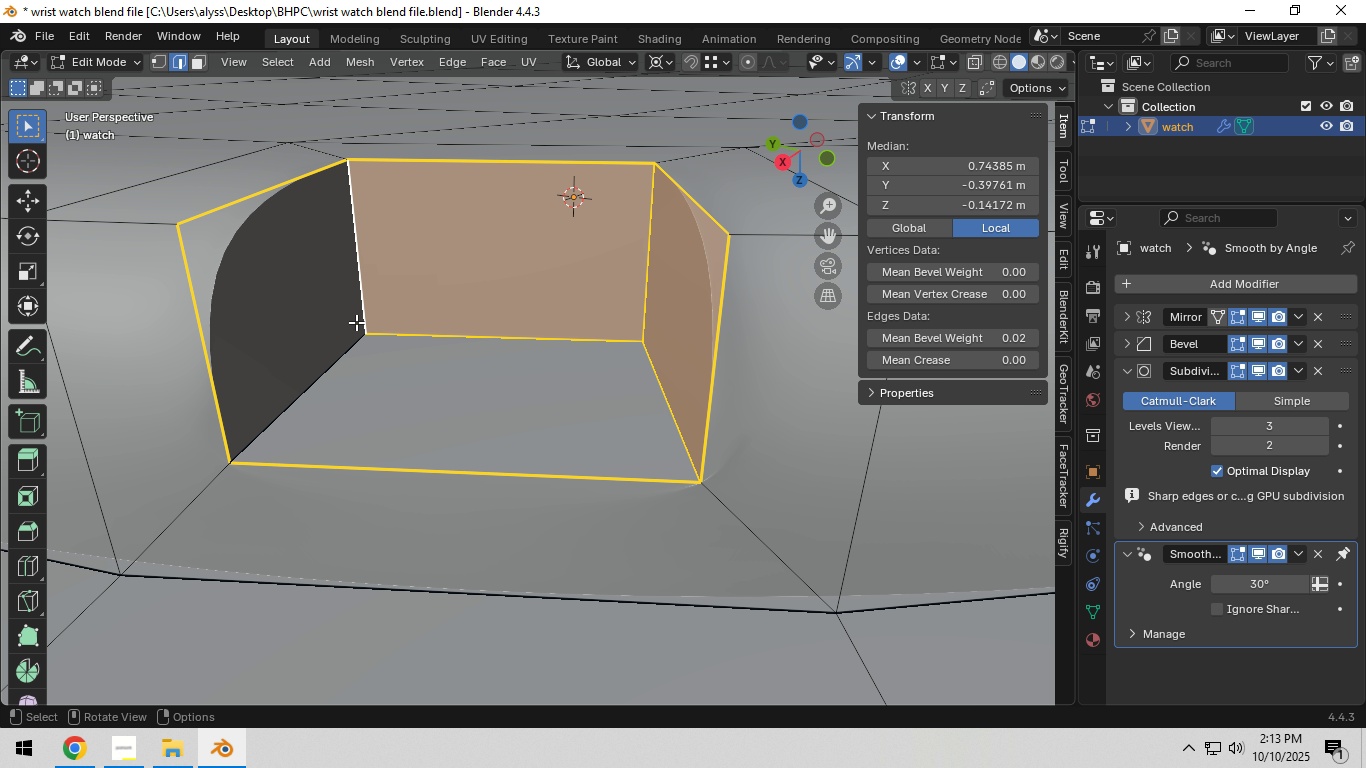 
hold_key(key=ShiftLeft, duration=0.43)
left_click([320, 378])
 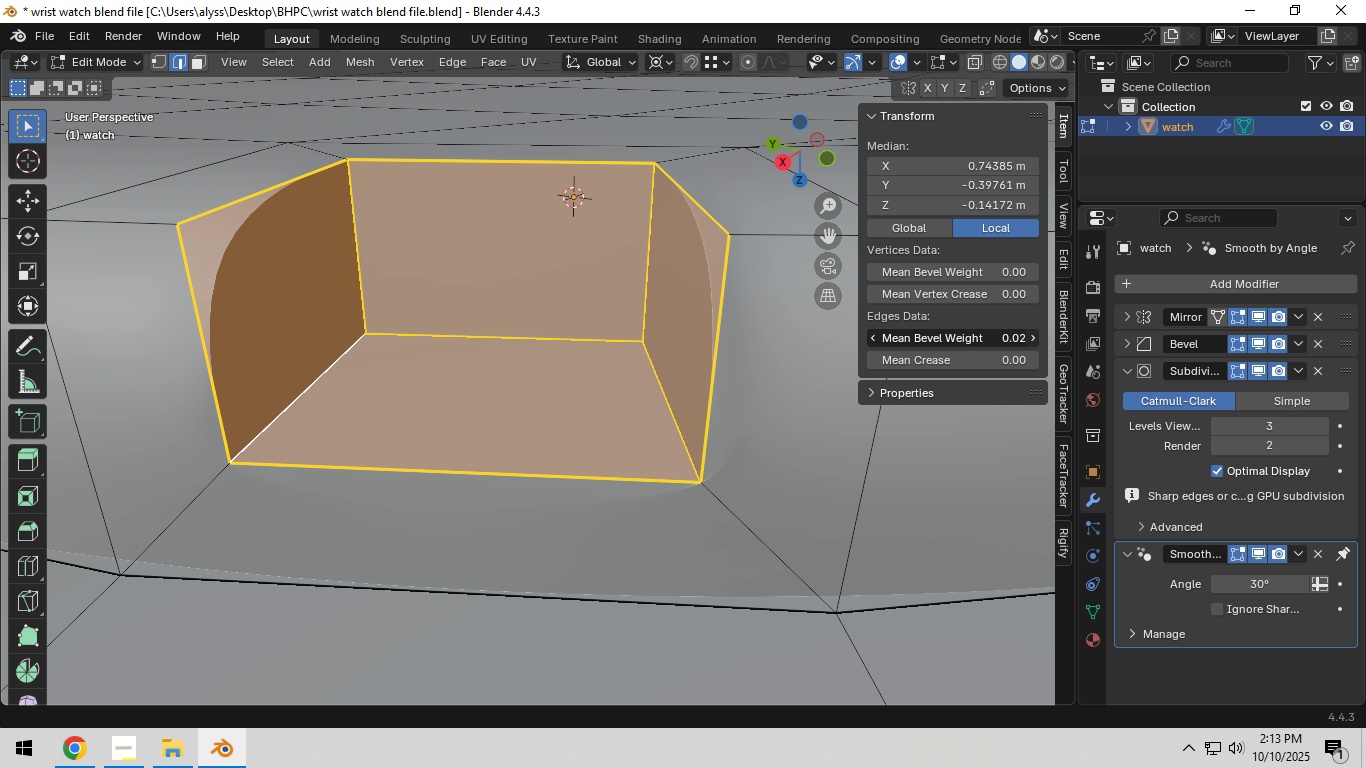 
double_click([1033, 339])
 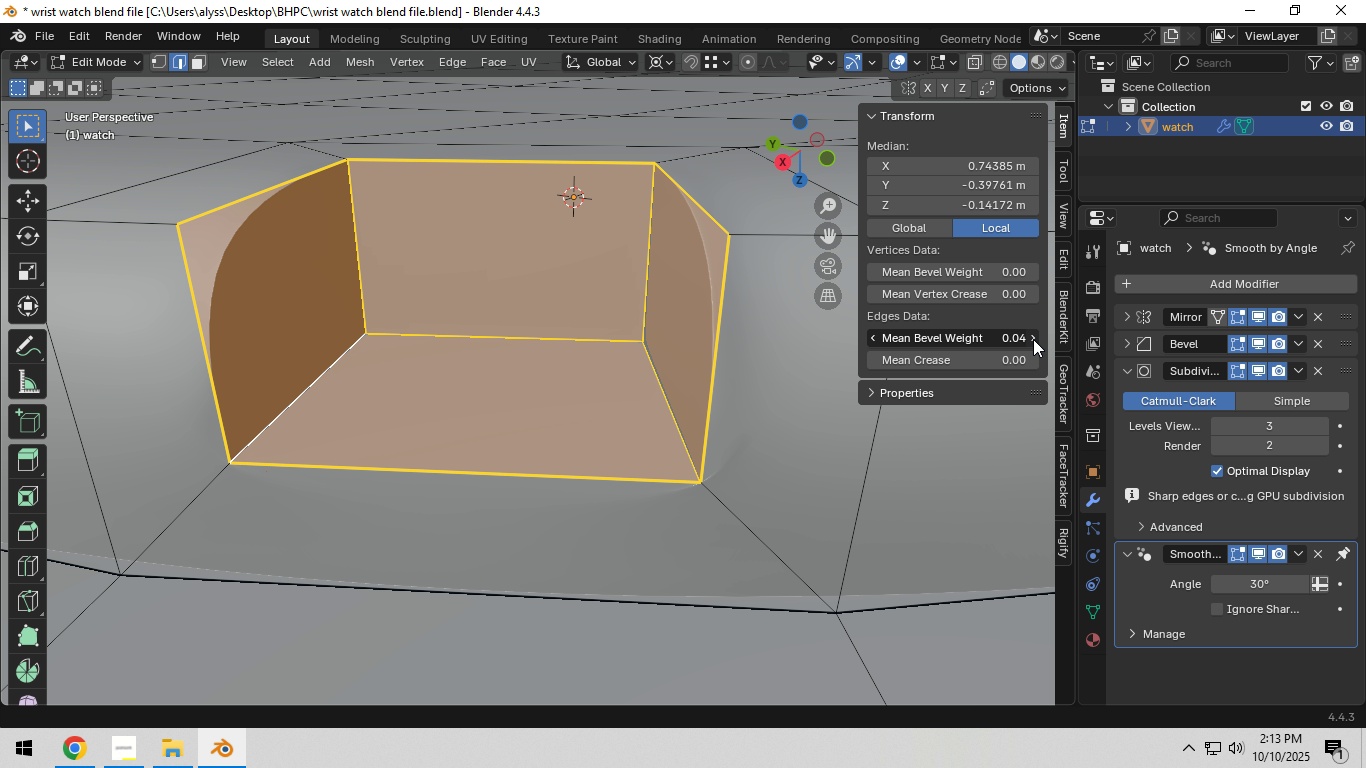 
triple_click([1033, 339])
 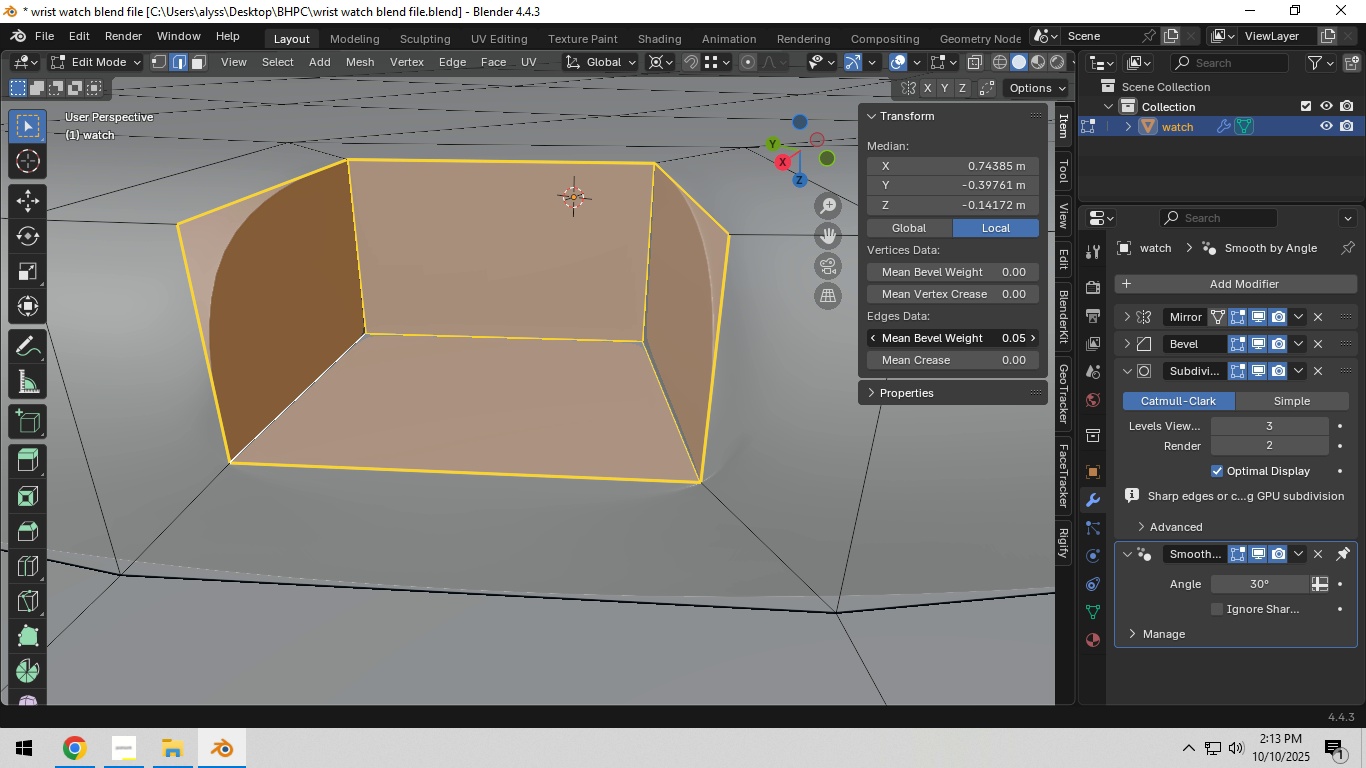 
left_click([1033, 339])
 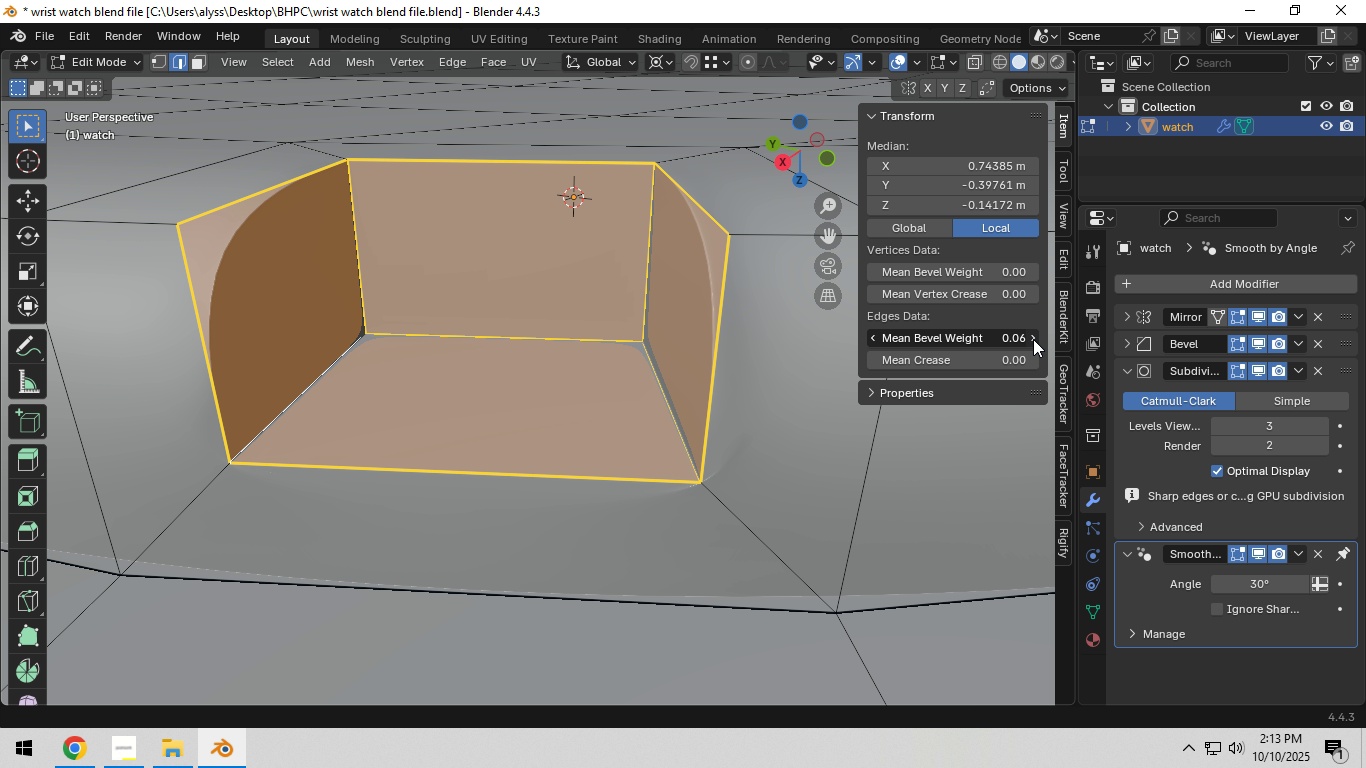 
left_click([1033, 339])
 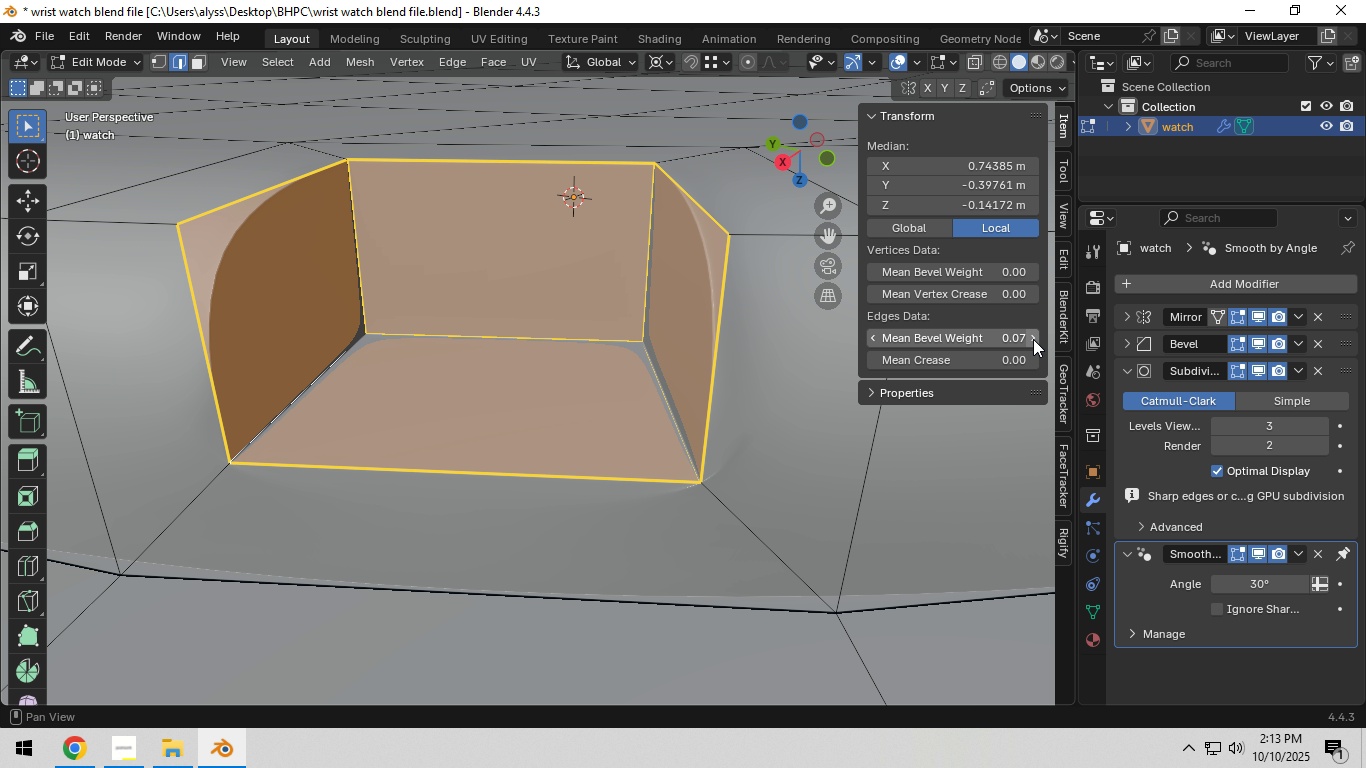 
left_click([1033, 339])
 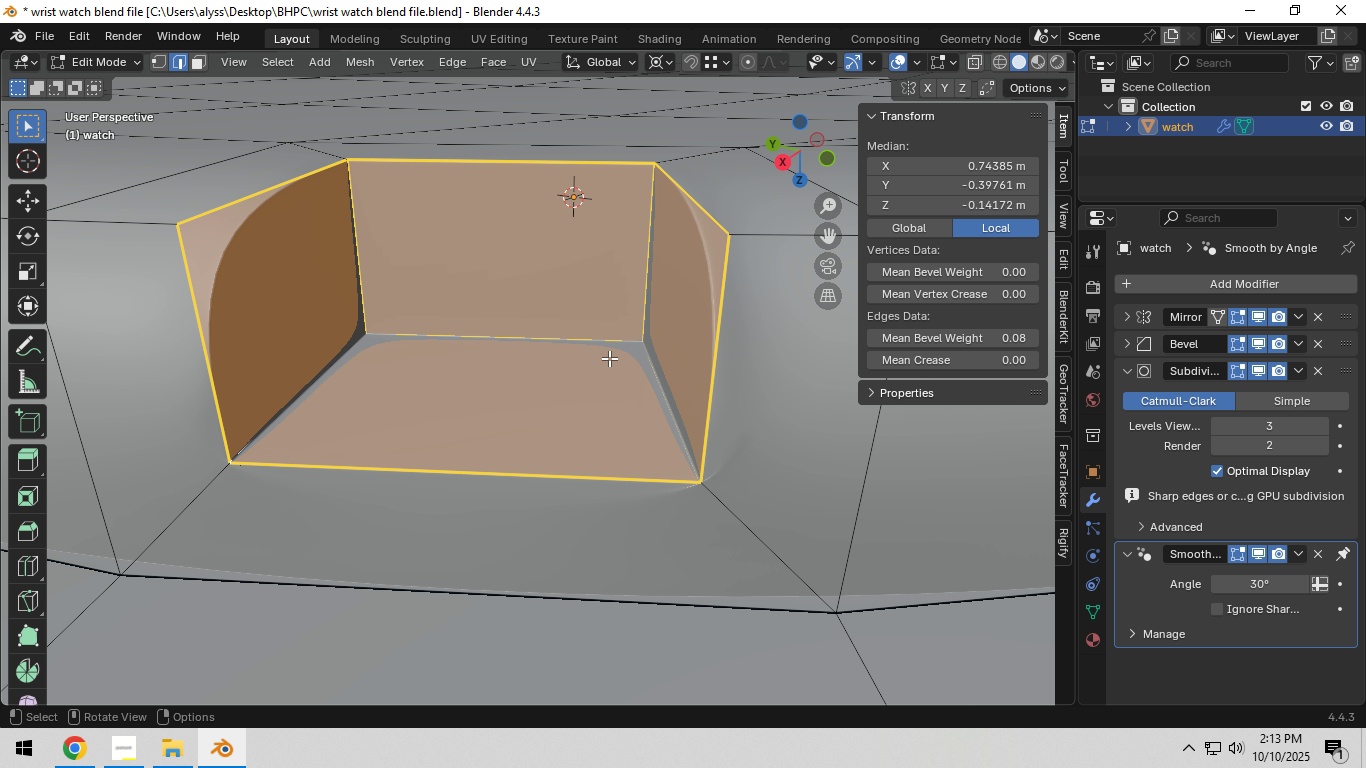 
key(Tab)
 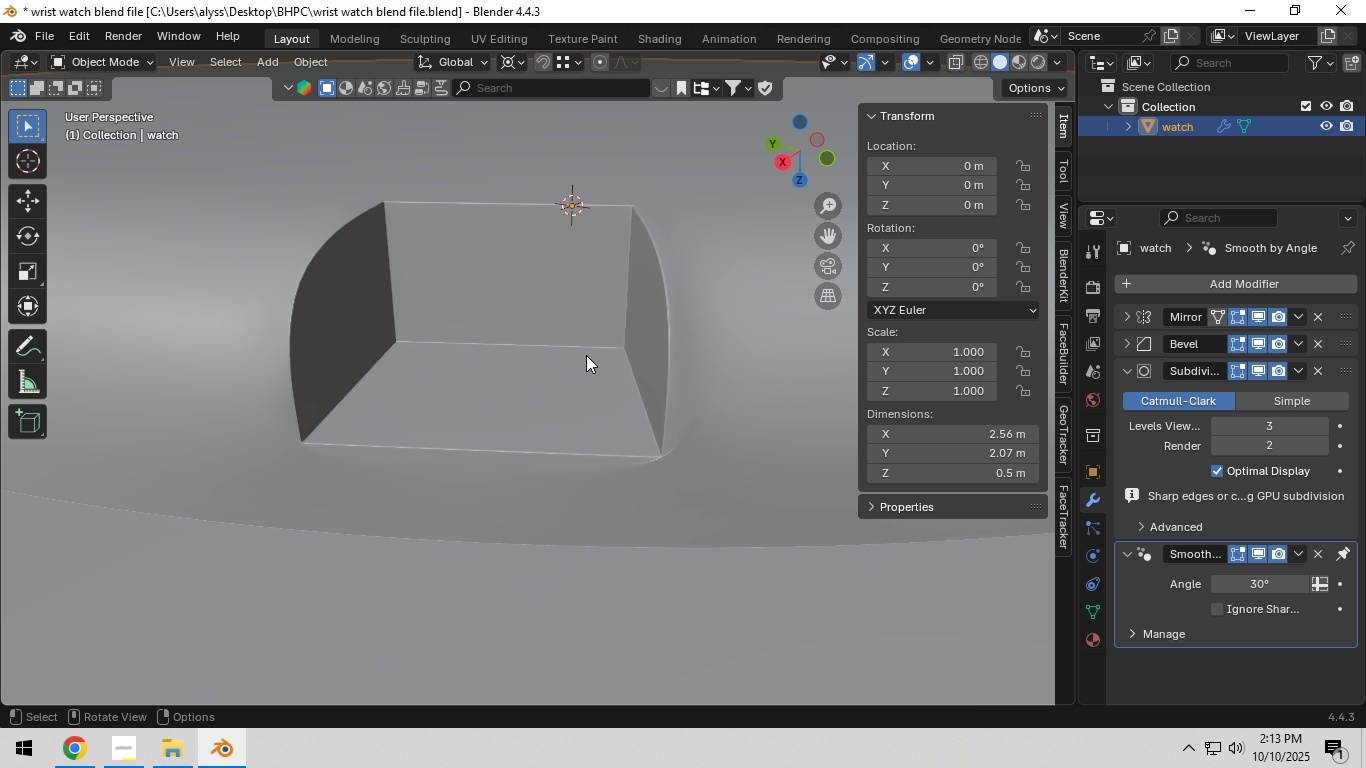 
scroll: coordinate [586, 355], scroll_direction: down, amount: 3.0
 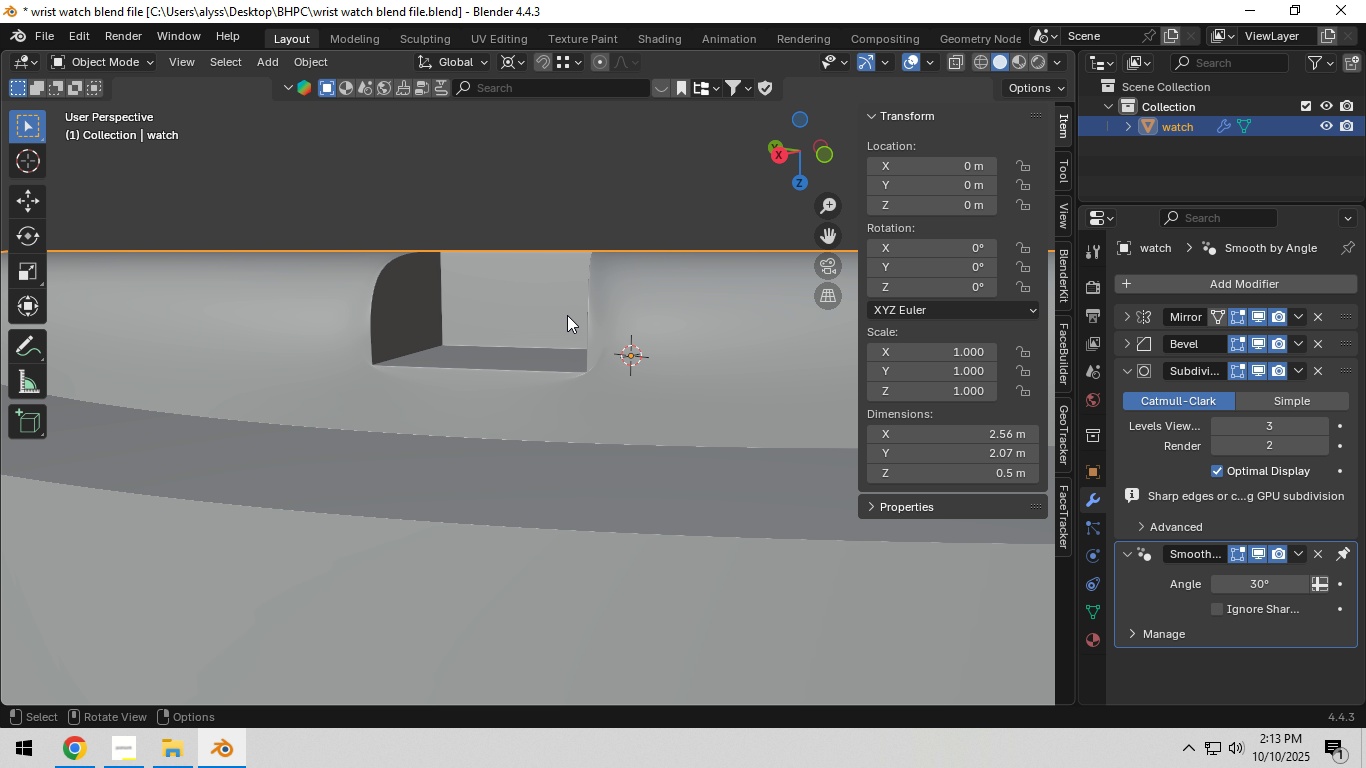 
key(Tab)
 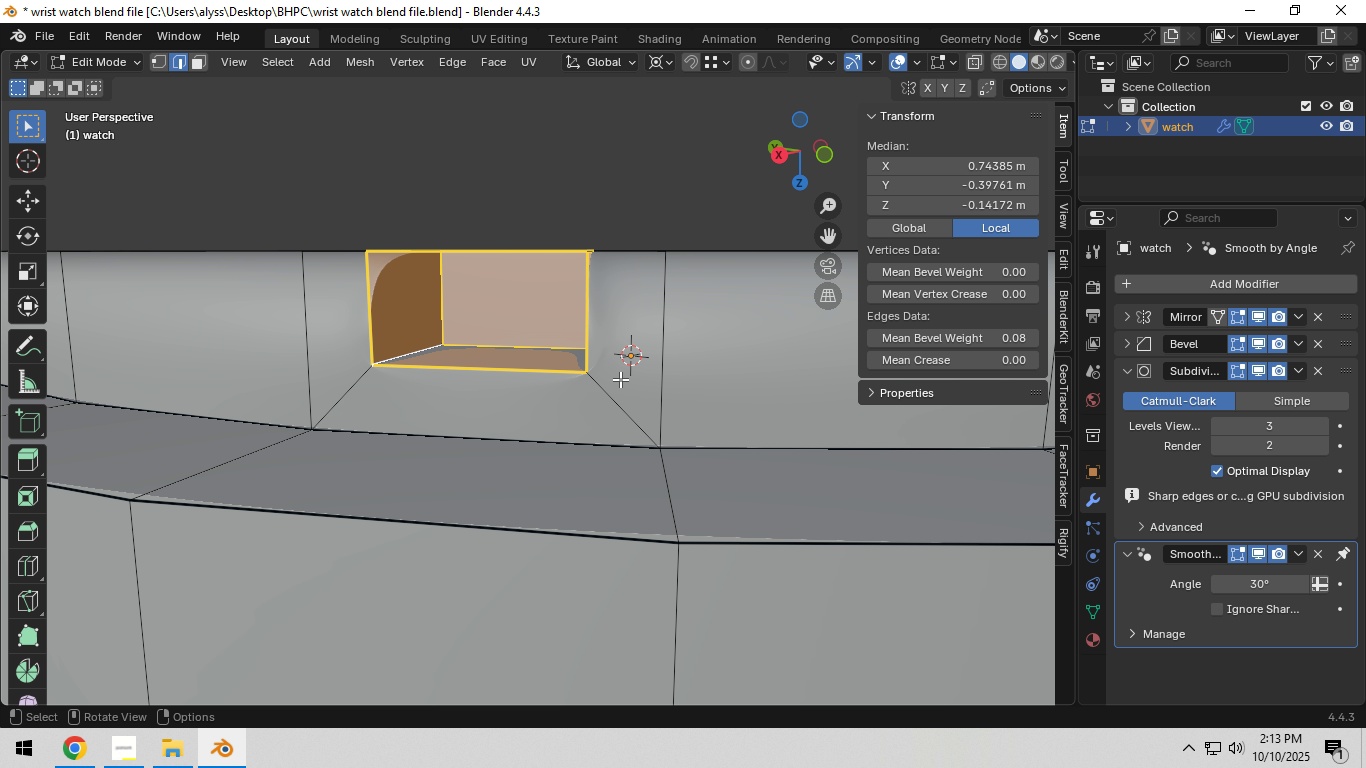 
key(Shift+ShiftLeft)
 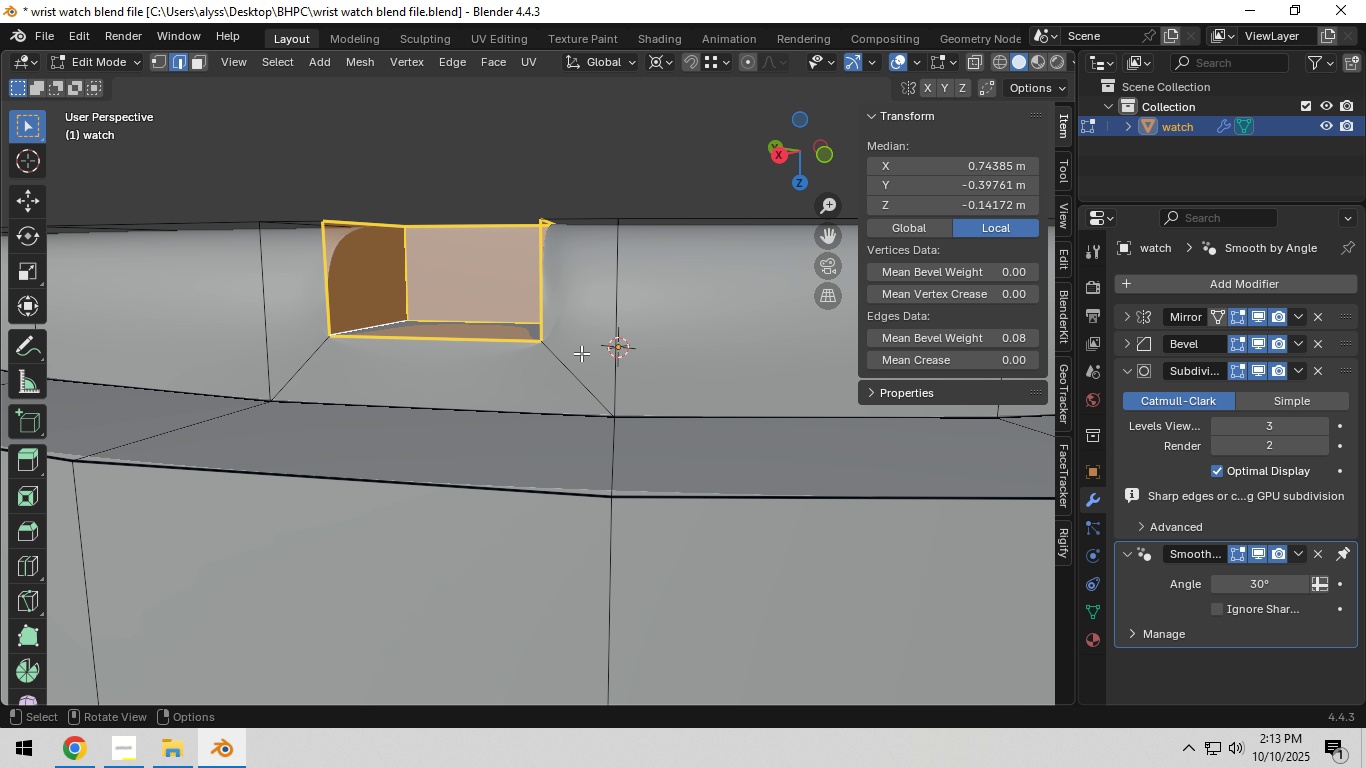 
scroll: coordinate [580, 354], scroll_direction: up, amount: 2.0
 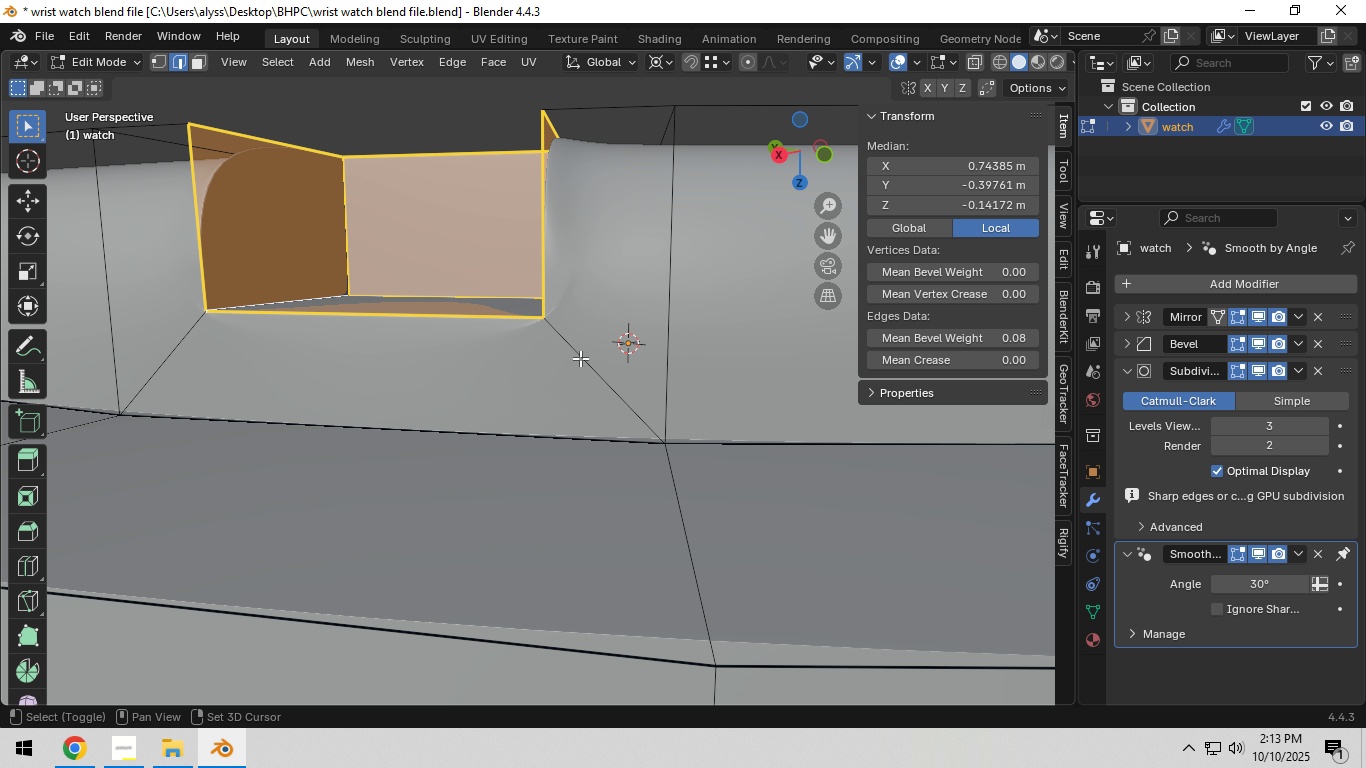 
hold_key(key=ShiftLeft, duration=0.37)
 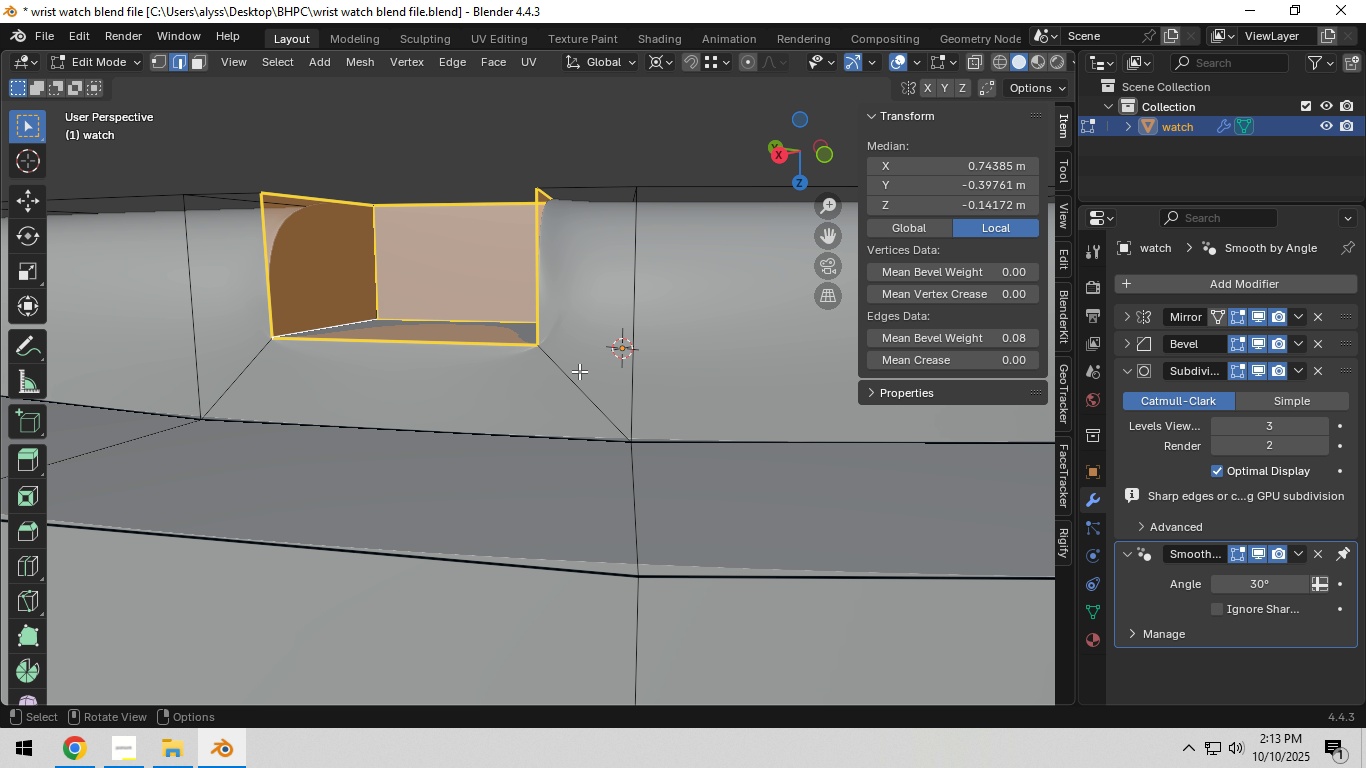 
scroll: coordinate [619, 372], scroll_direction: down, amount: 3.0
 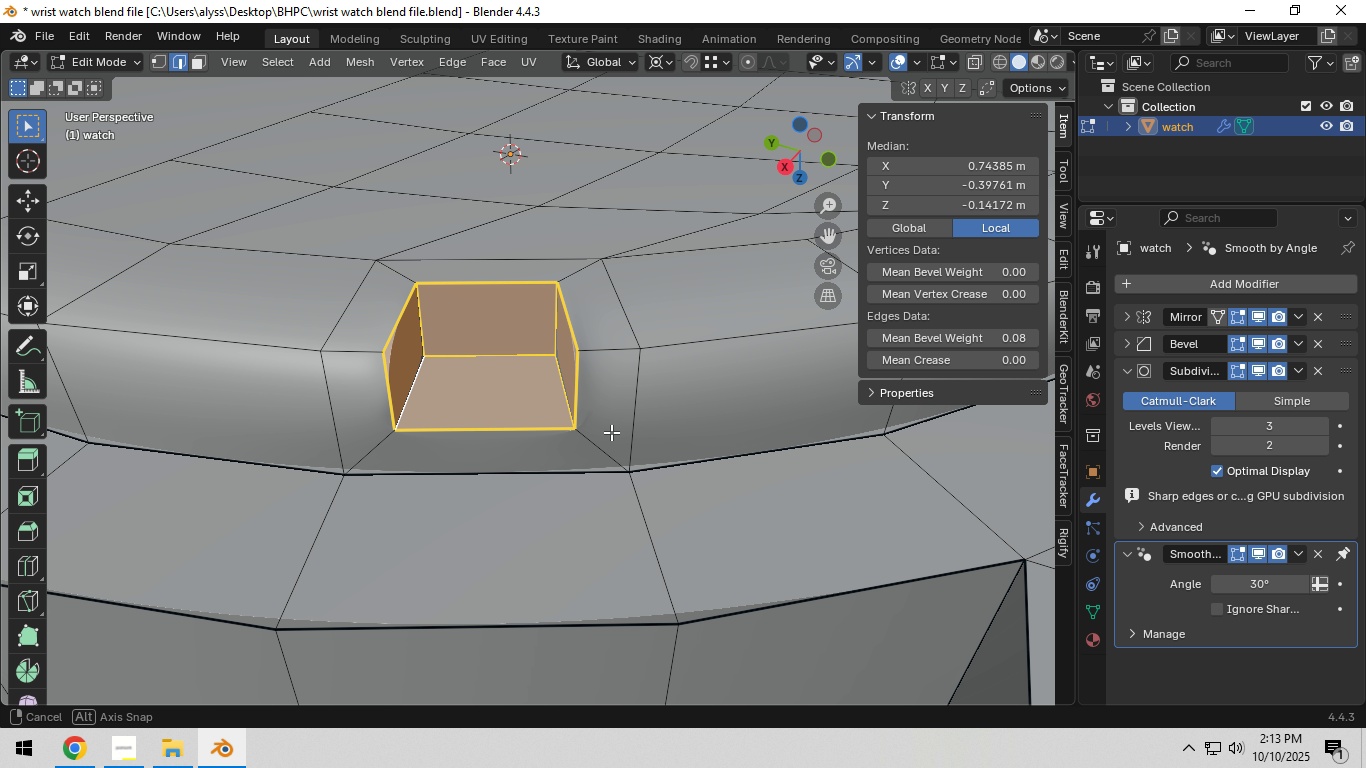 
scroll: coordinate [605, 441], scroll_direction: up, amount: 1.0
 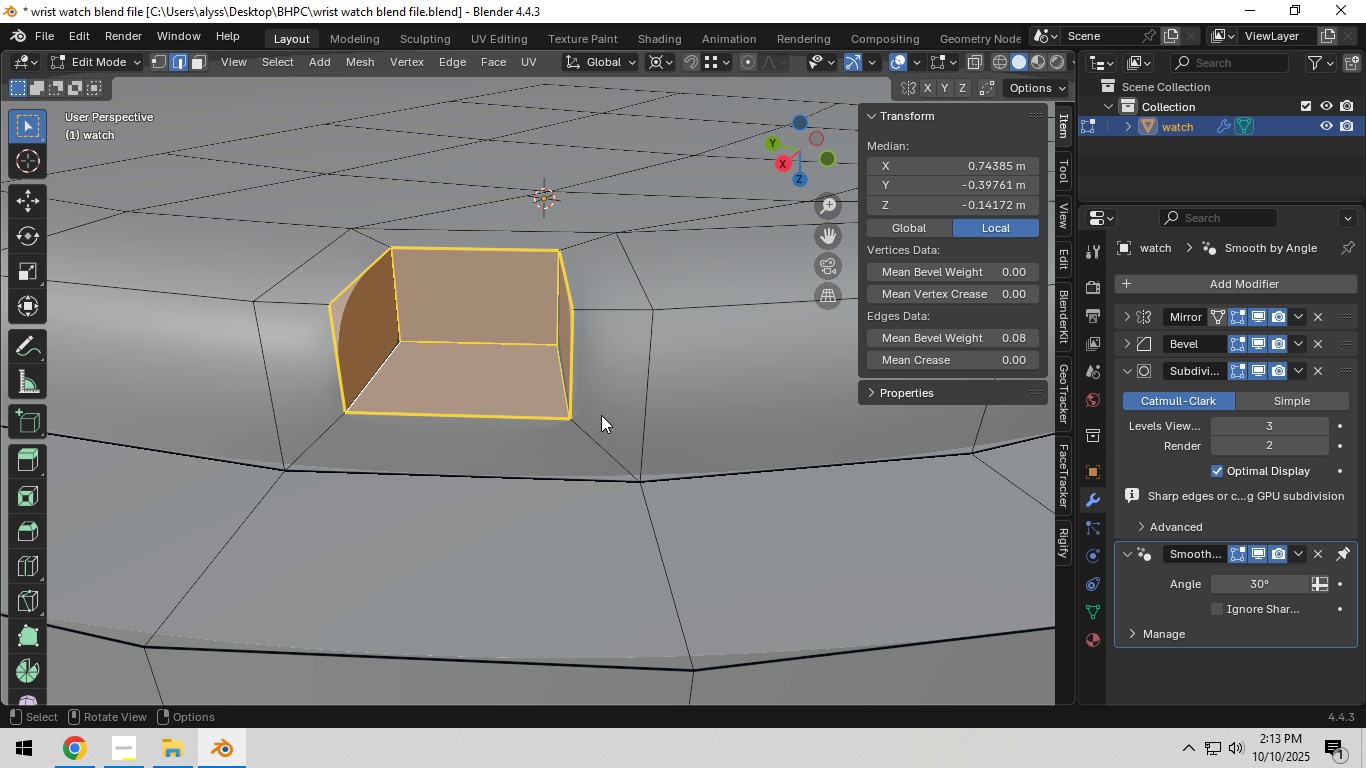 
key(Tab)
 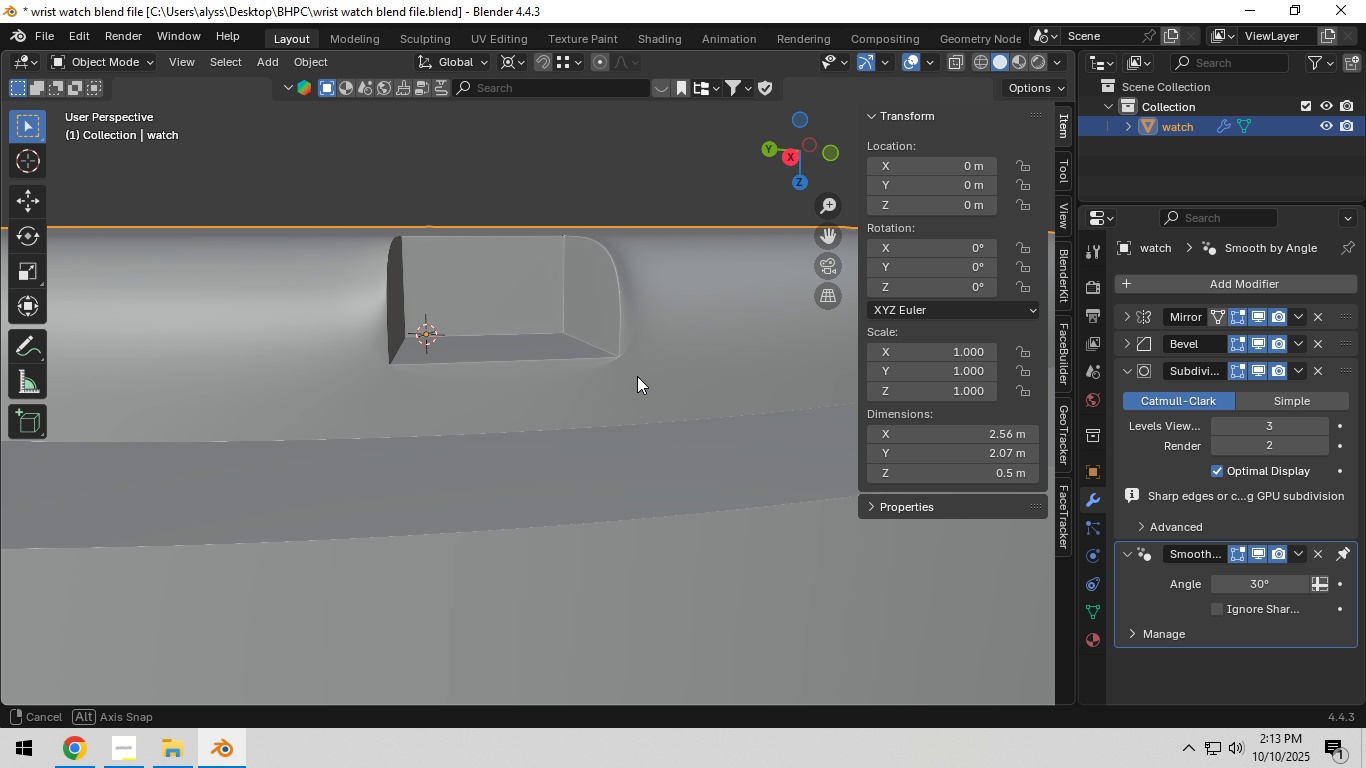 
key(Tab)
 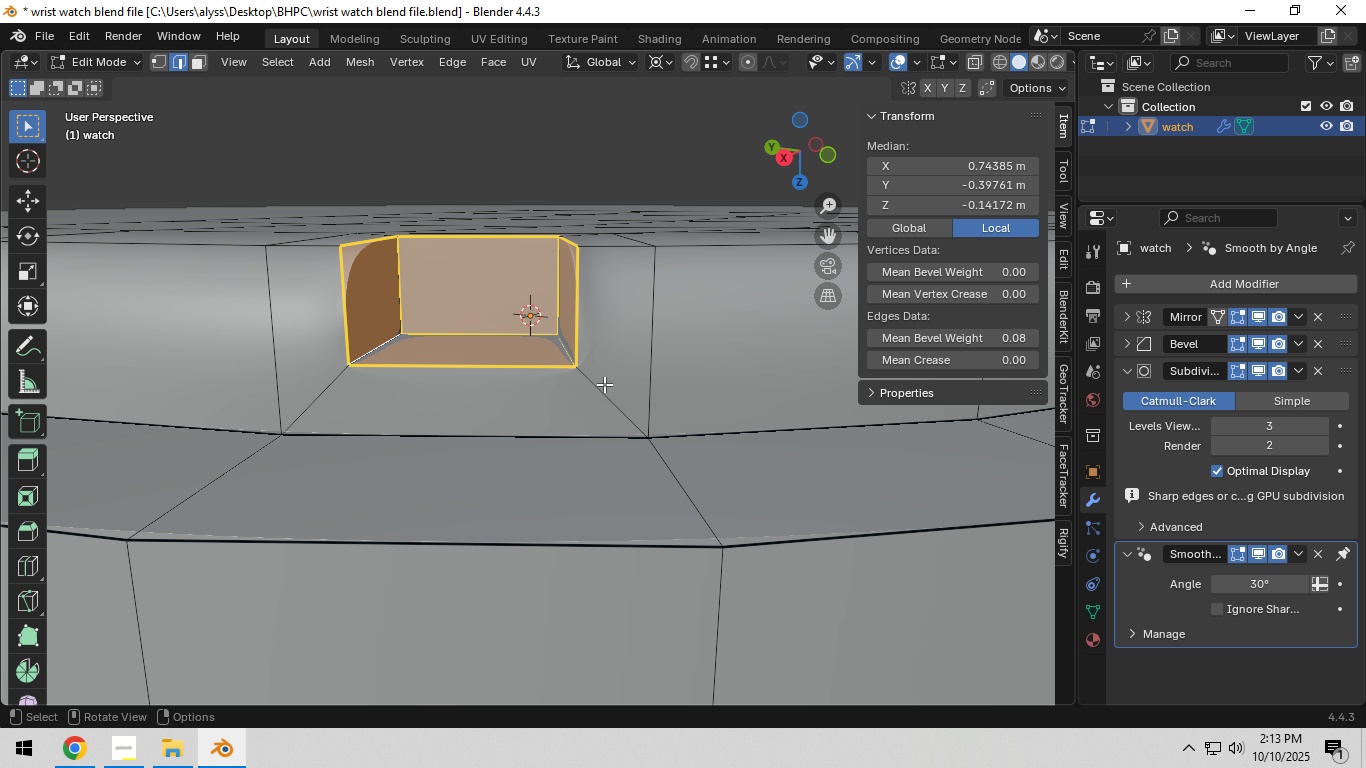 
scroll: coordinate [604, 384], scroll_direction: up, amount: 3.0
 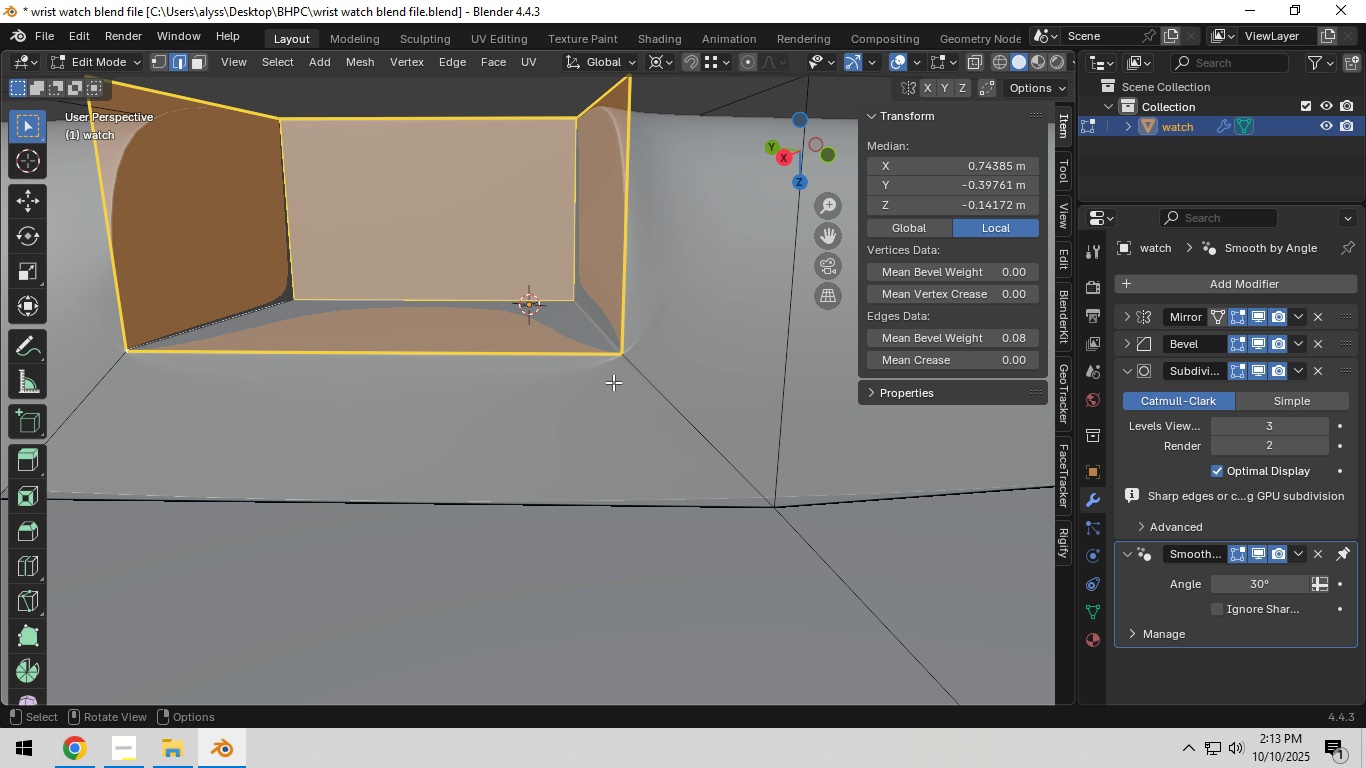 
hold_key(key=ShiftLeft, duration=0.34)
 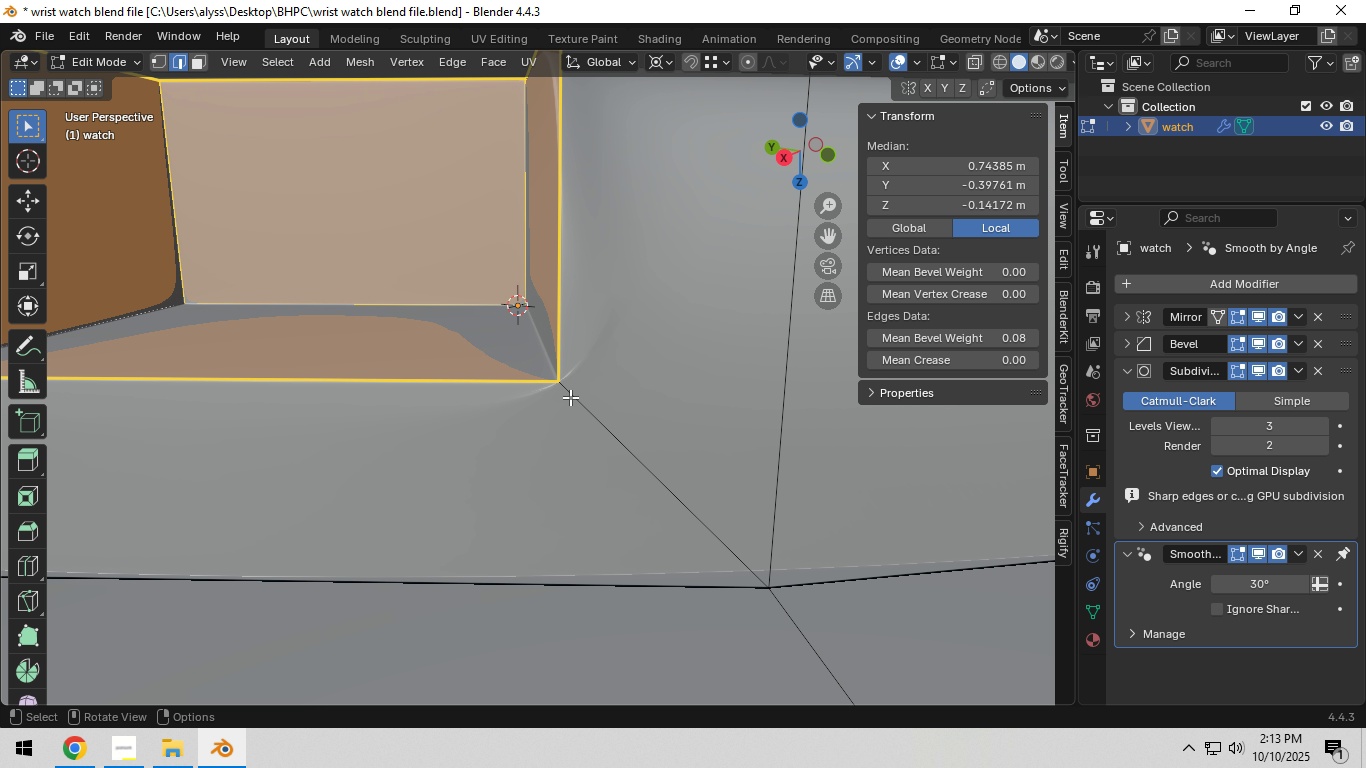 
scroll: coordinate [570, 397], scroll_direction: up, amount: 1.0
 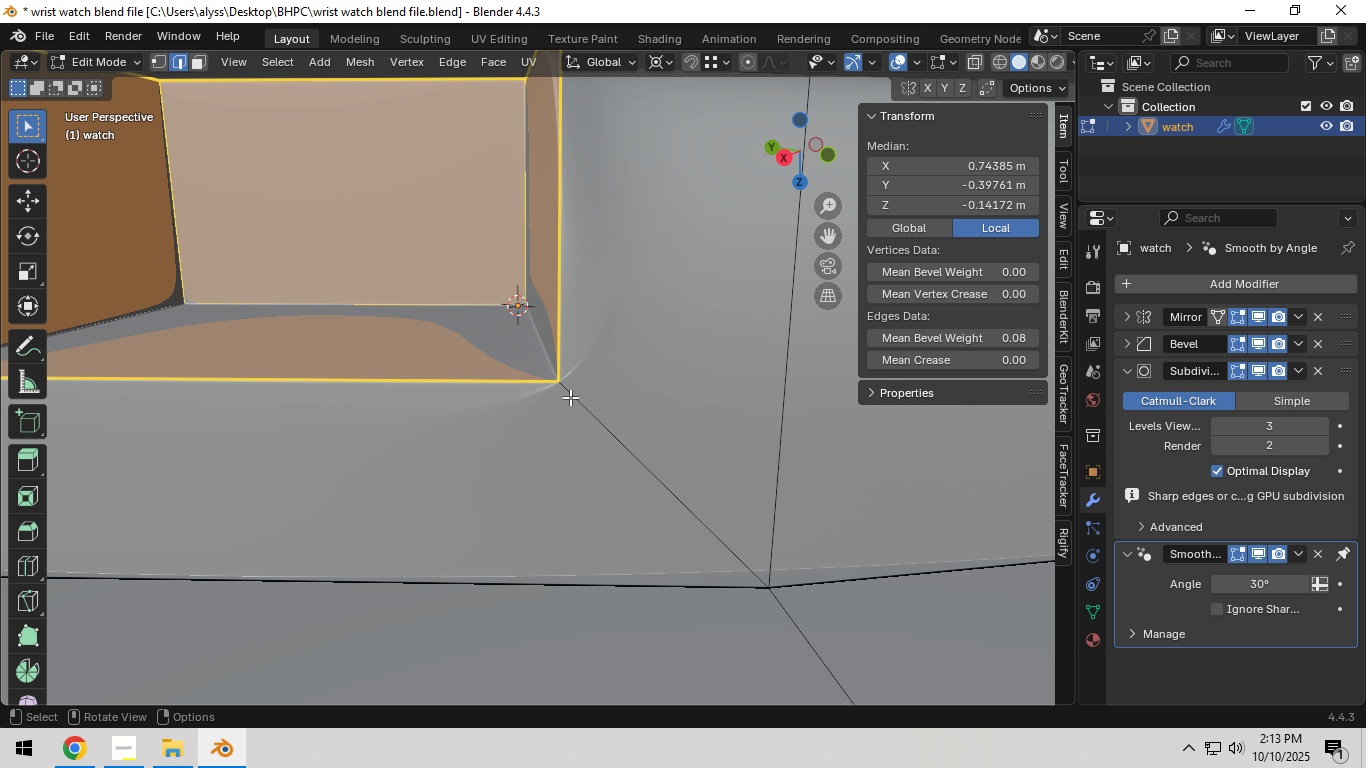 
scroll: coordinate [570, 397], scroll_direction: down, amount: 8.0
 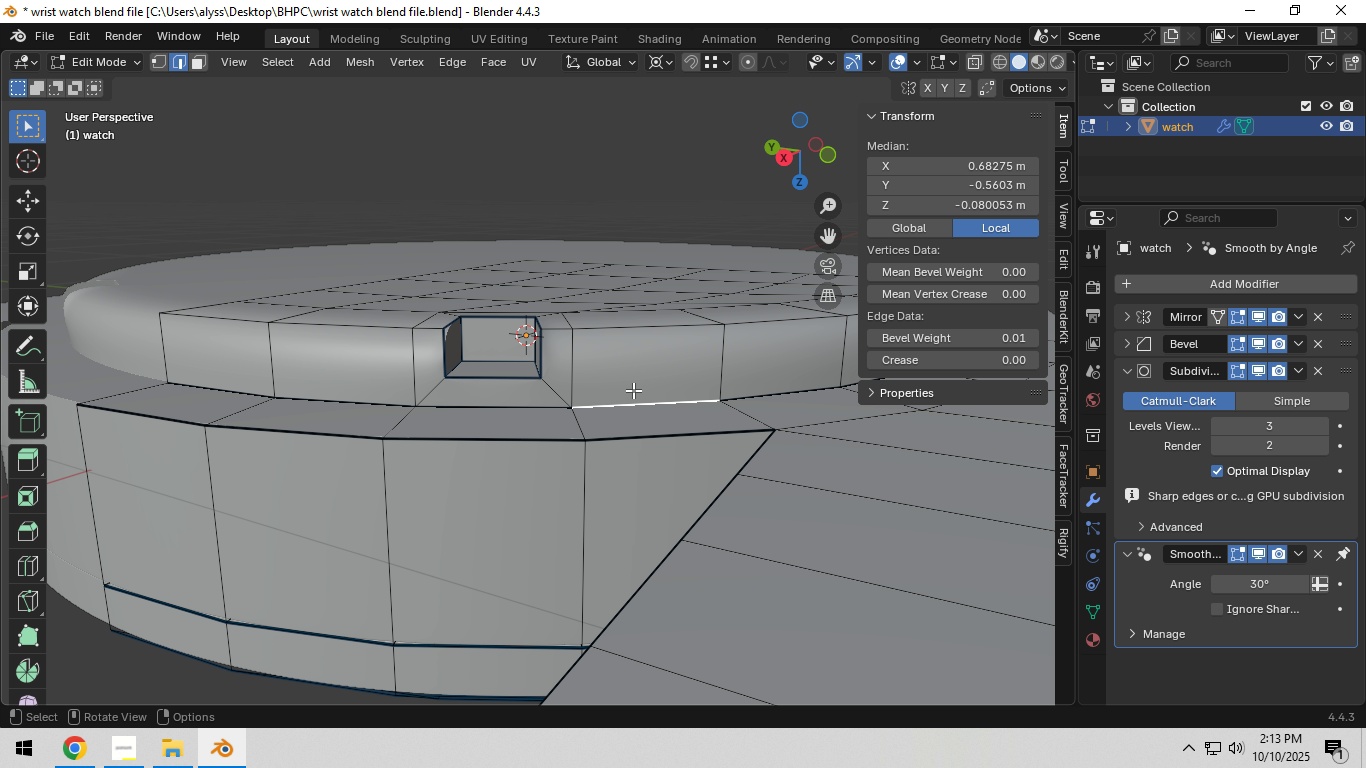 
left_click([633, 390])
 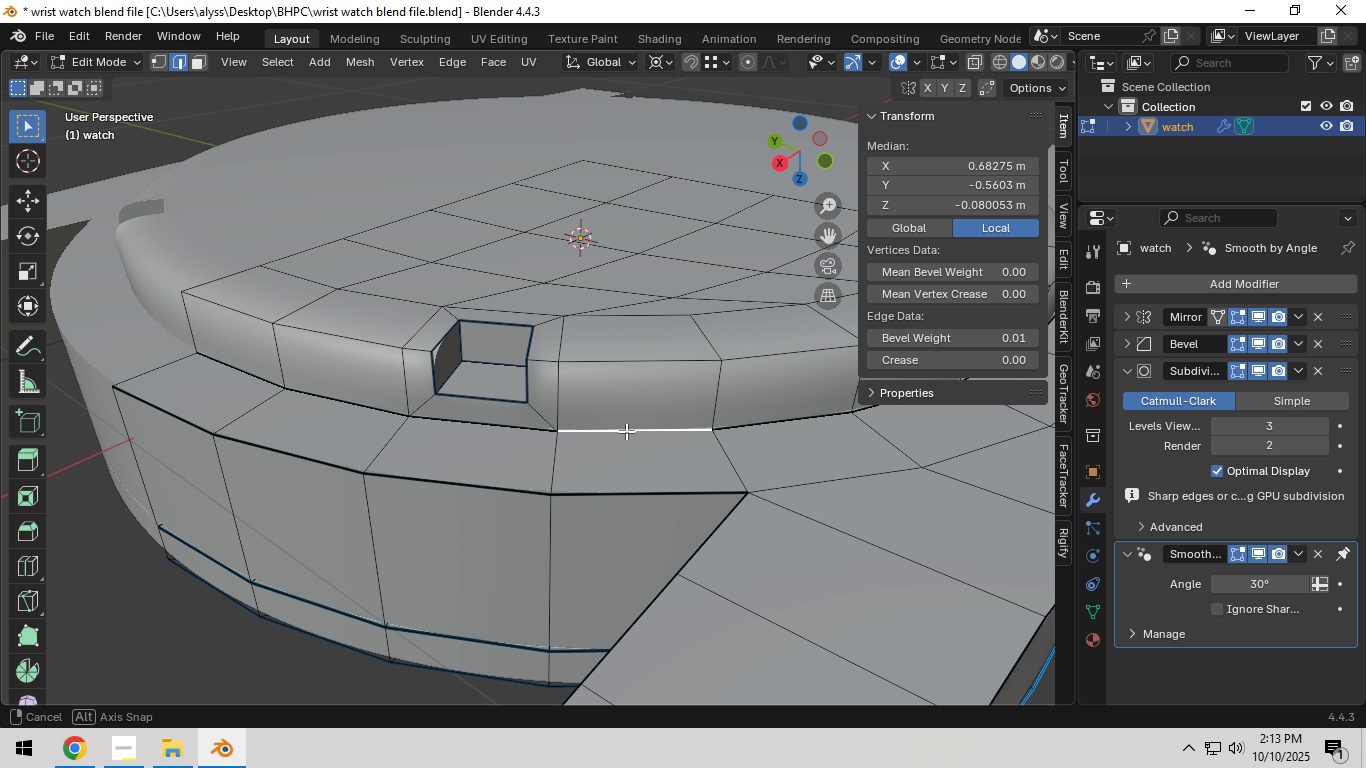 
hold_key(key=ShiftLeft, duration=0.47)
 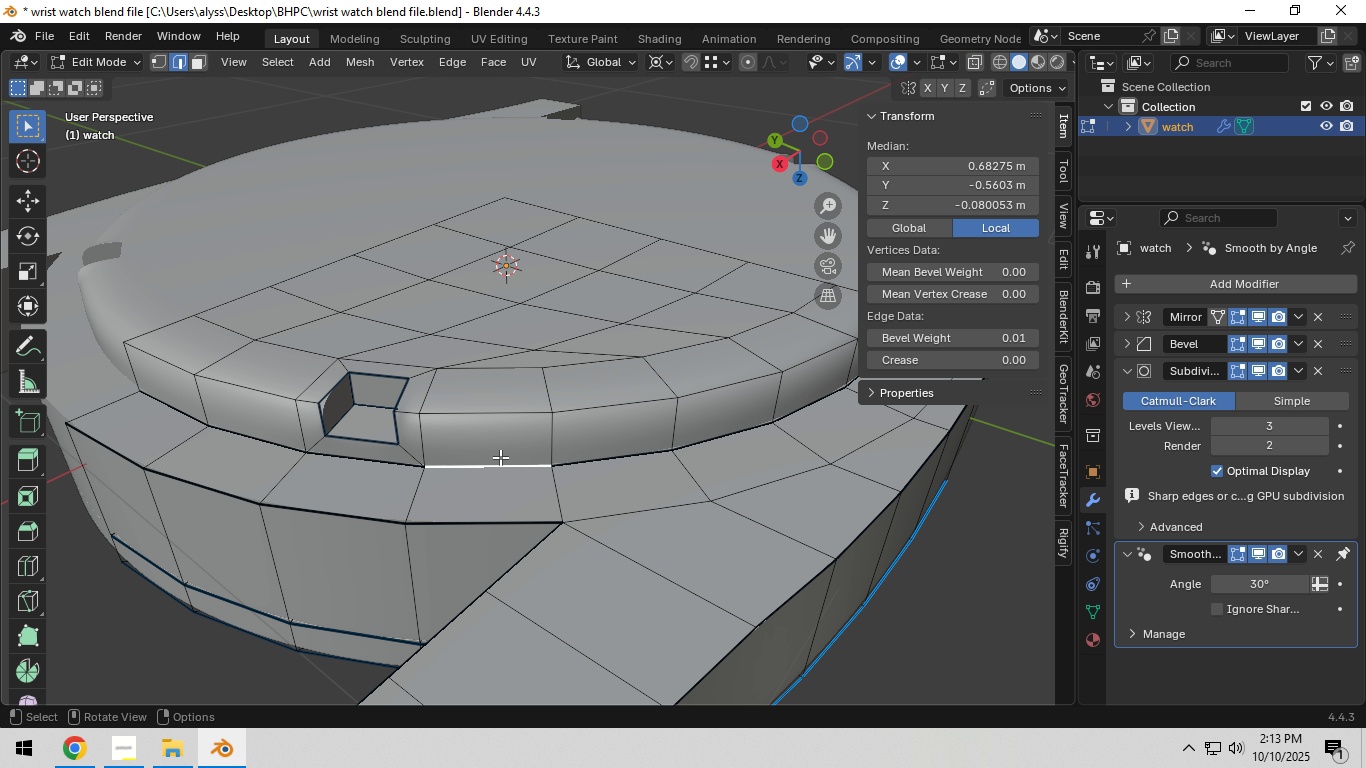 
scroll: coordinate [500, 457], scroll_direction: down, amount: 3.0
 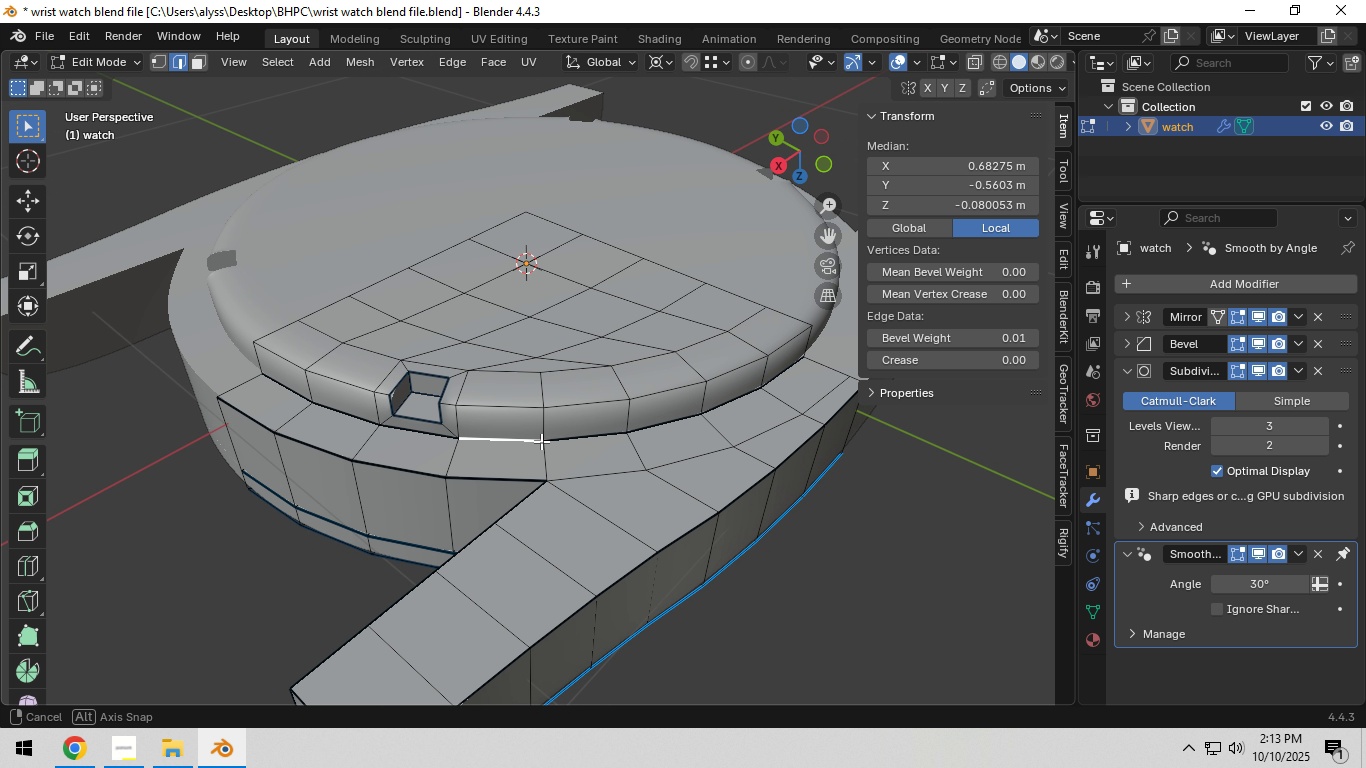 
key(Tab)
 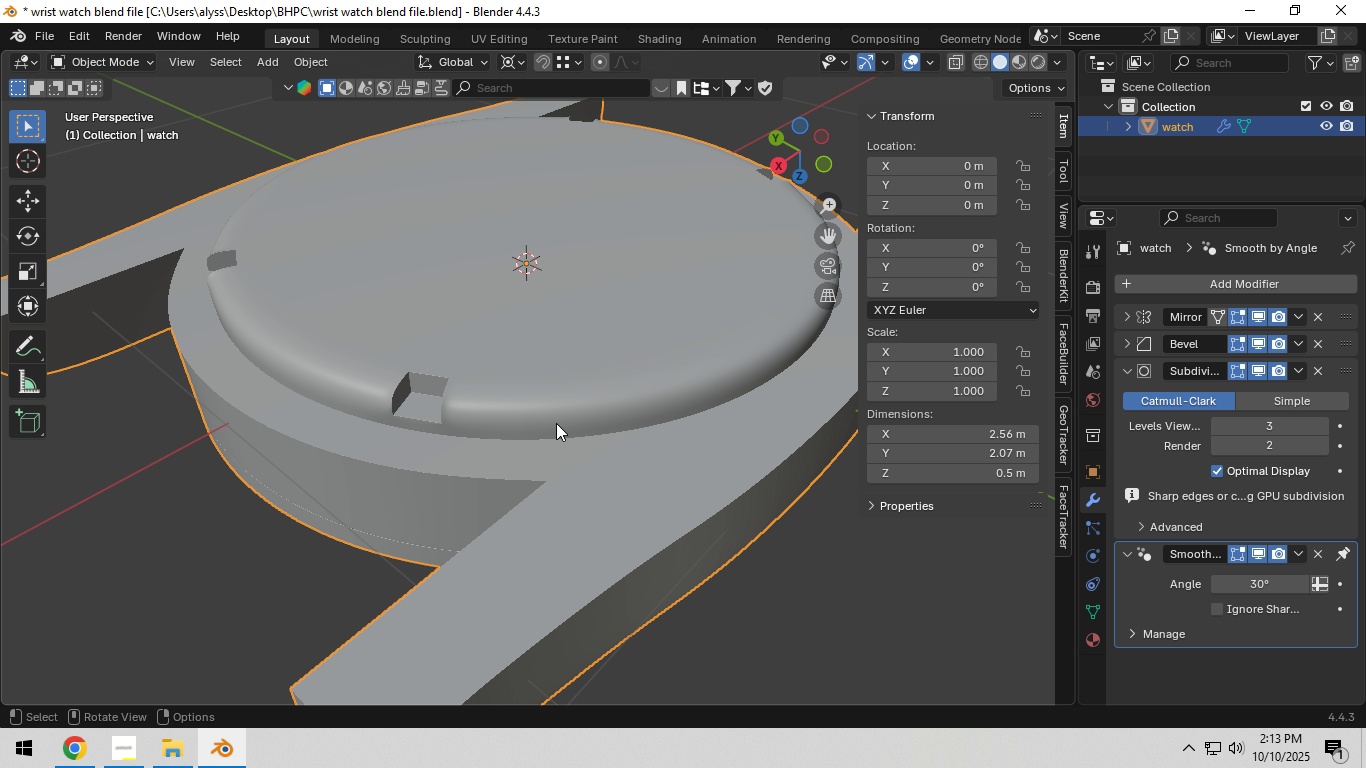 
scroll: coordinate [562, 410], scroll_direction: down, amount: 4.0
 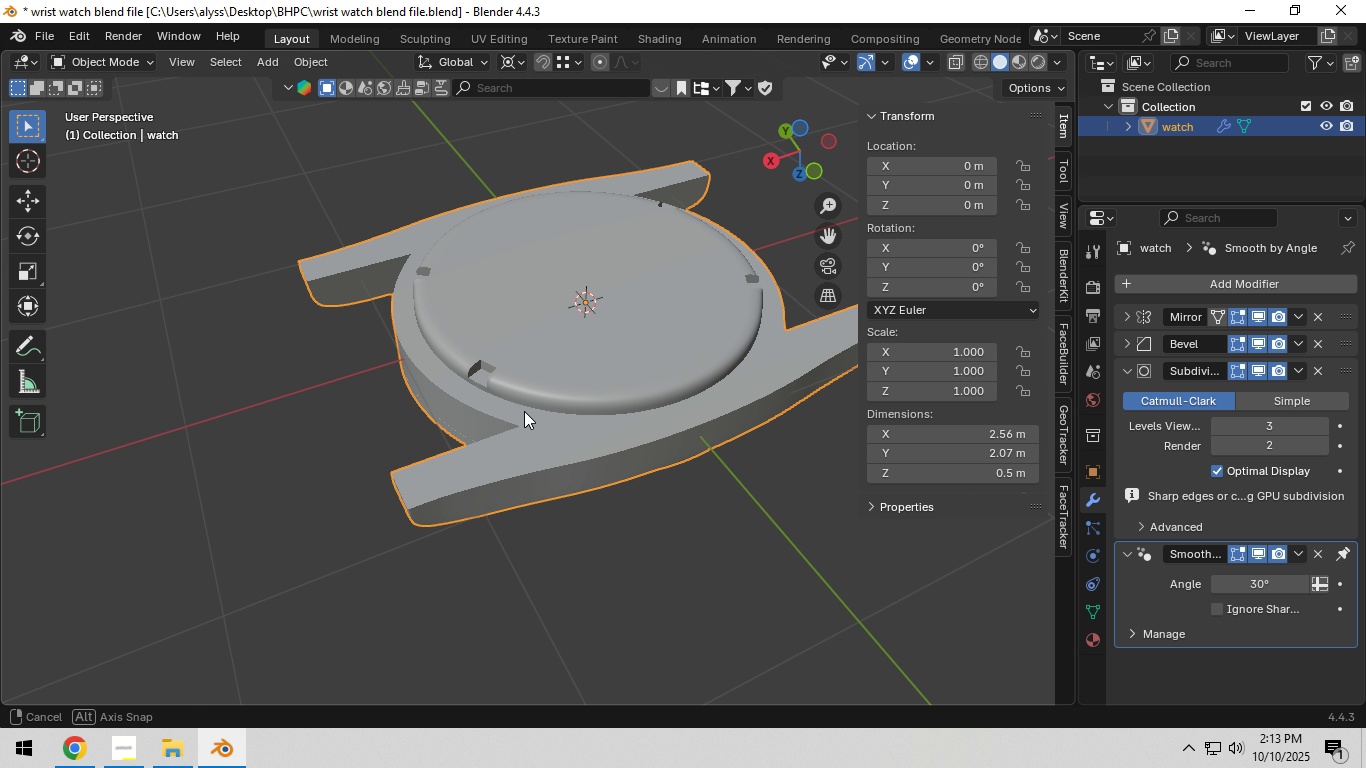 
key(Tab)
 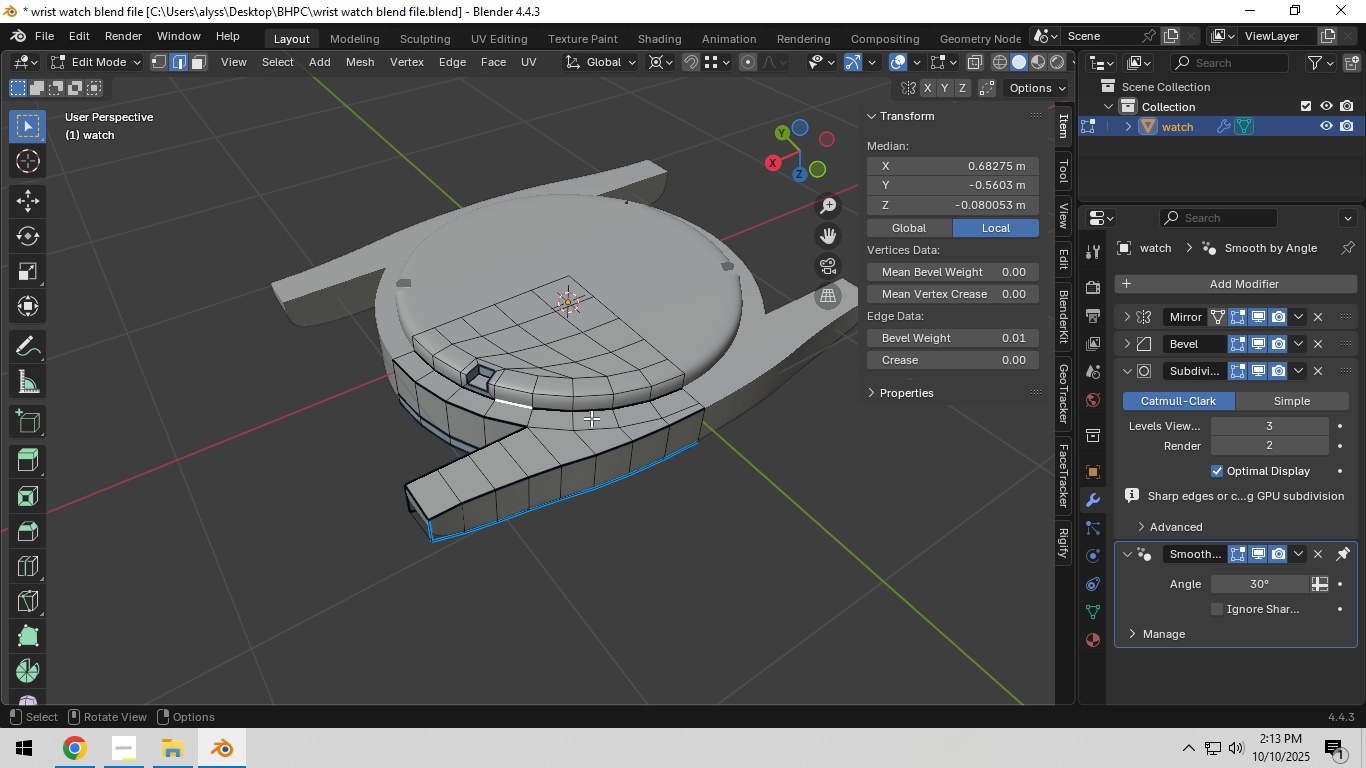 
hold_key(key=ShiftLeft, duration=0.34)
 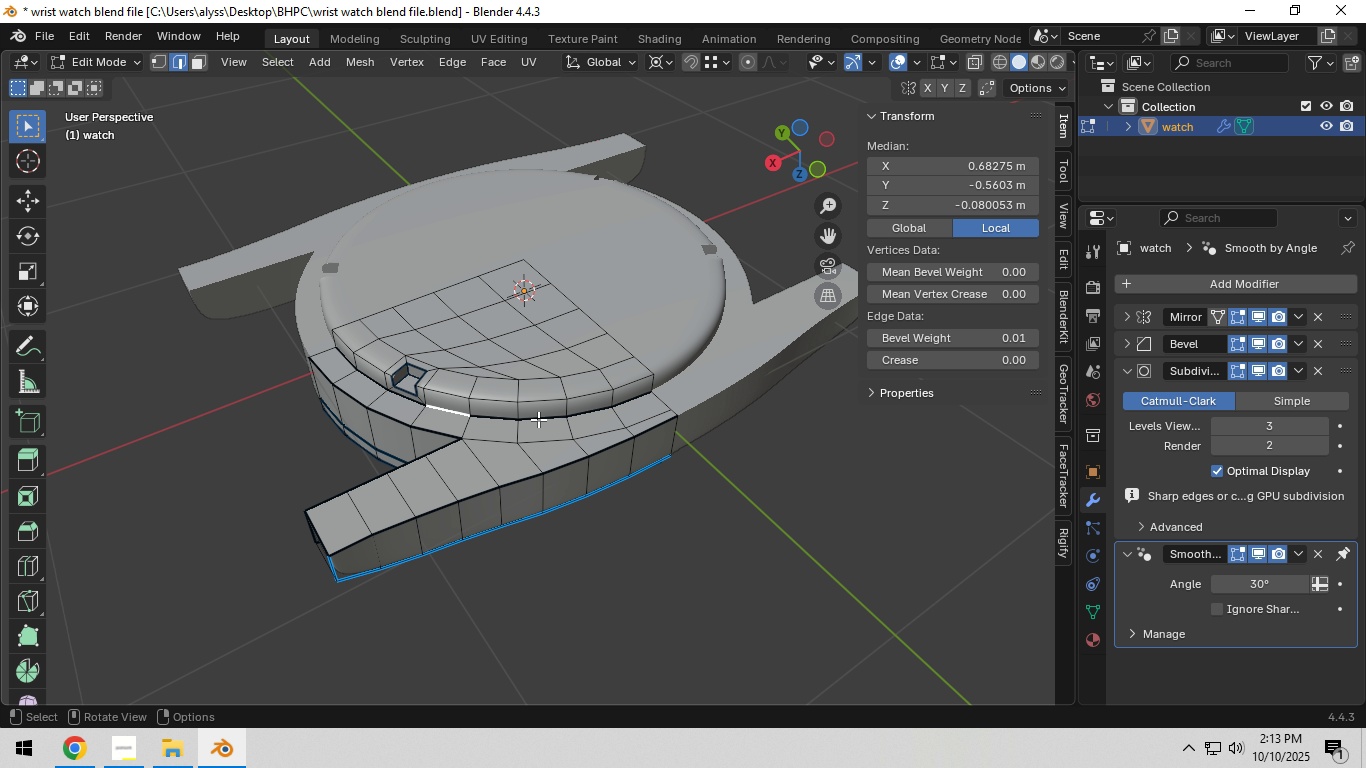 
scroll: coordinate [538, 419], scroll_direction: up, amount: 6.0
 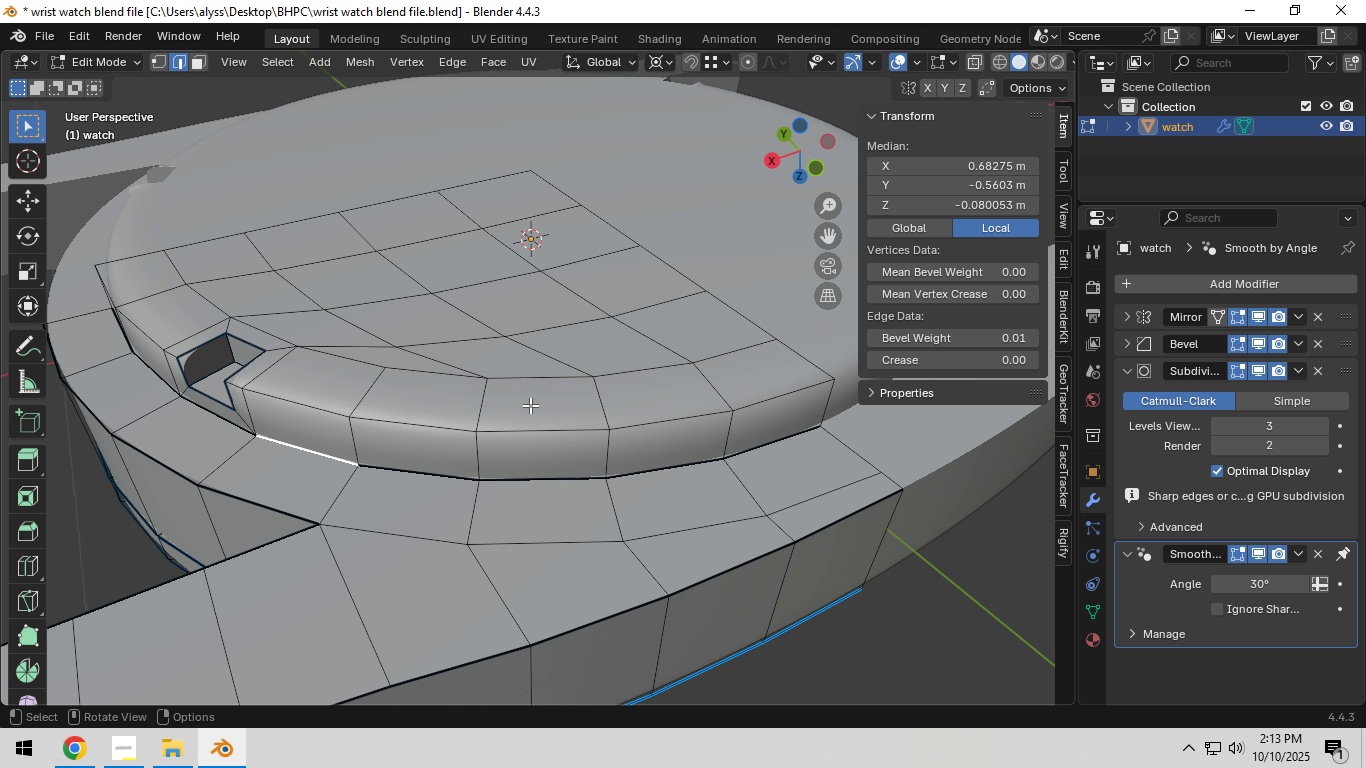 
left_click([530, 405])
 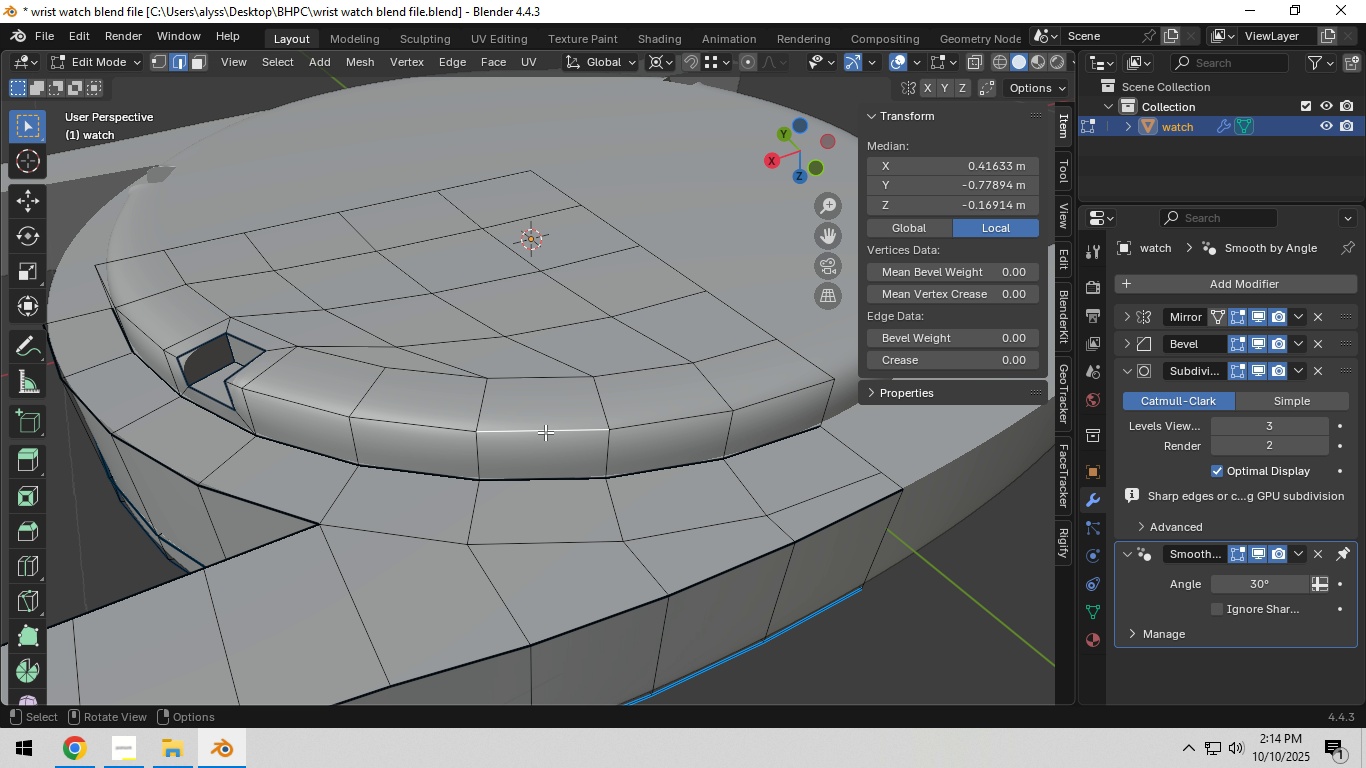 
key(3)
 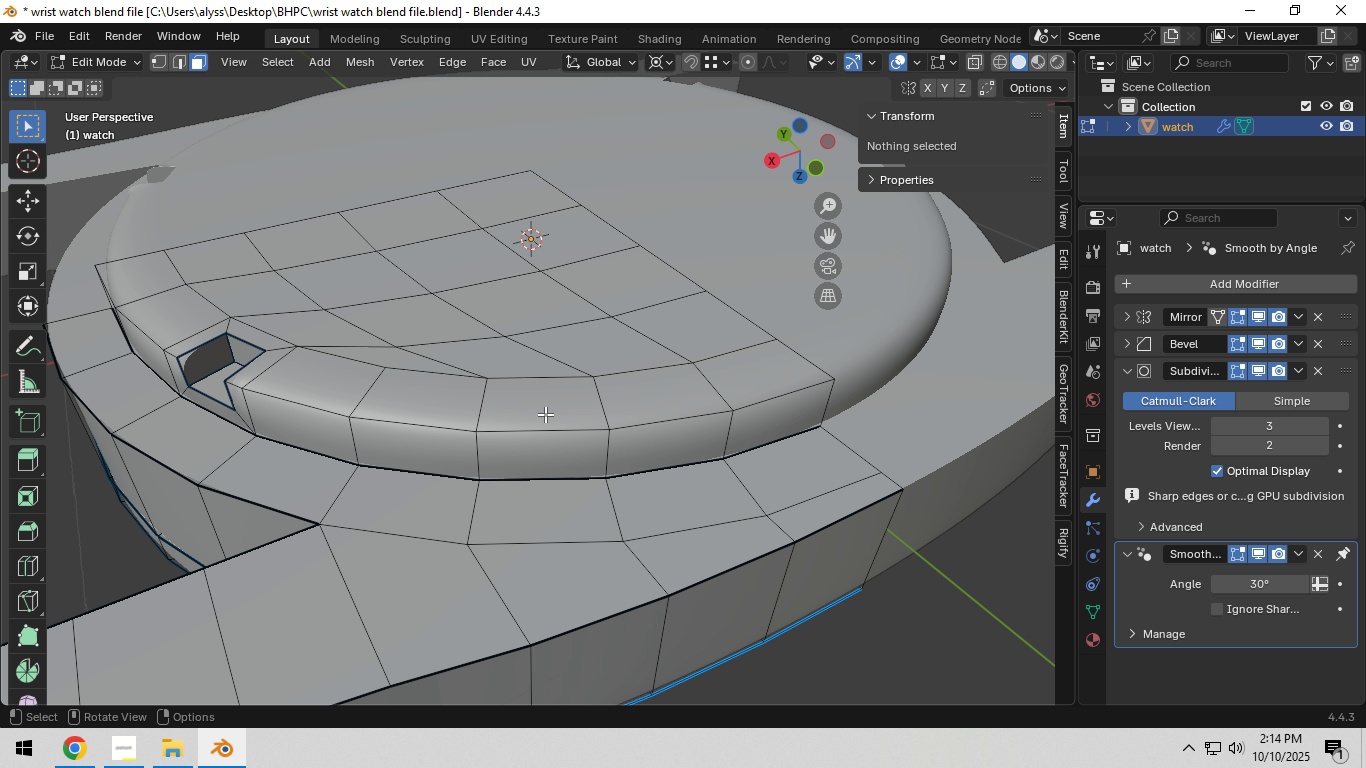 
left_click([545, 414])
 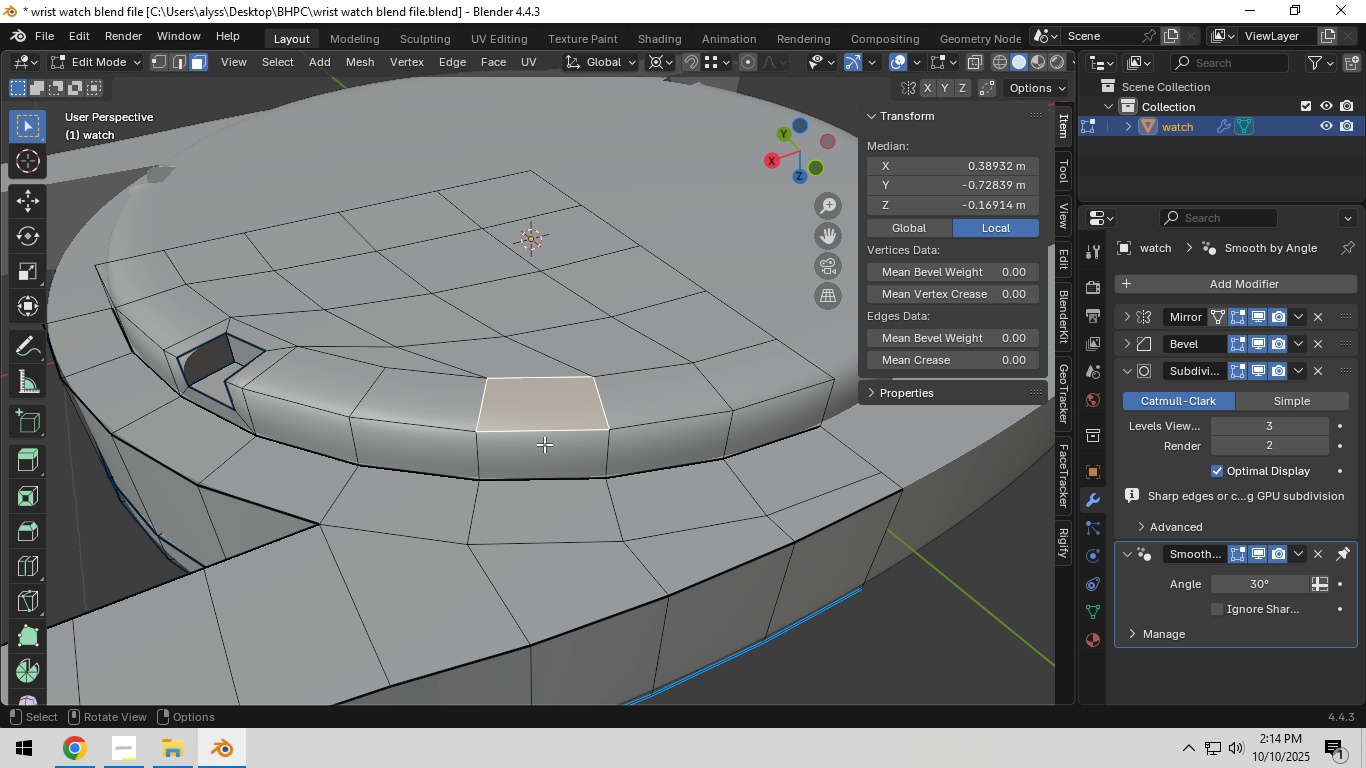 
hold_key(key=ShiftLeft, duration=0.42)
double_click([543, 447])
 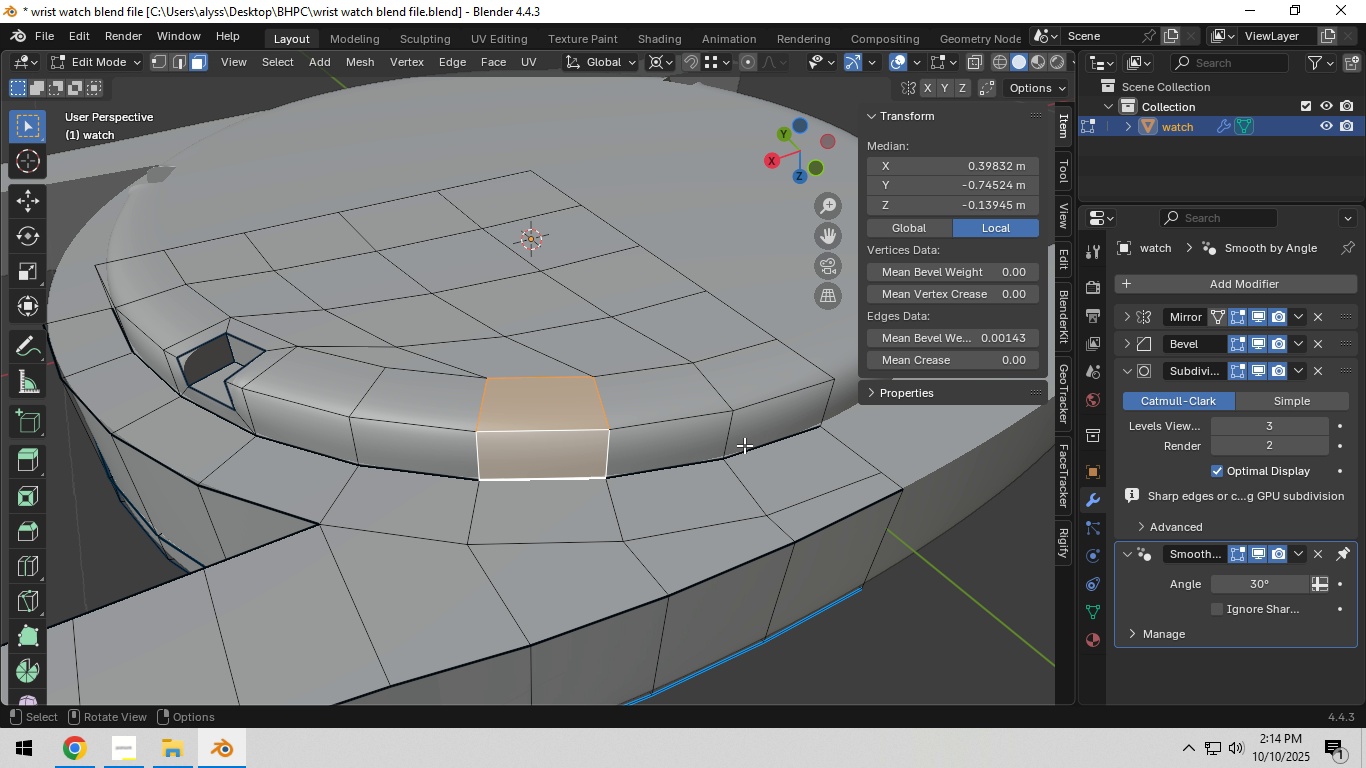 
key(I)
 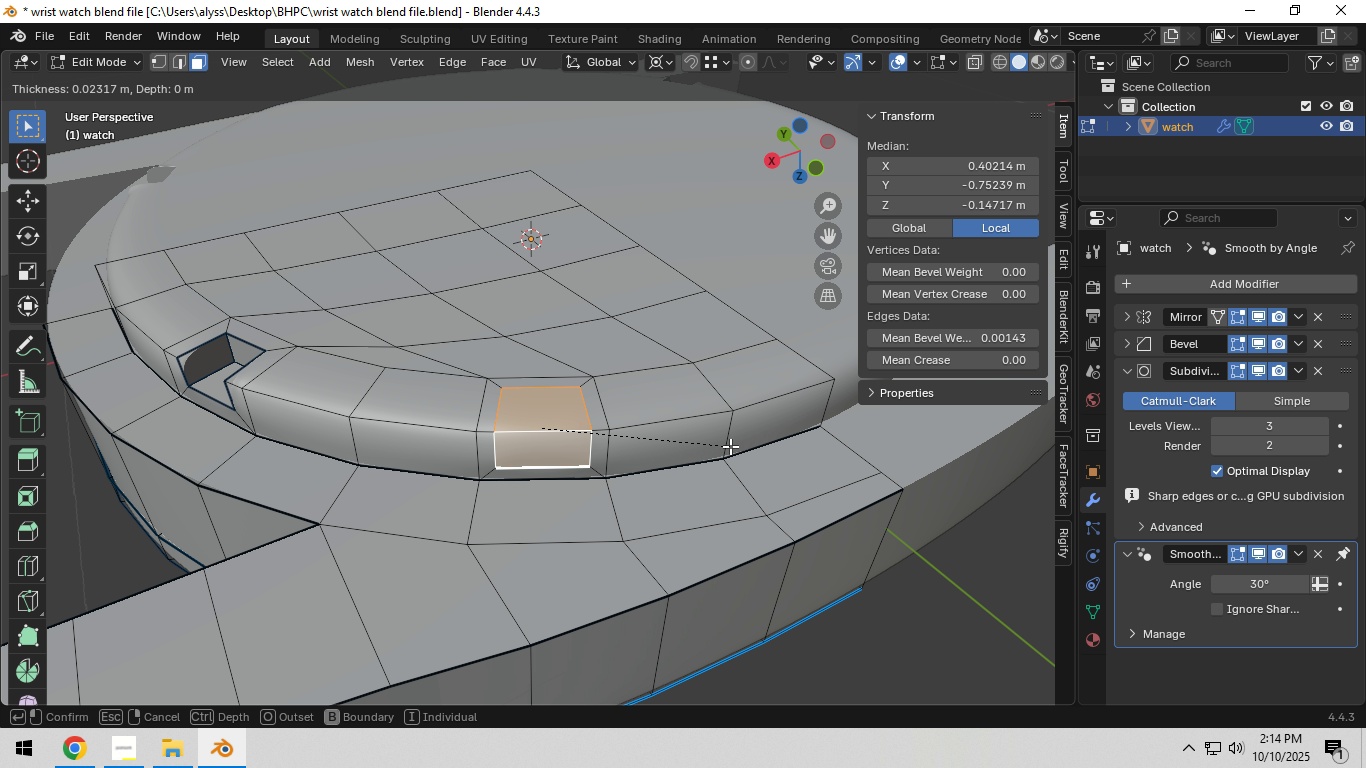 
left_click([730, 446])
 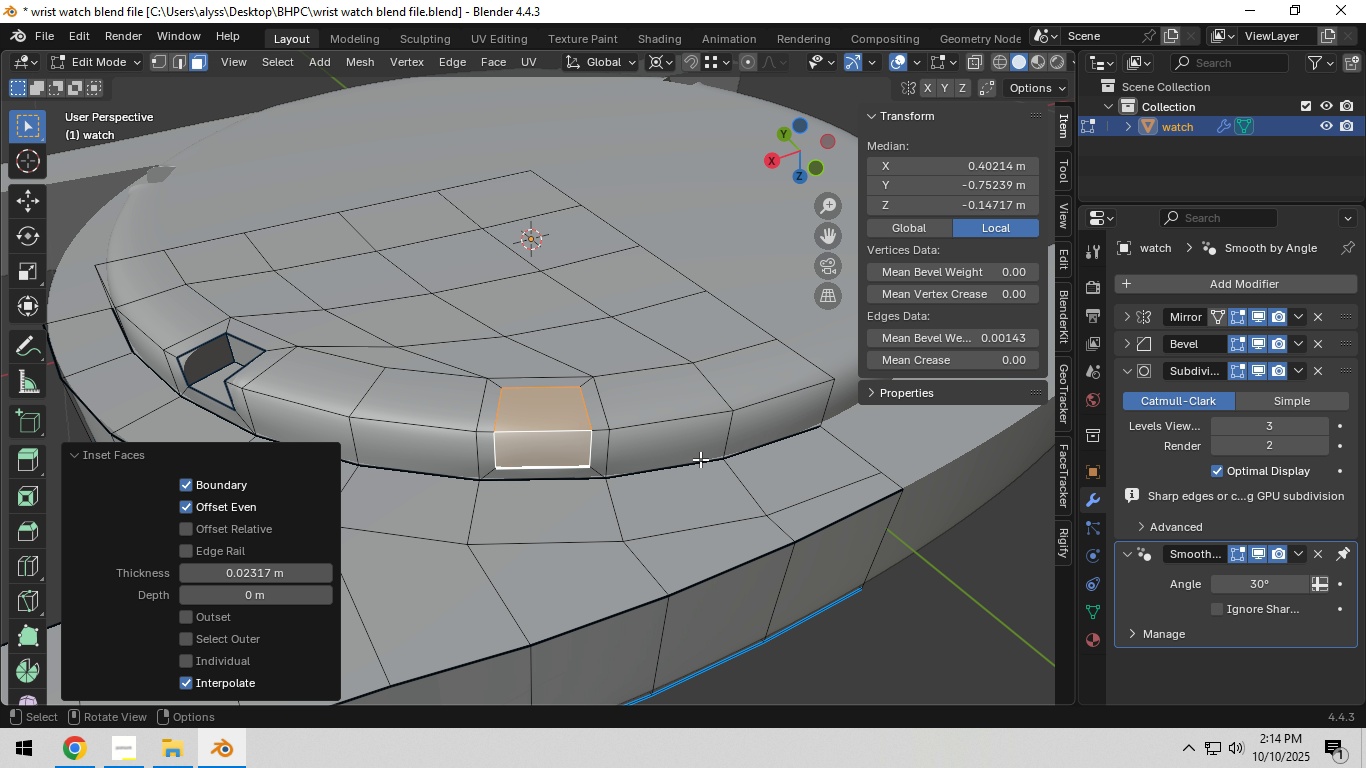 
hold_key(key=ShiftLeft, duration=0.55)
 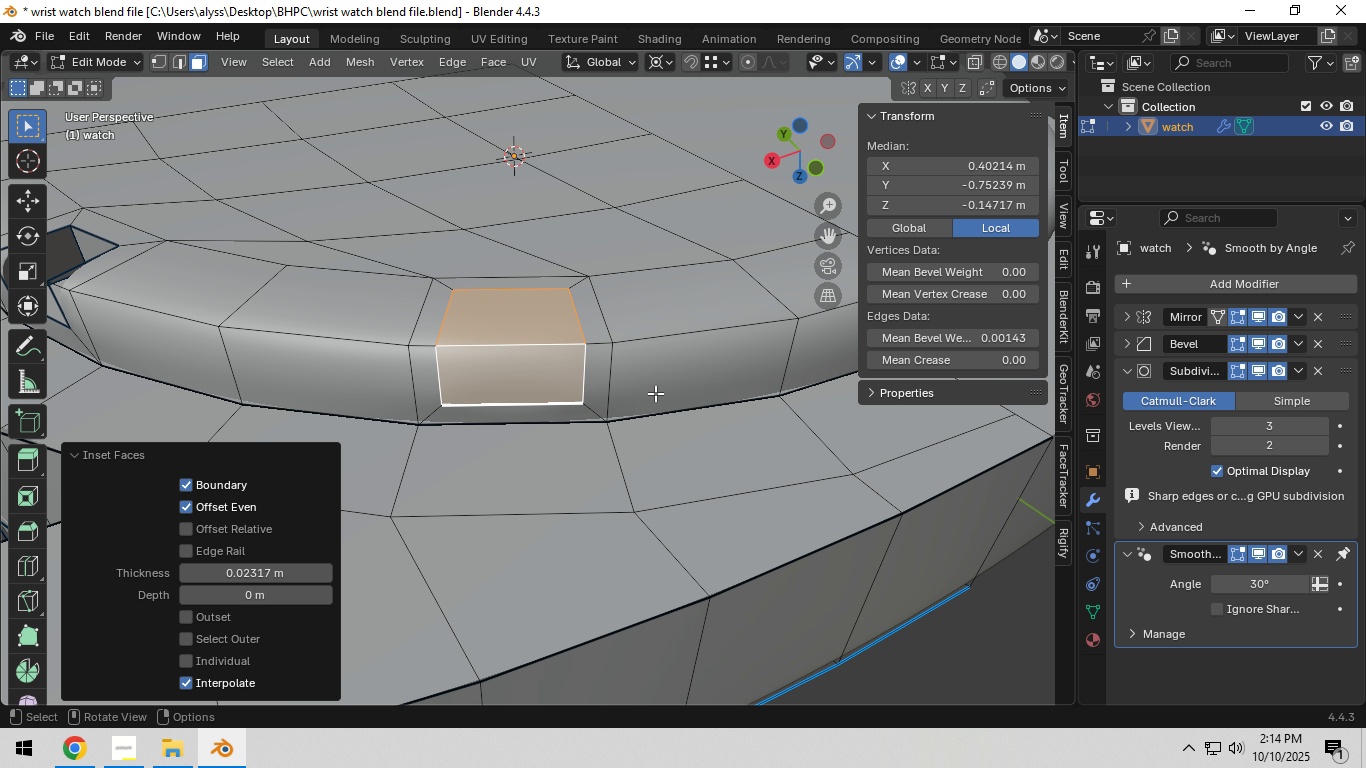 
scroll: coordinate [655, 393], scroll_direction: up, amount: 5.0
 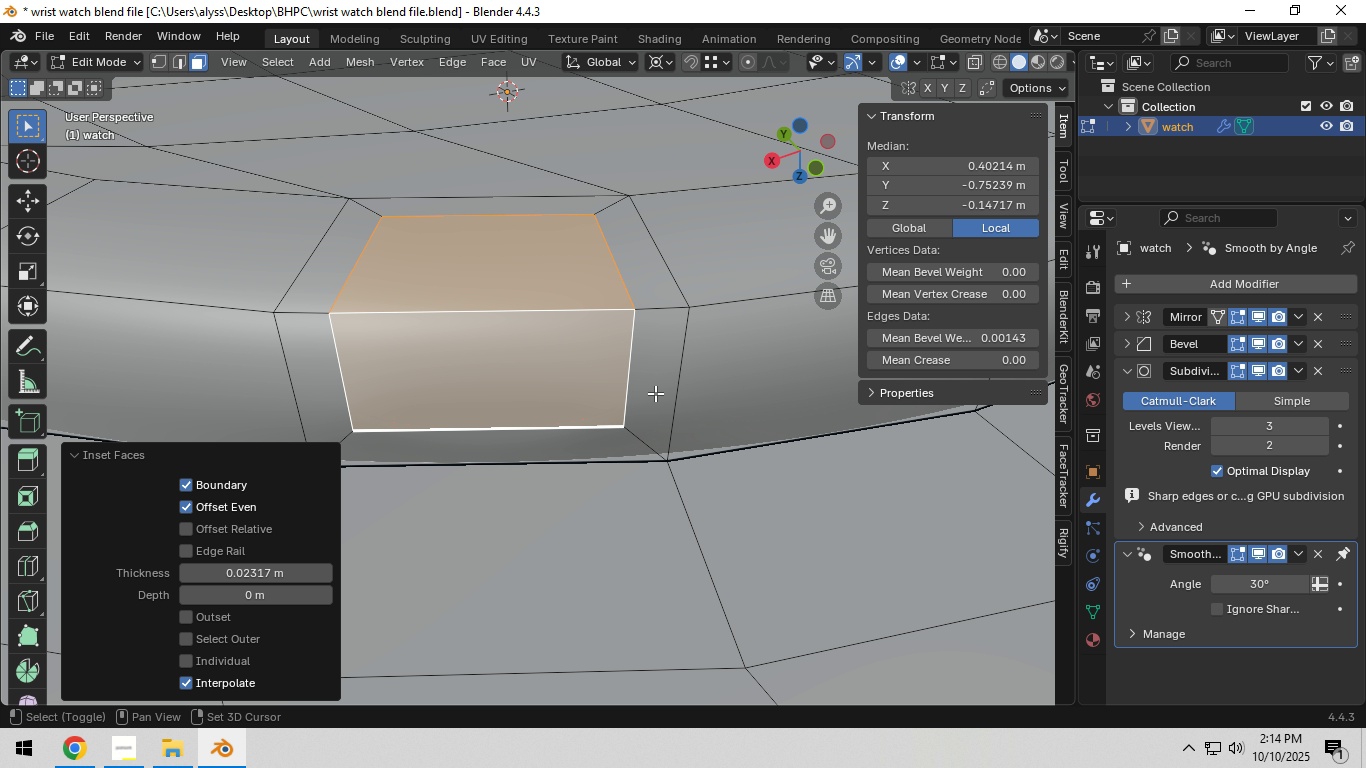 
key(Shift+ShiftLeft)
 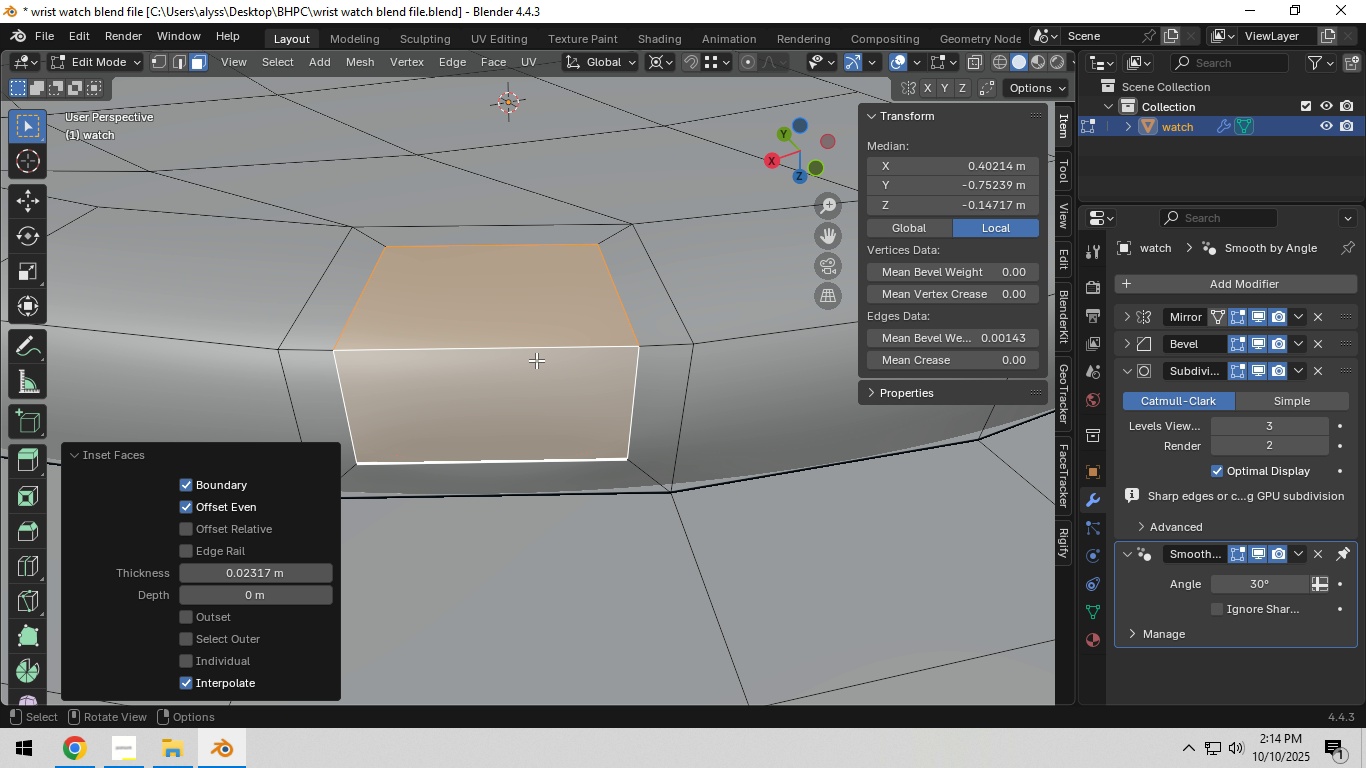 
left_click([533, 356])
 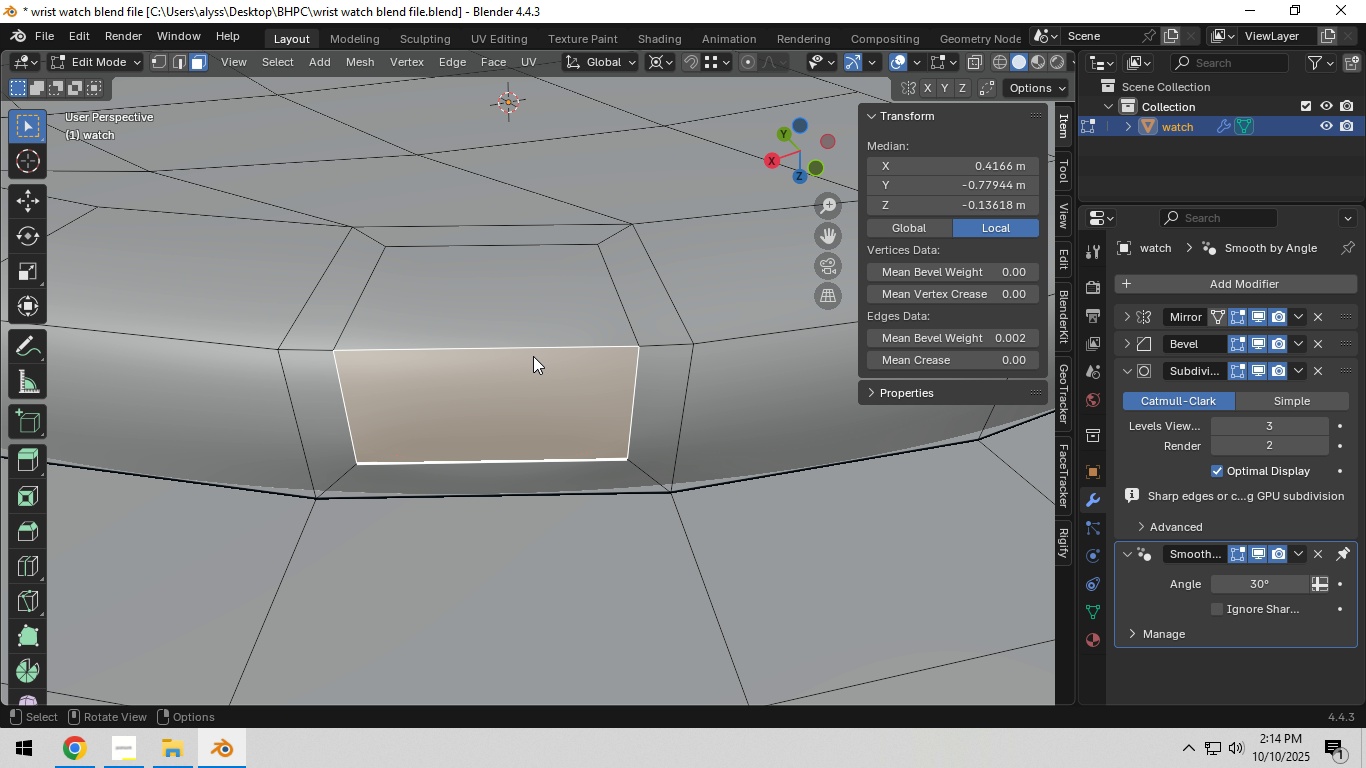 
type(x2)
 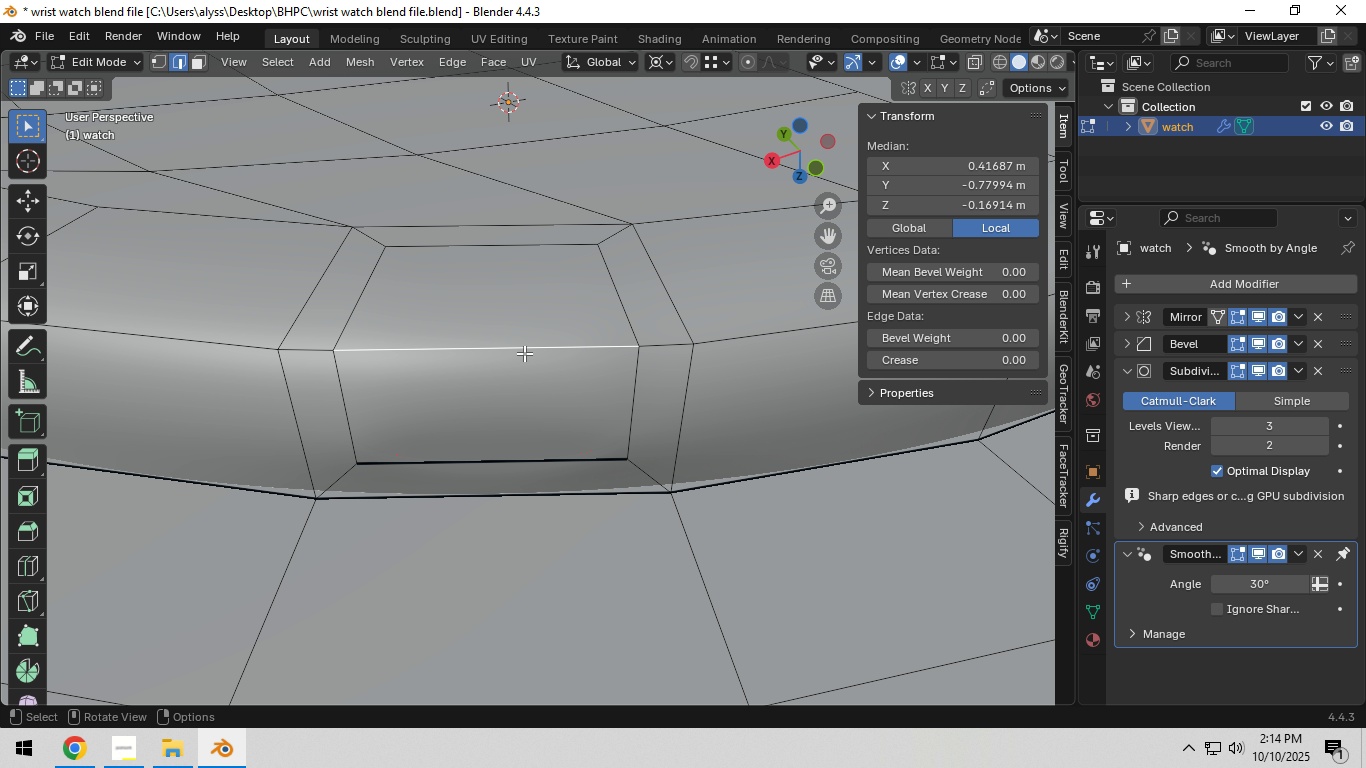 
left_click([524, 353])
 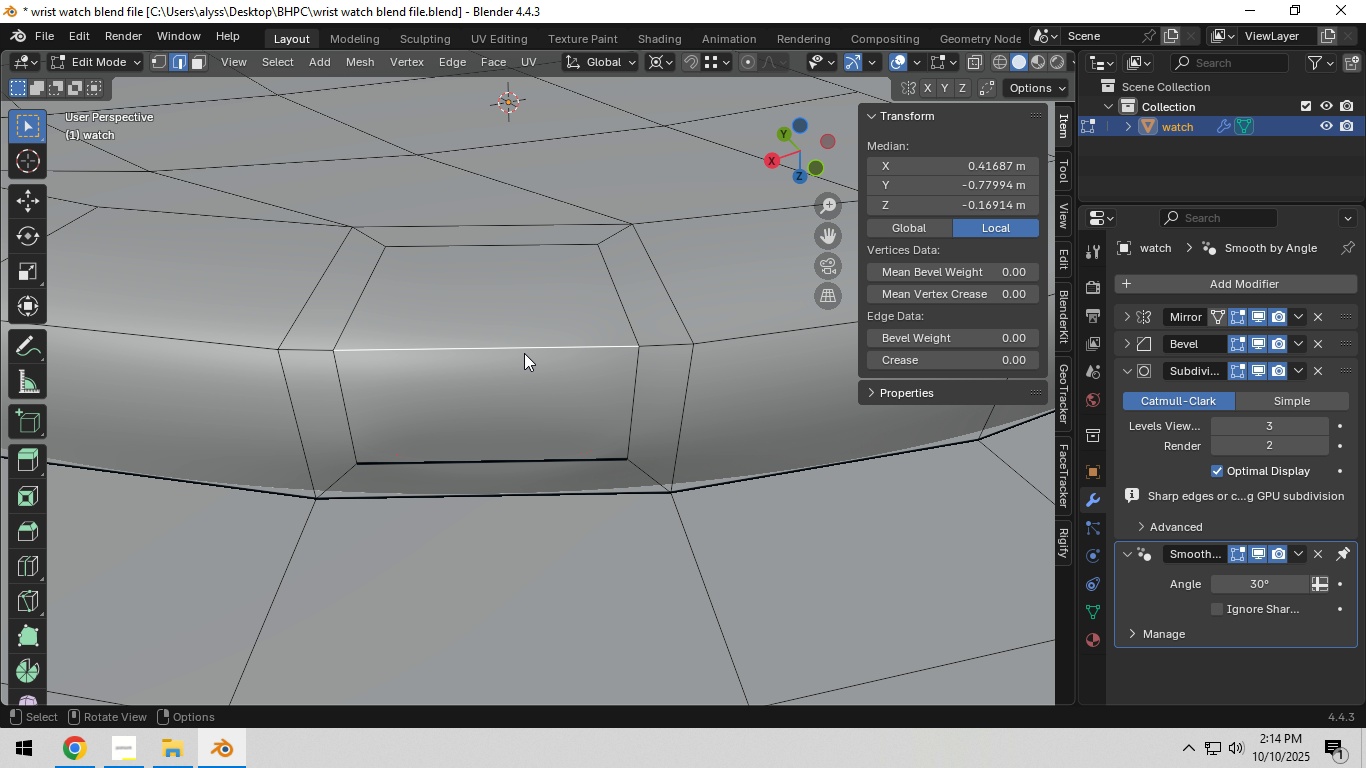 
key(X)
 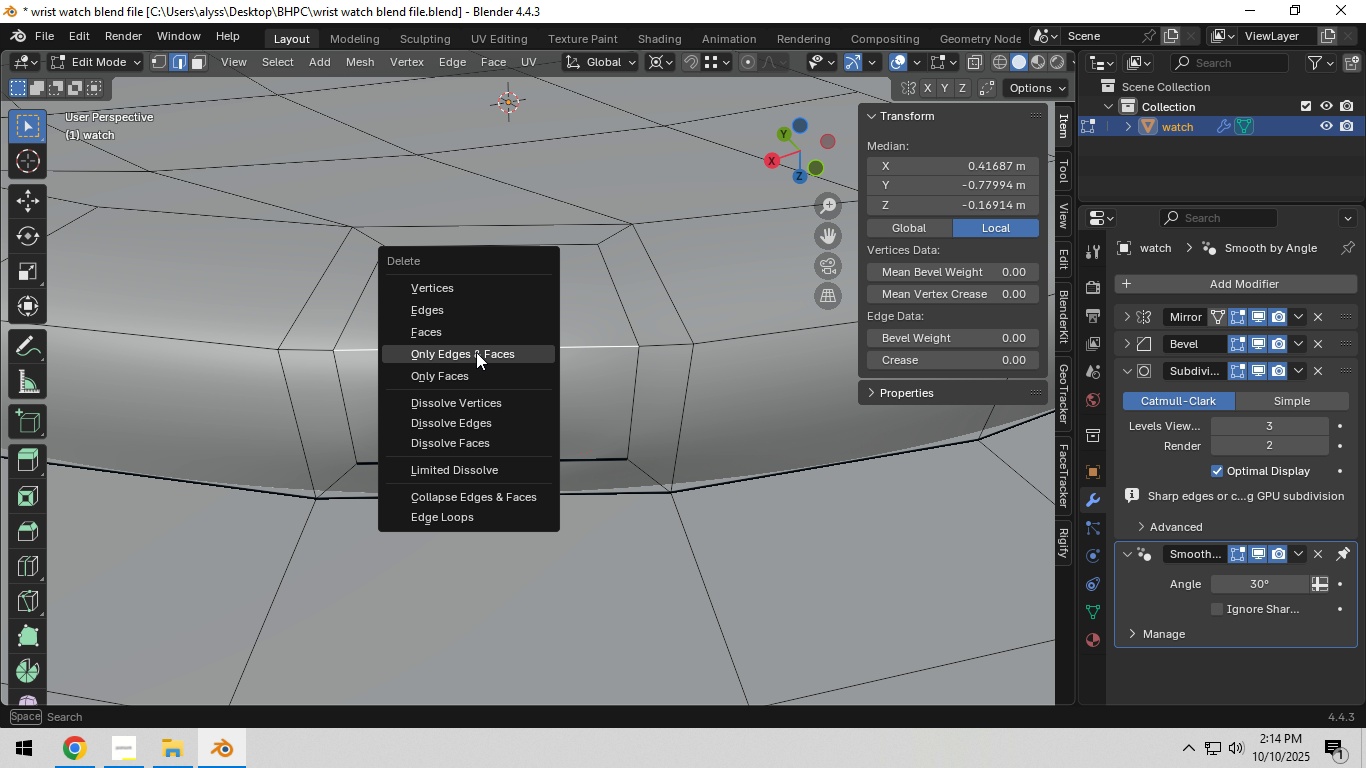 
left_click([476, 352])
 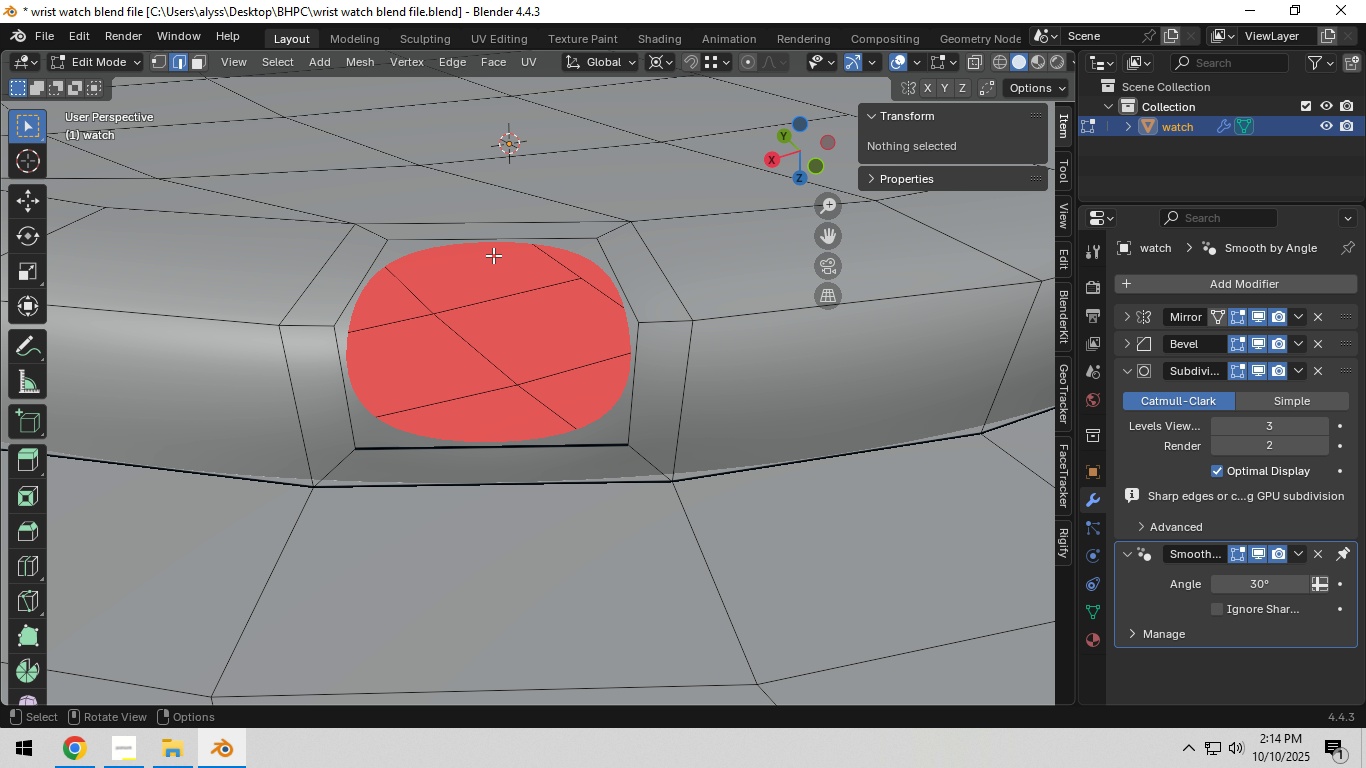 
left_click([498, 239])
 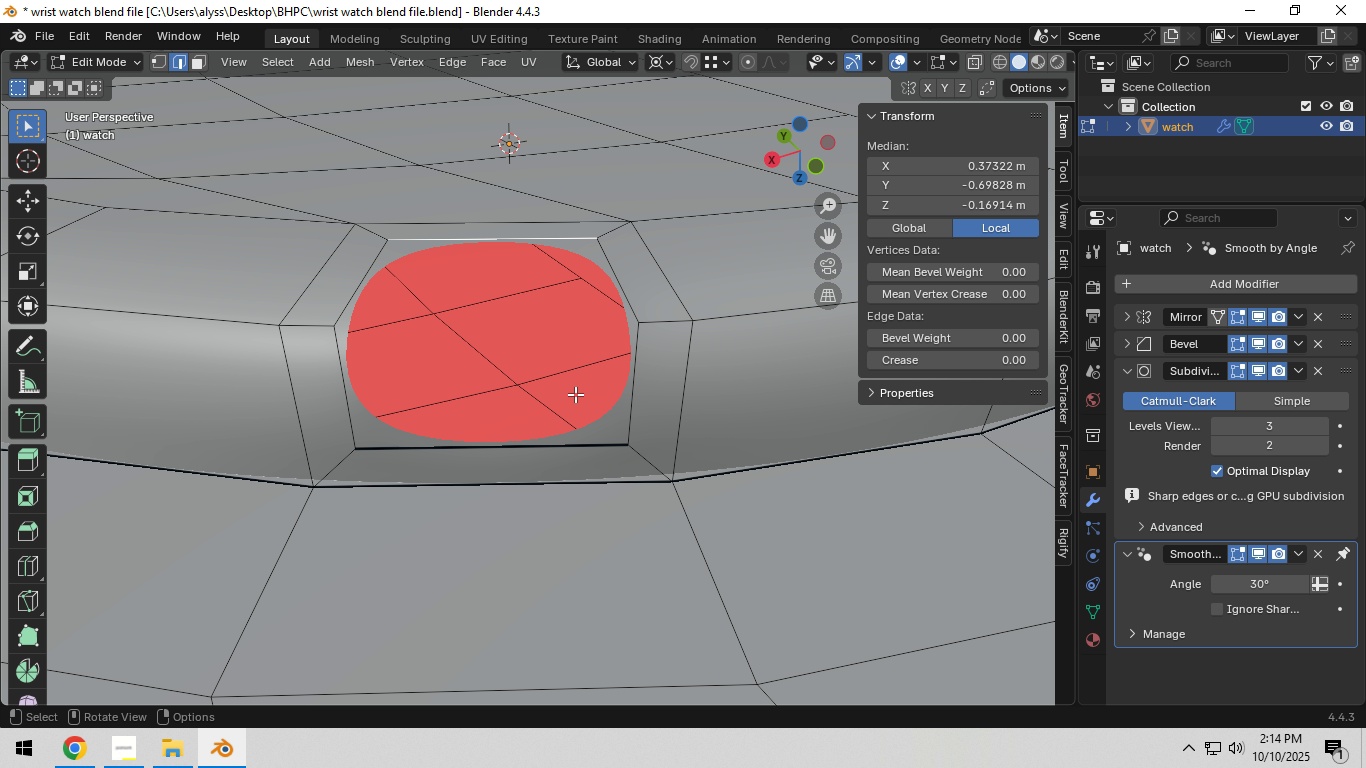 
type(ez)
 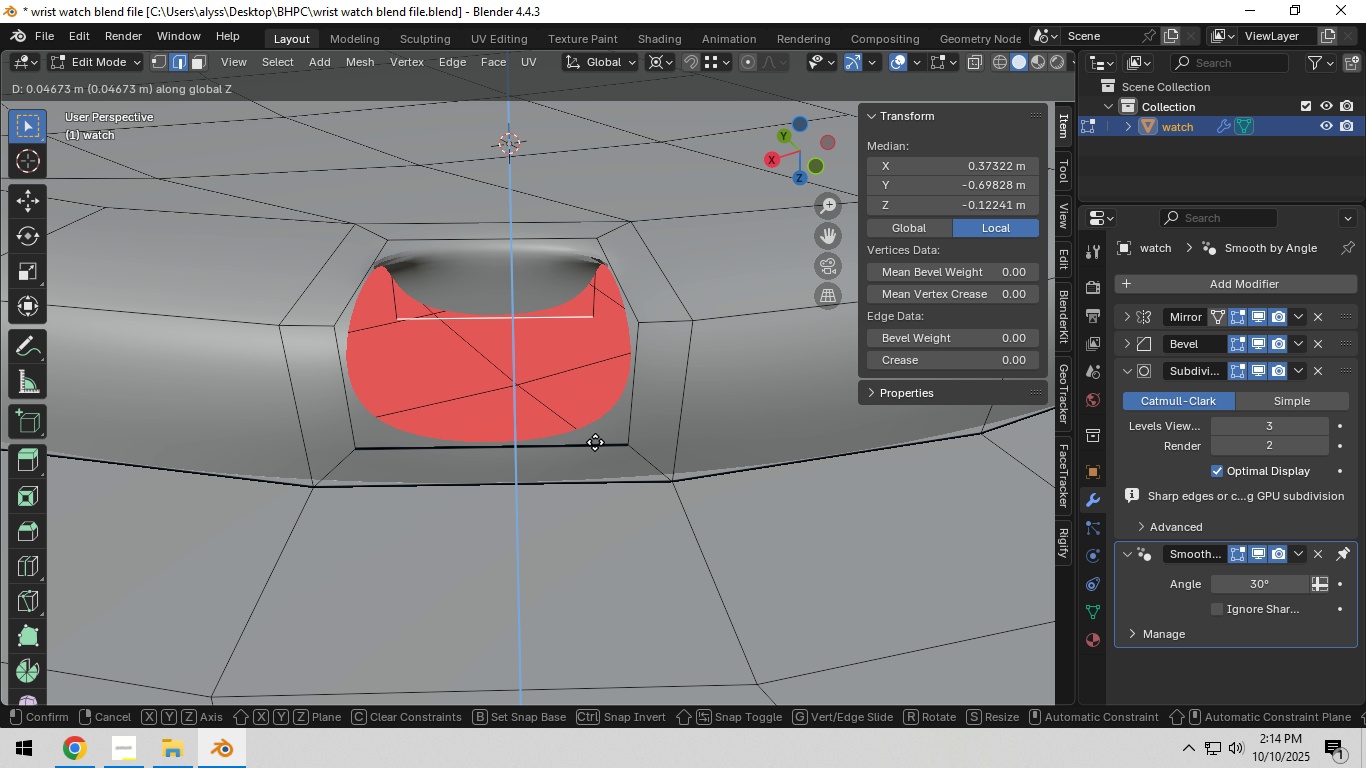 
hold_key(key=ControlLeft, duration=0.96)
left_click([629, 446])
 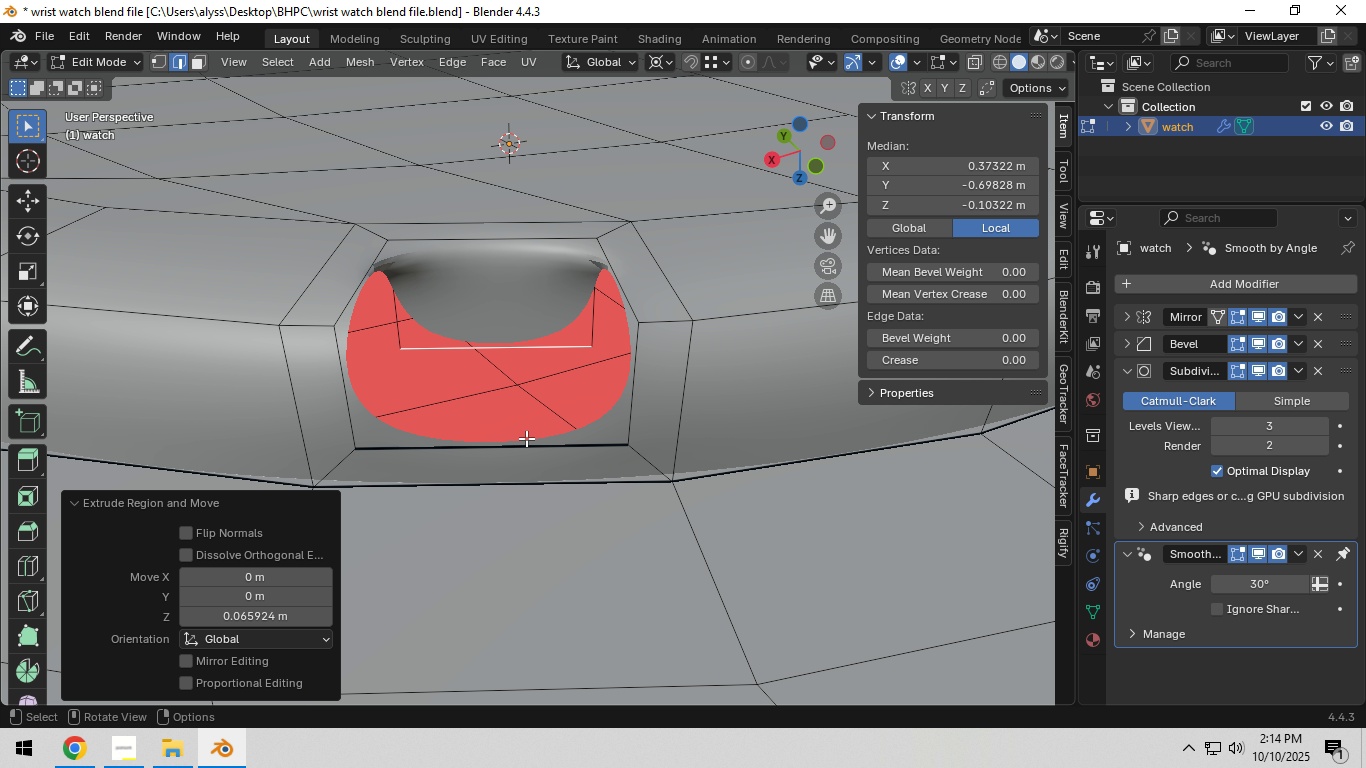 
hold_key(key=ShiftLeft, duration=0.46)
left_click([519, 438])
 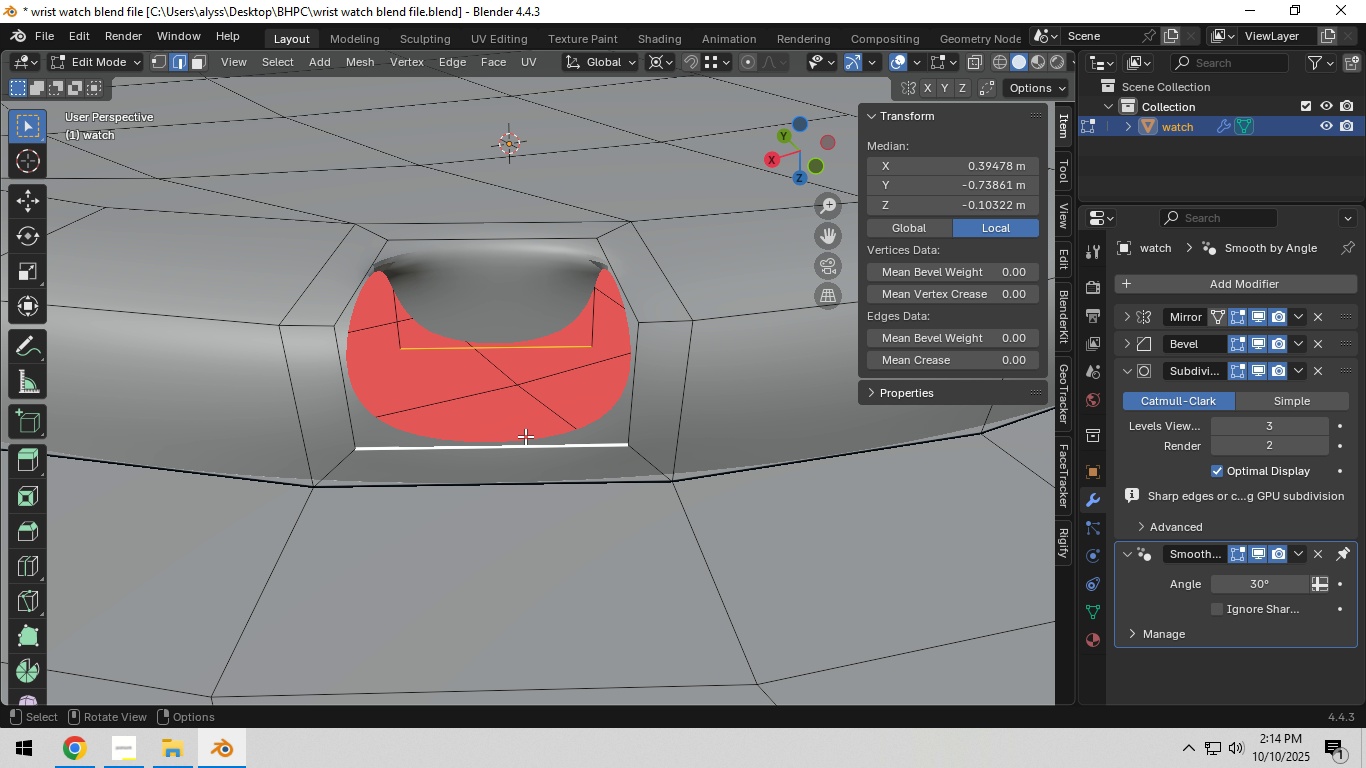 
key(F)
 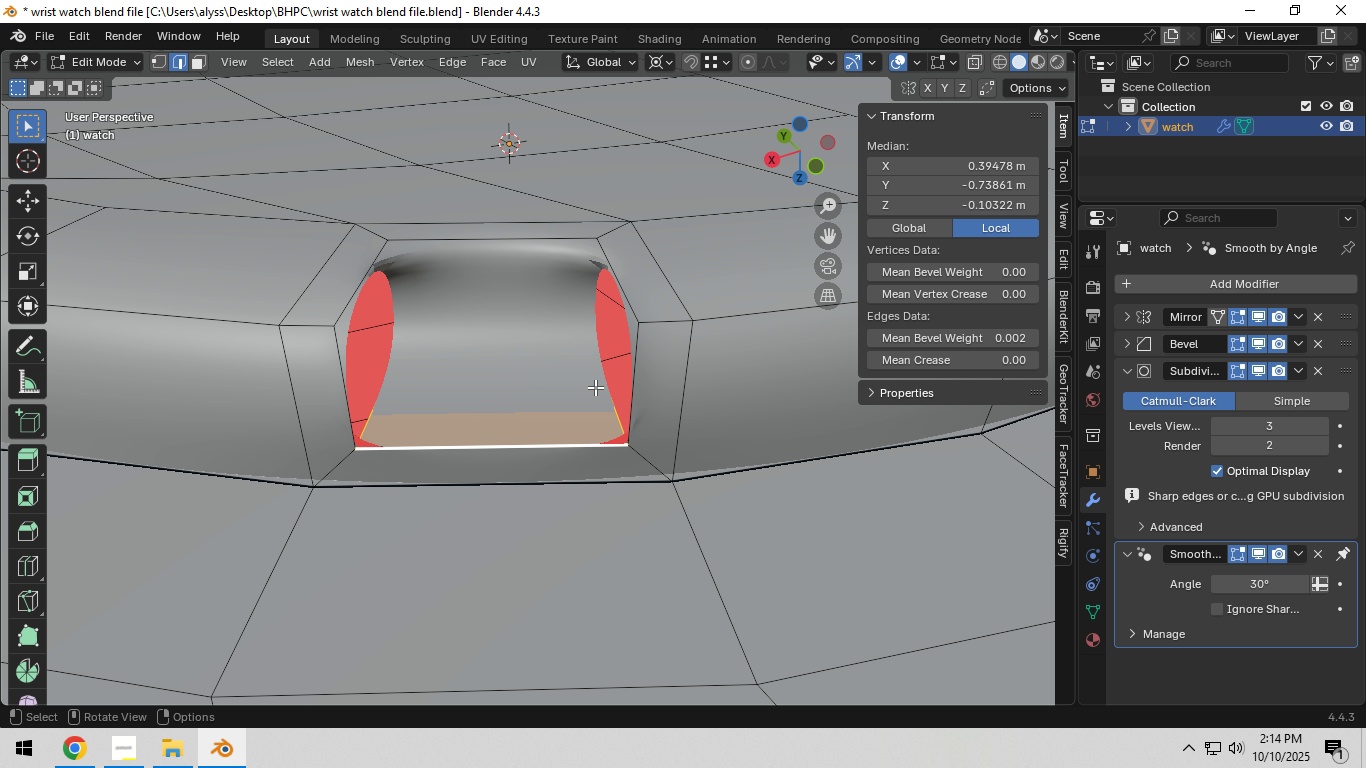 
left_click([595, 387])
 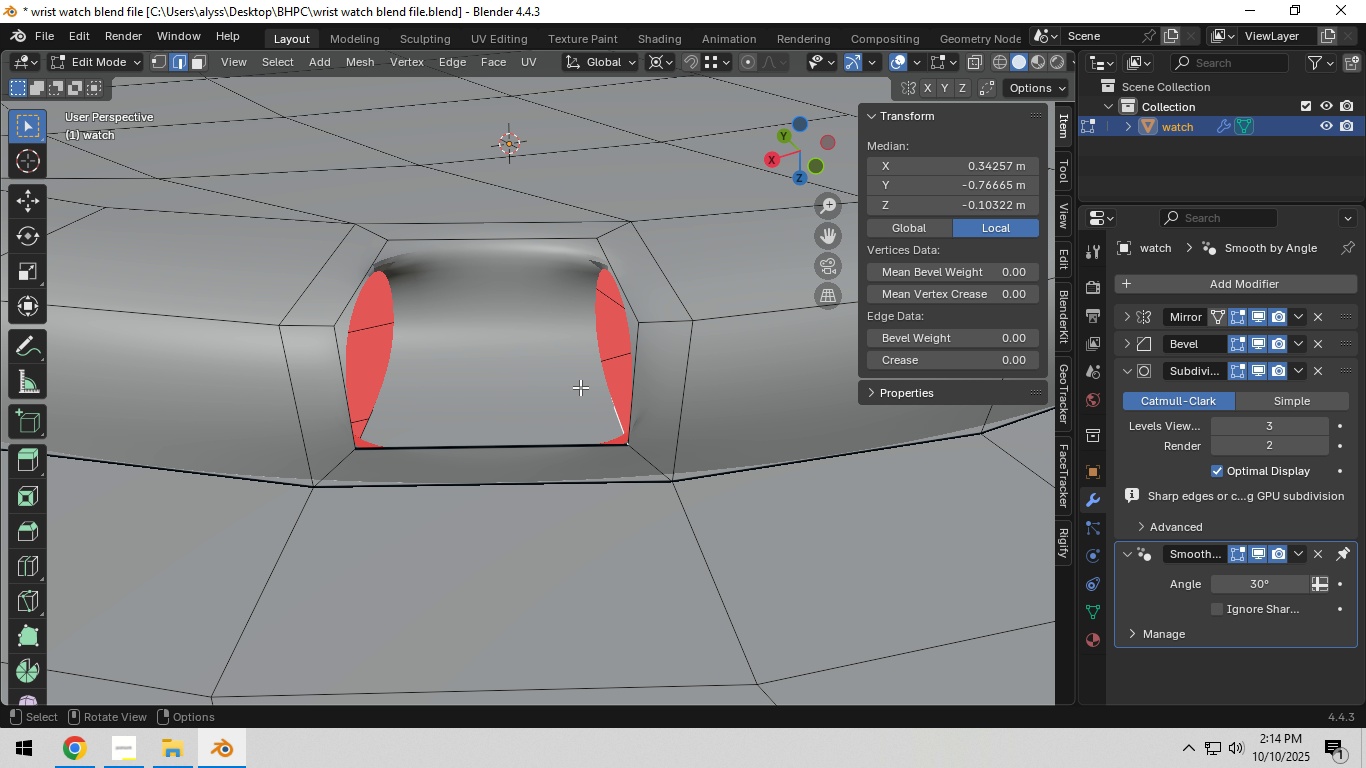 
key(F)
 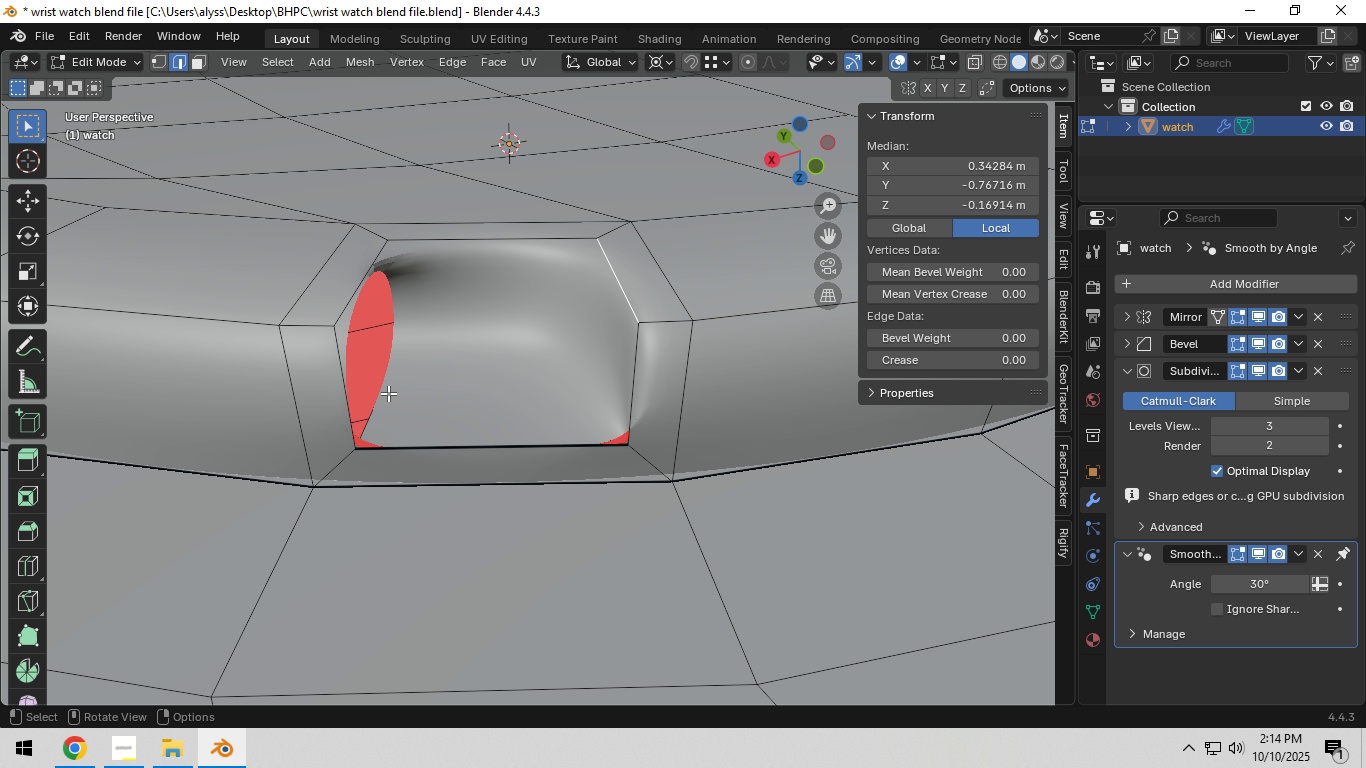 
left_click([388, 393])
 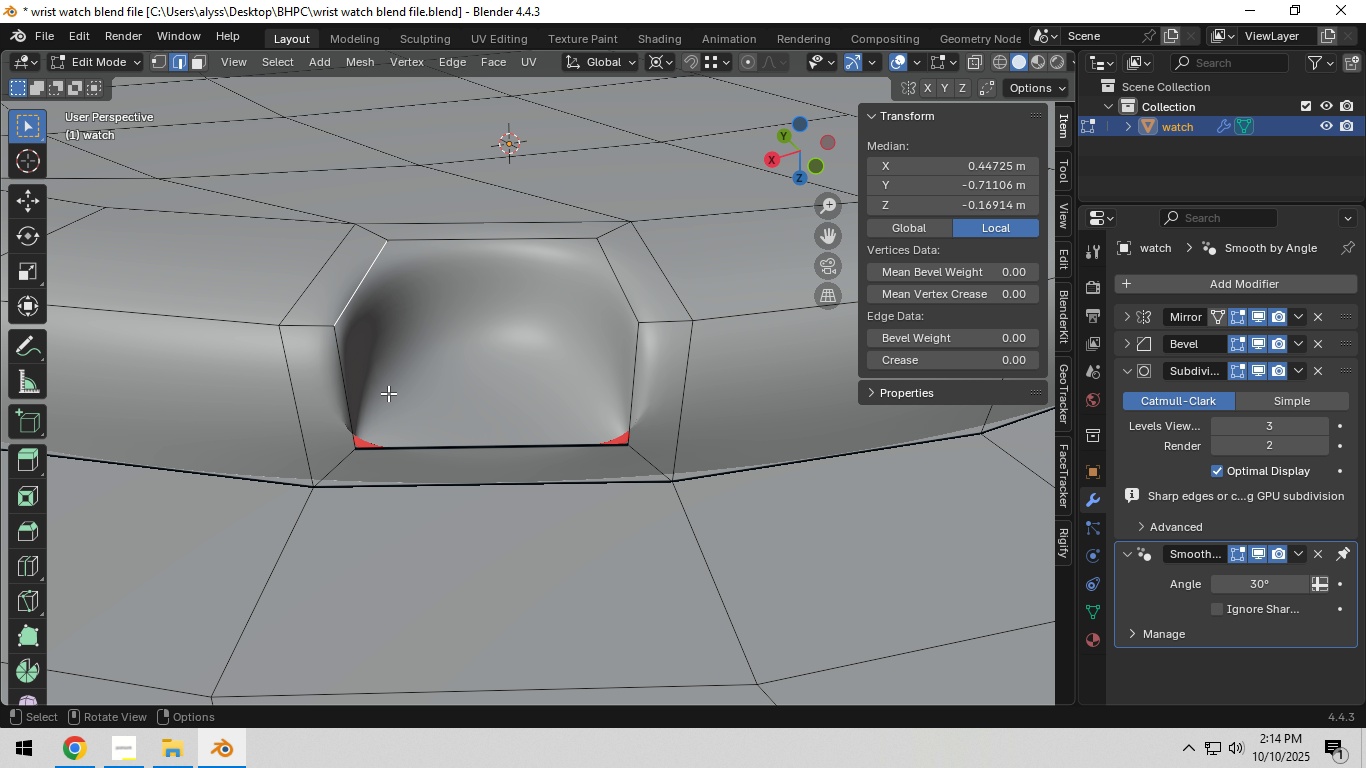 
type(f3)
 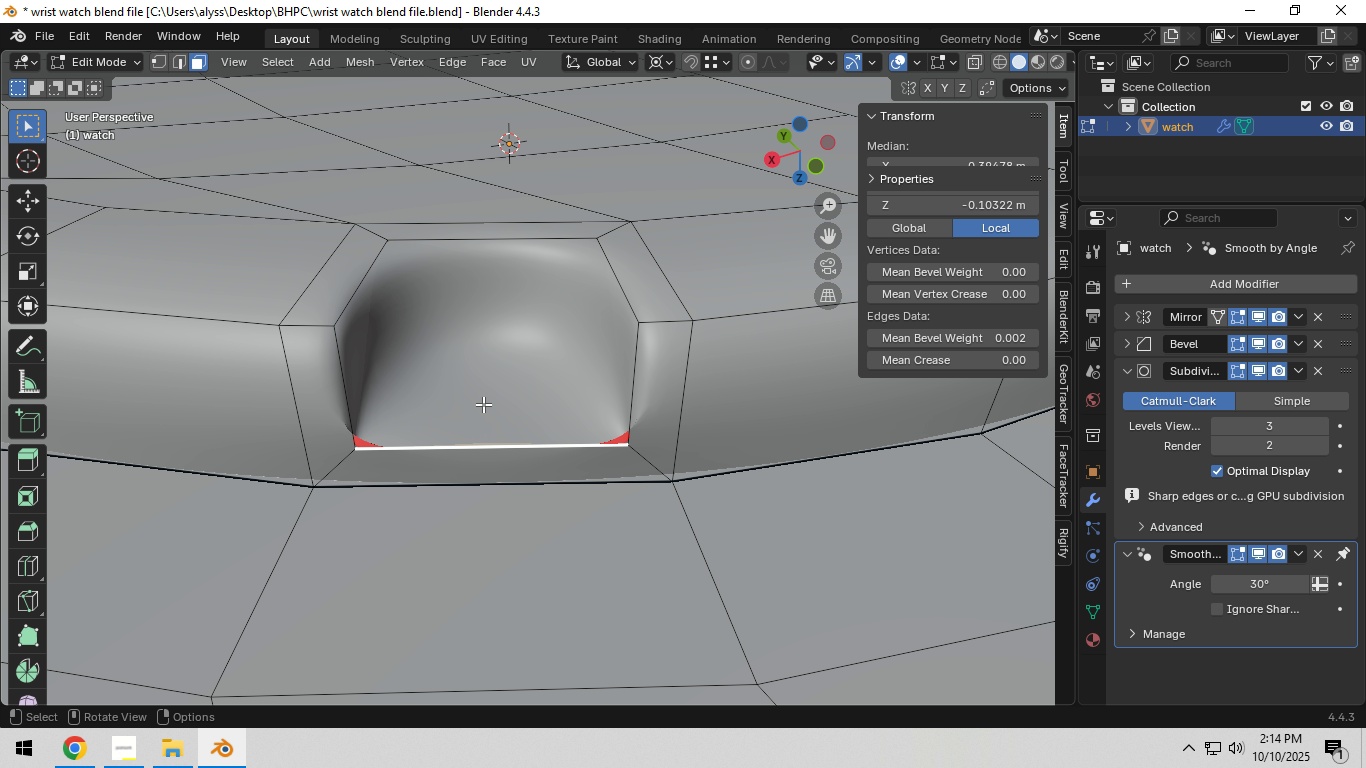 
left_click([483, 404])
 